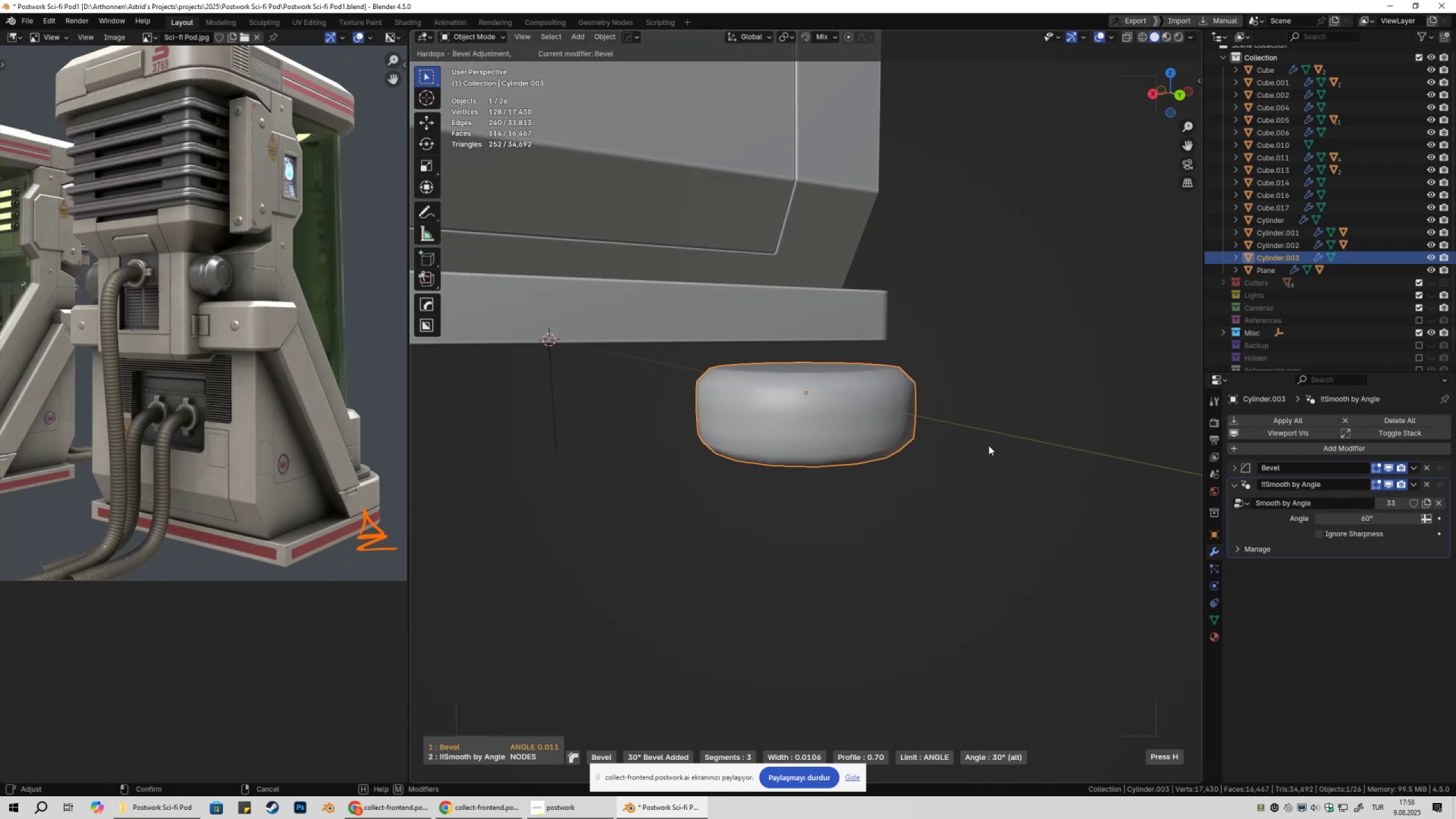 
key(Shift+ShiftLeft)
 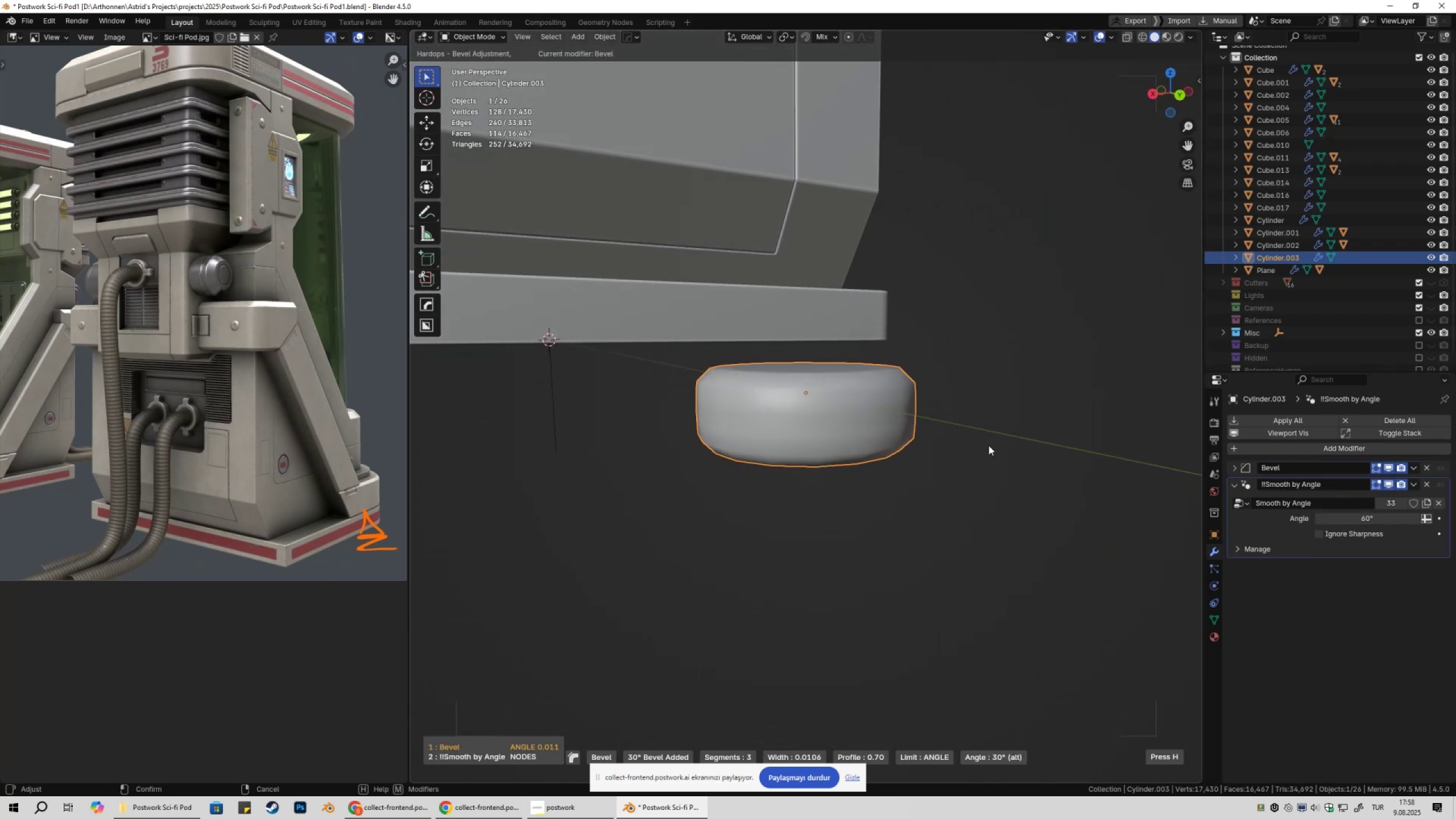 
key(Shift+ShiftLeft)
 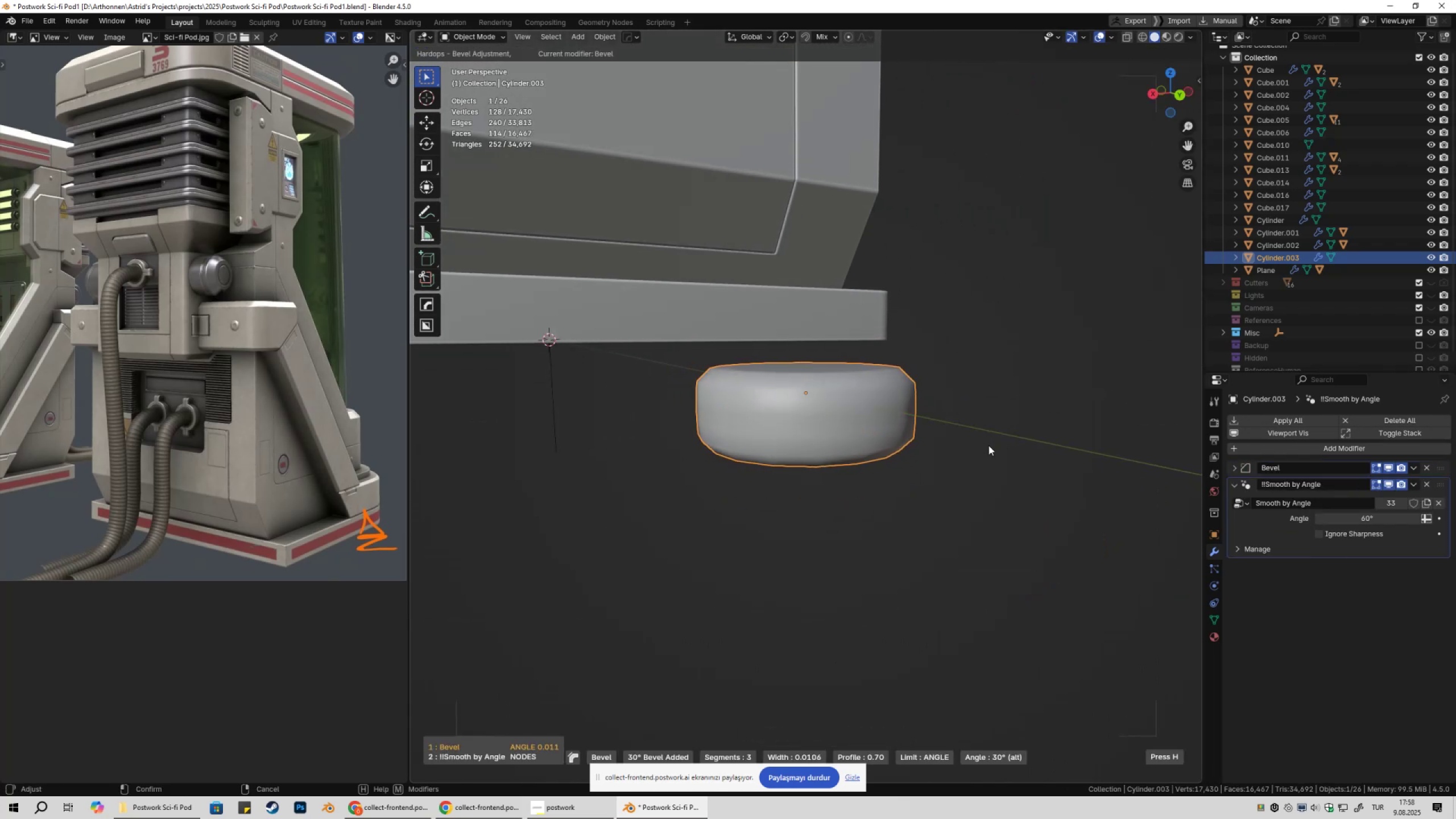 
key(Shift+ShiftLeft)
 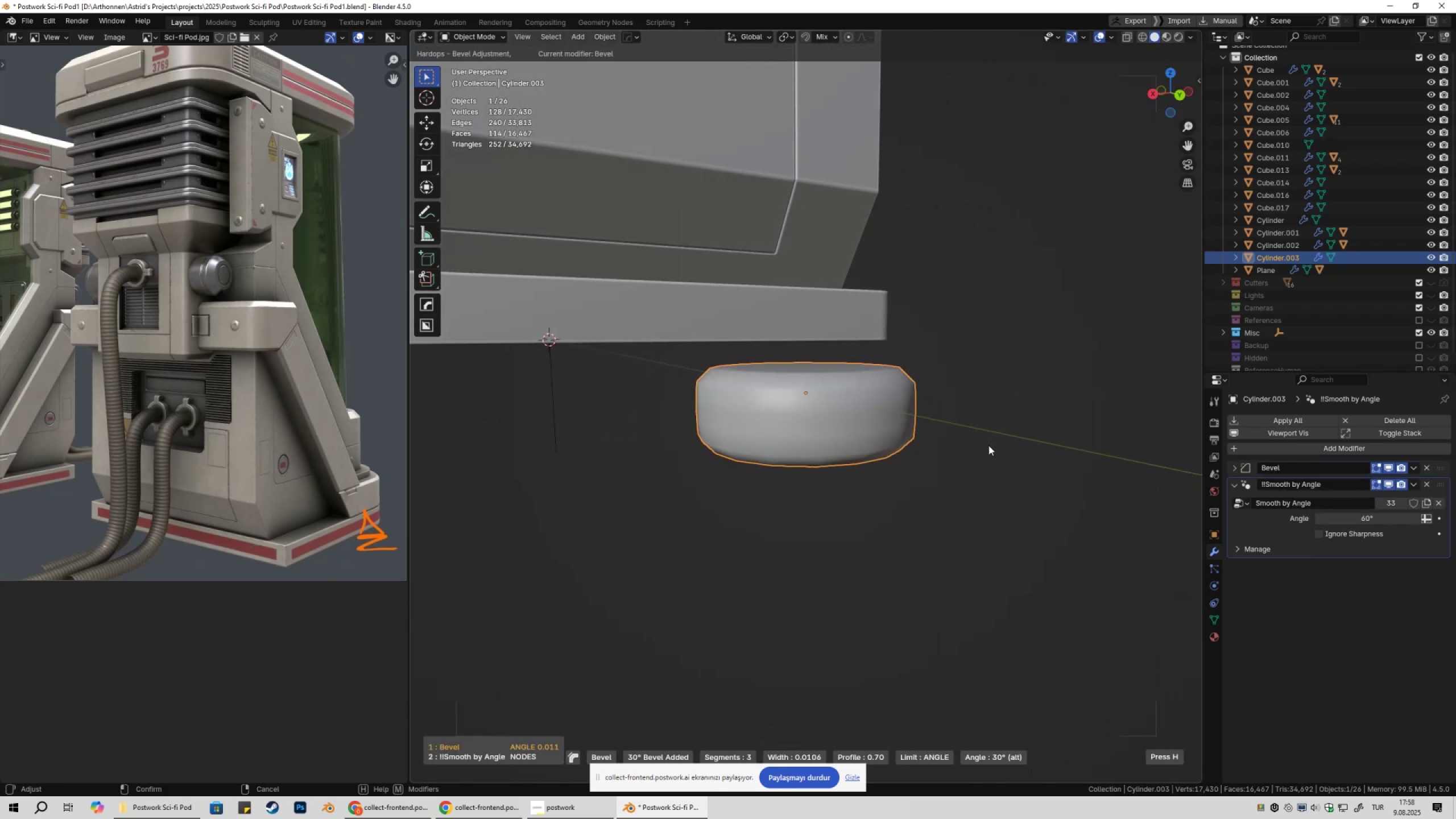 
key(Shift+ShiftLeft)
 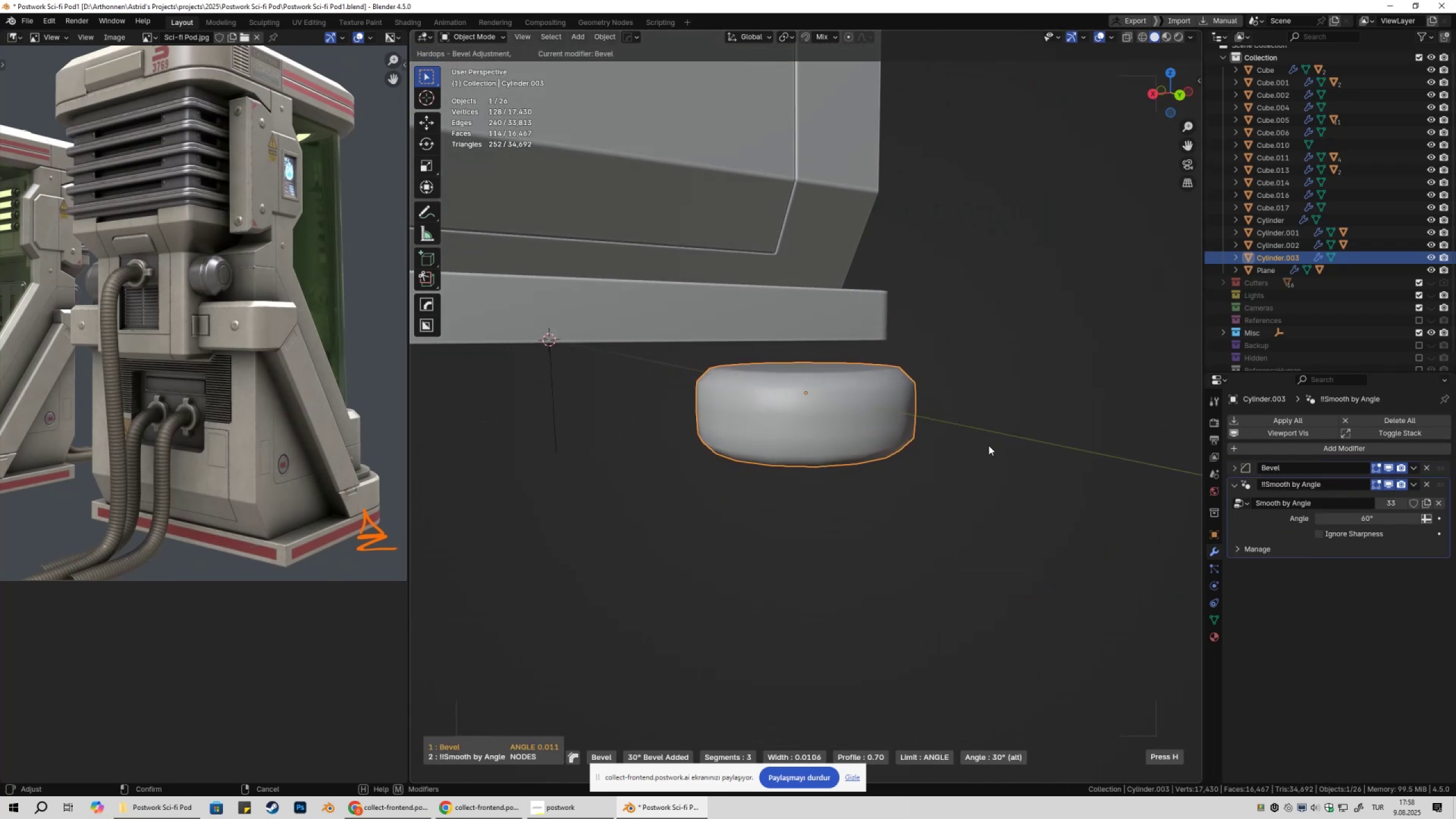 
key(Shift+ShiftLeft)
 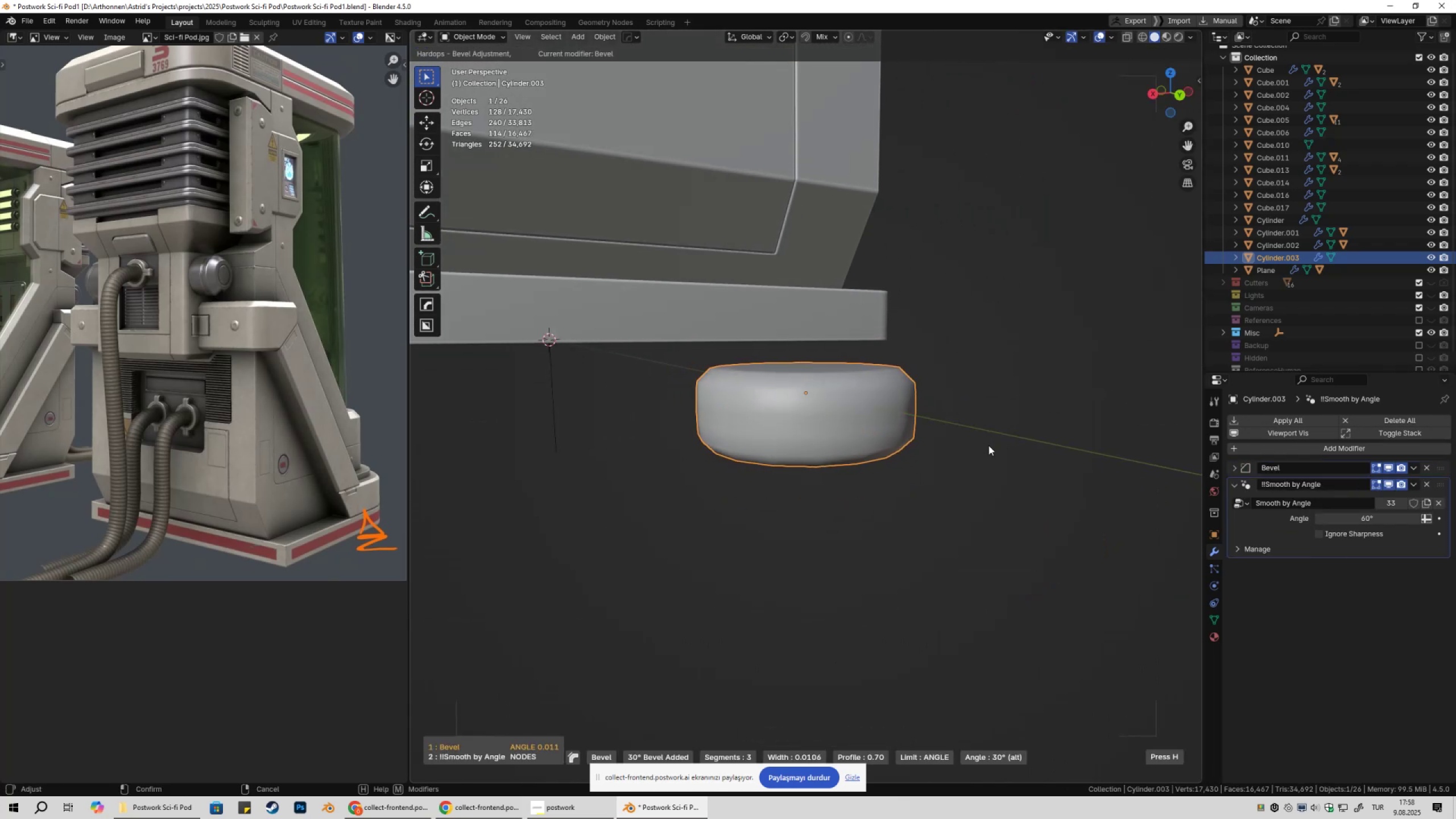 
key(Shift+ShiftLeft)
 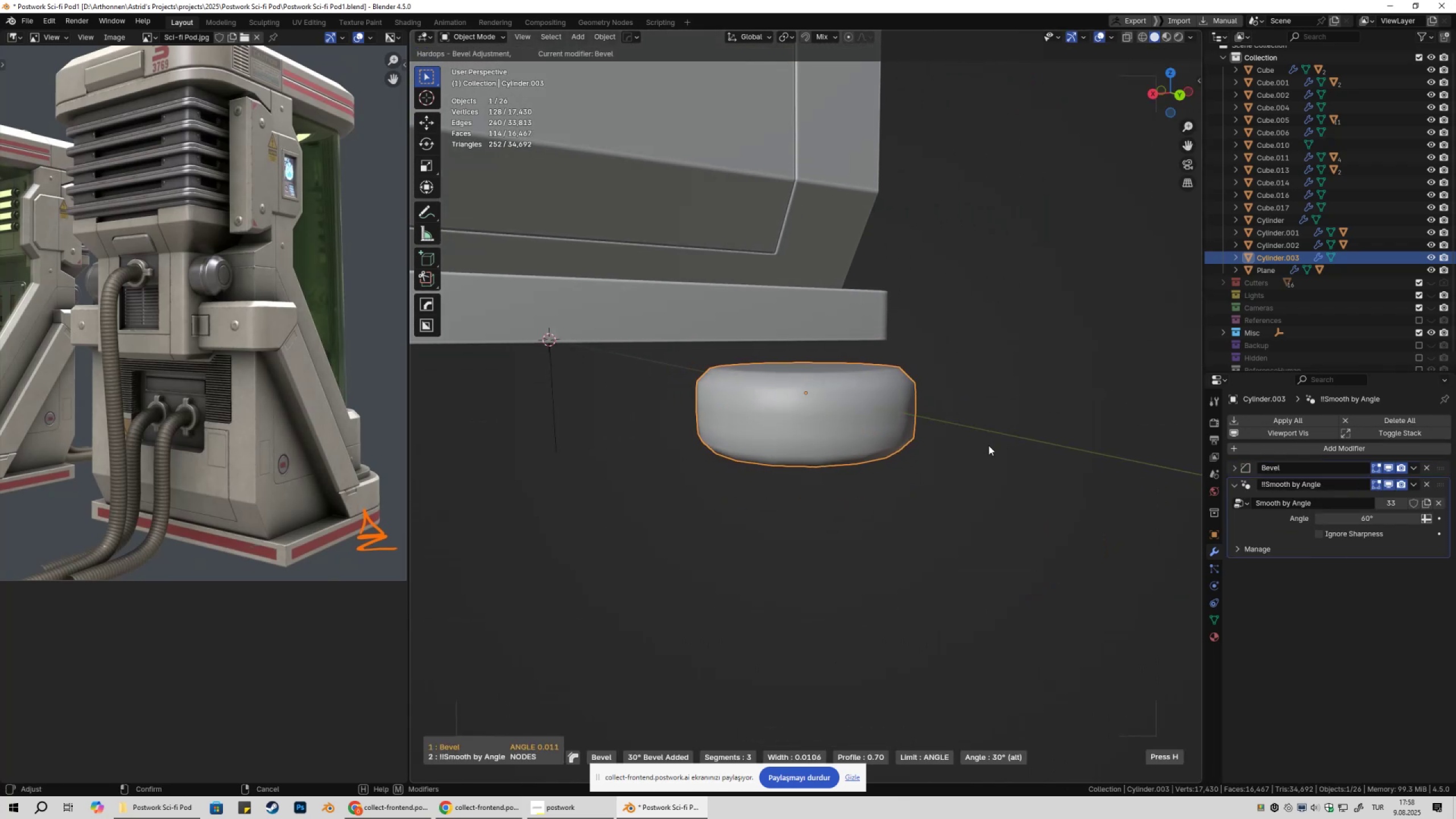 
scroll: coordinate [988, 445], scroll_direction: up, amount: 1.0
 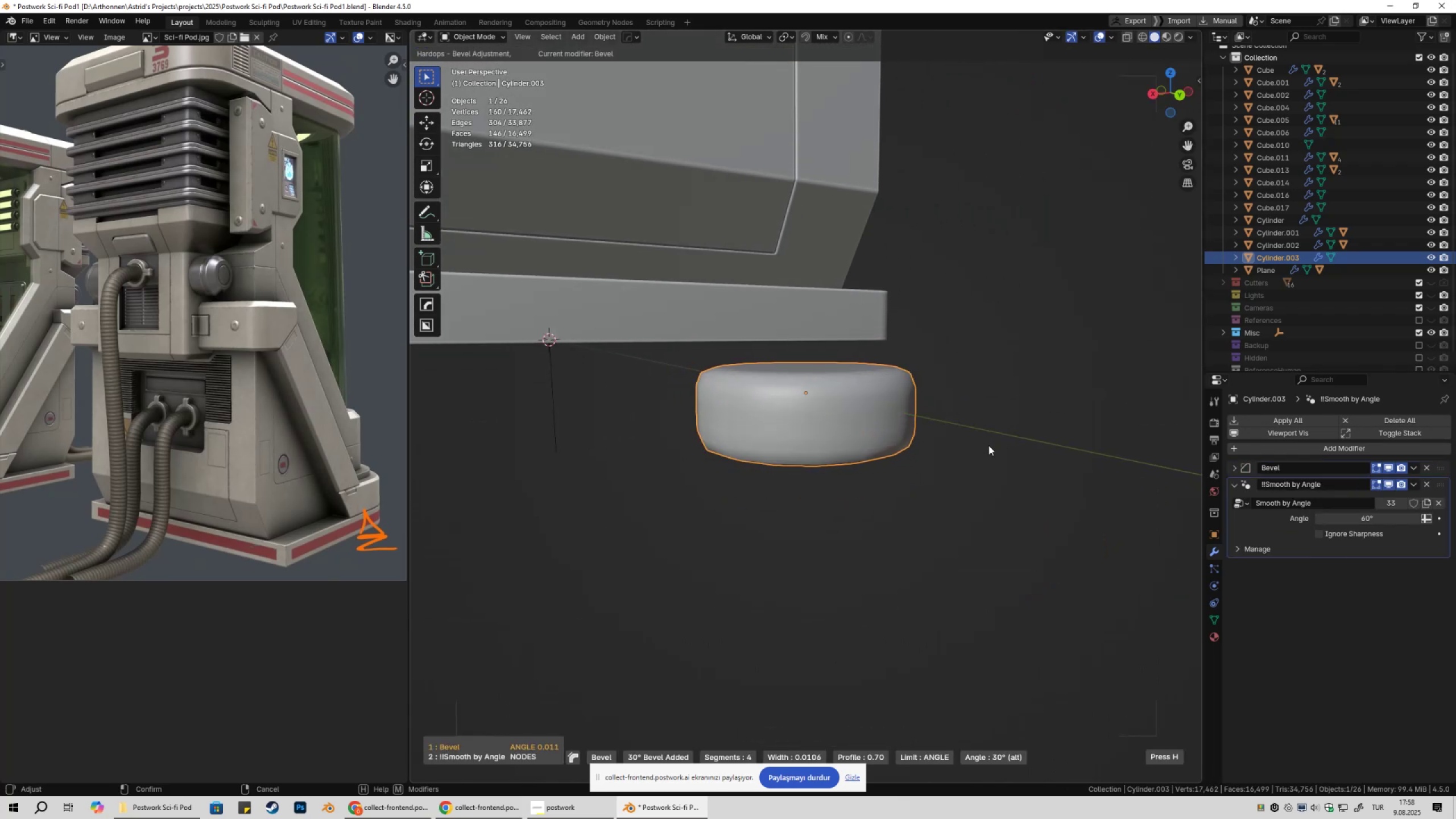 
hold_key(key=ShiftLeft, duration=0.66)
 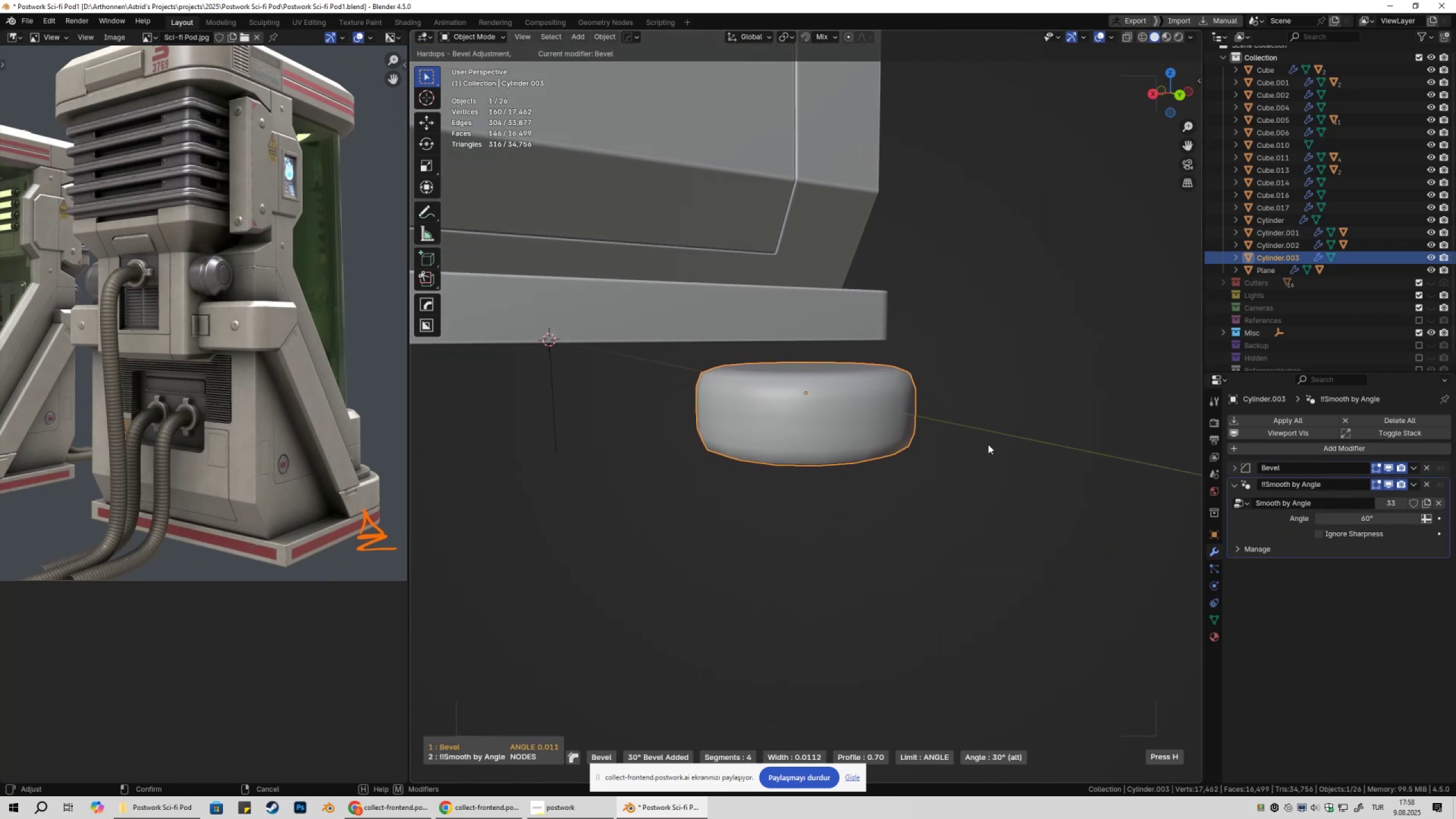 
scroll: coordinate [988, 444], scroll_direction: down, amount: 2.0
 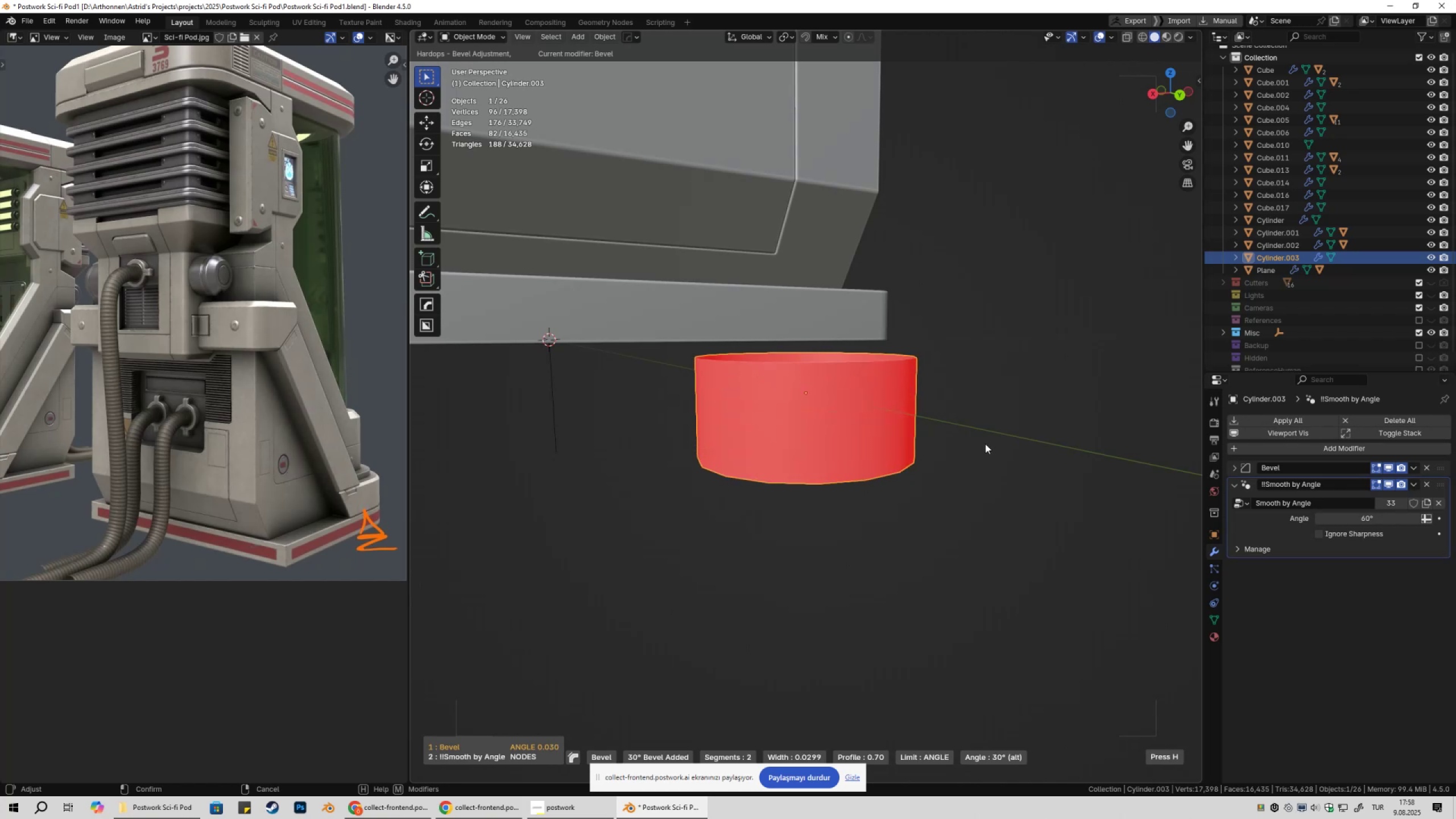 
hold_key(key=ShiftLeft, duration=1.25)
scroll: coordinate [989, 443], scroll_direction: up, amount: 1.0
 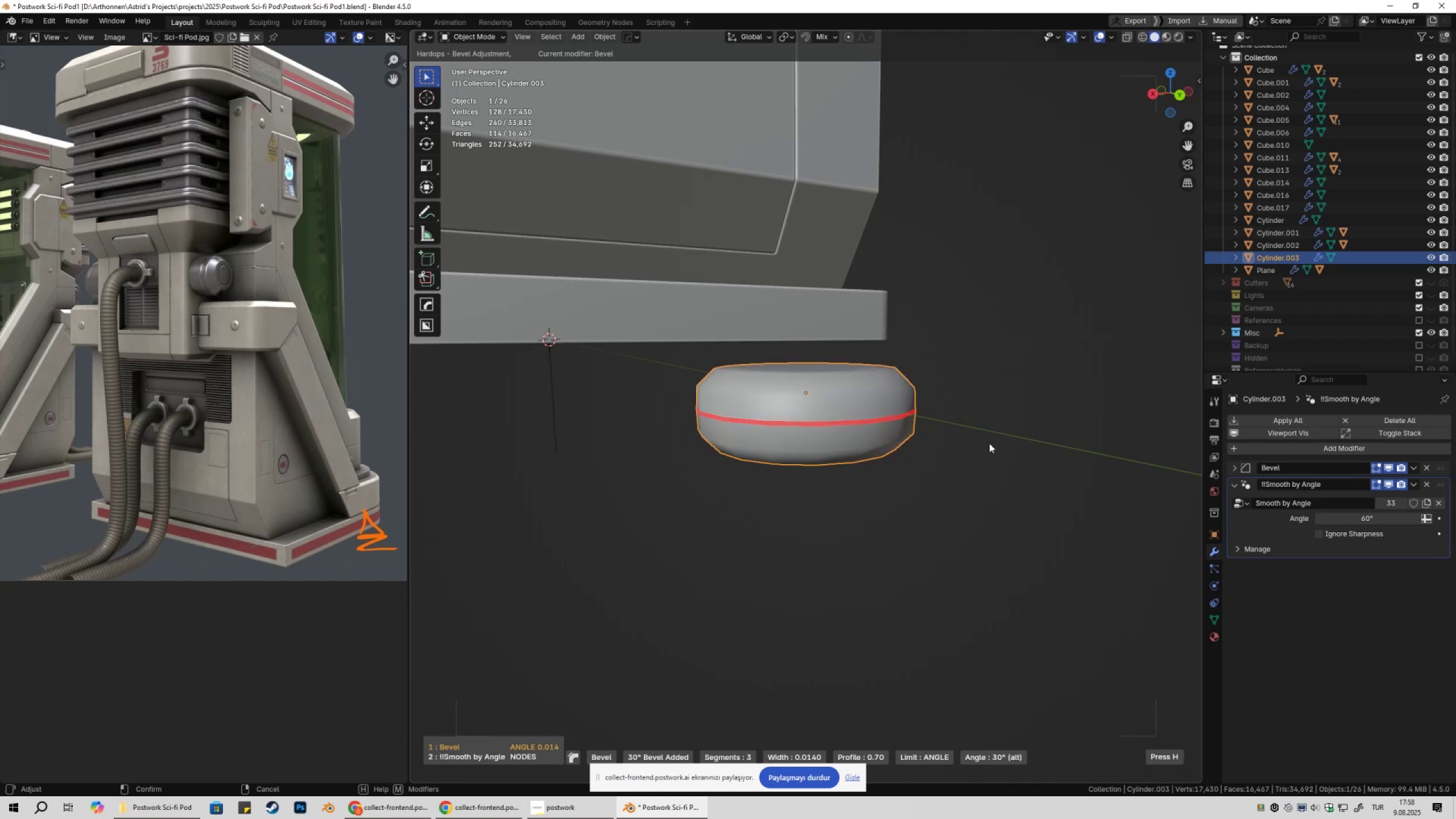 
hold_key(key=ShiftLeft, duration=1.53)
 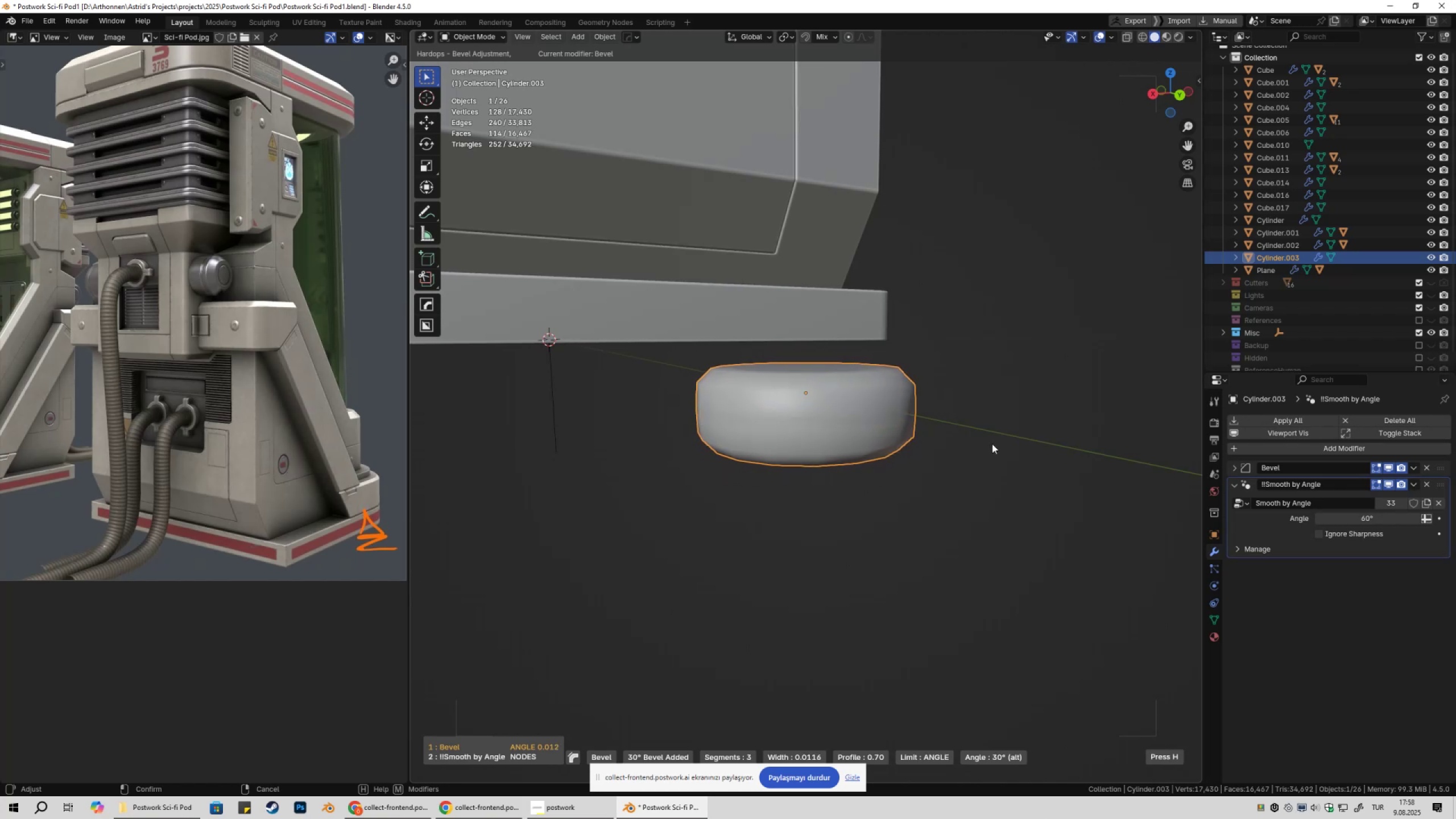 
hold_key(key=ShiftLeft, duration=0.3)
 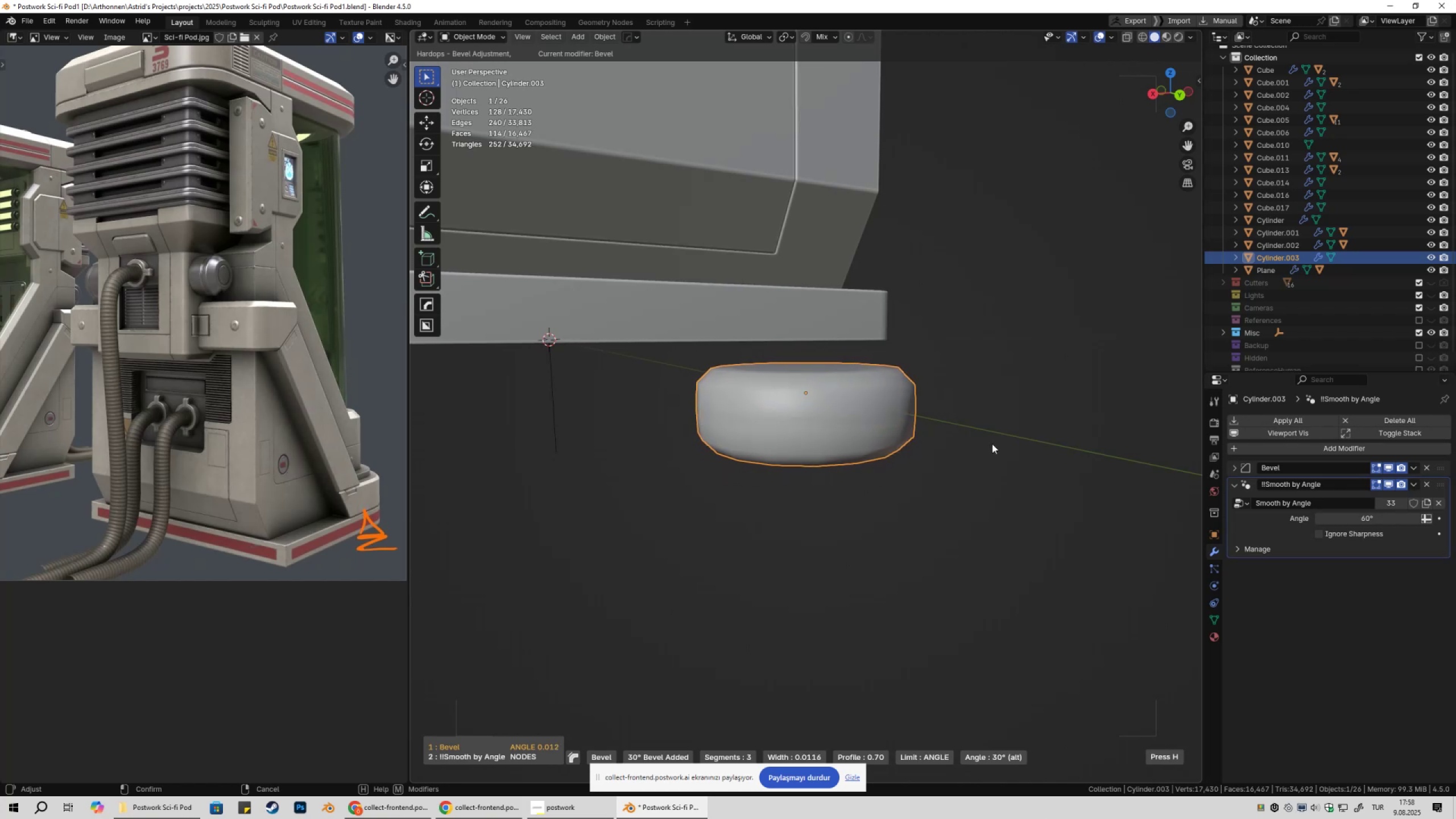 
scroll: coordinate [992, 444], scroll_direction: up, amount: 1.0
 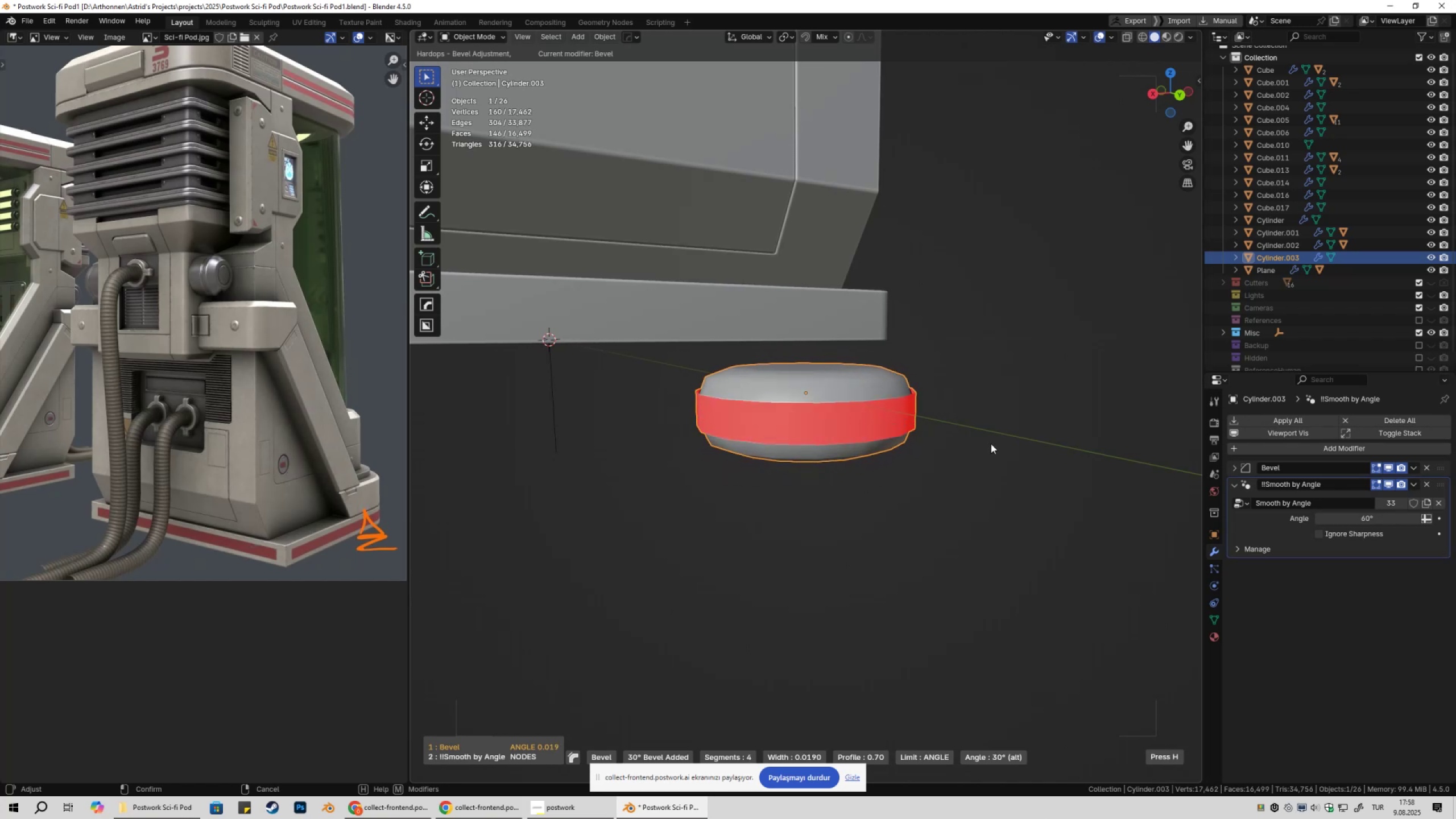 
scroll: coordinate [991, 444], scroll_direction: none, amount: 0.0
 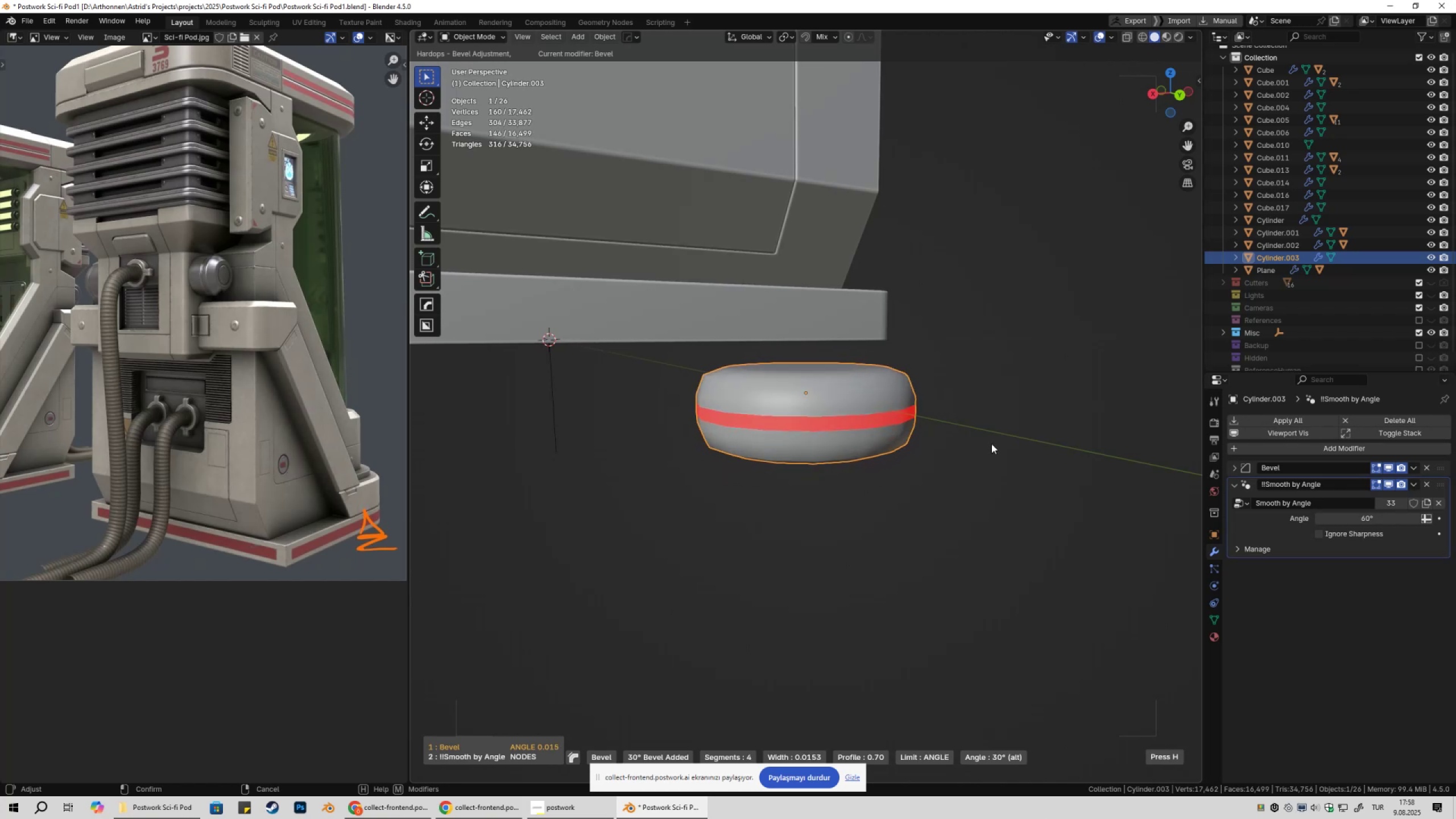 
scroll: coordinate [991, 444], scroll_direction: down, amount: 1.0
 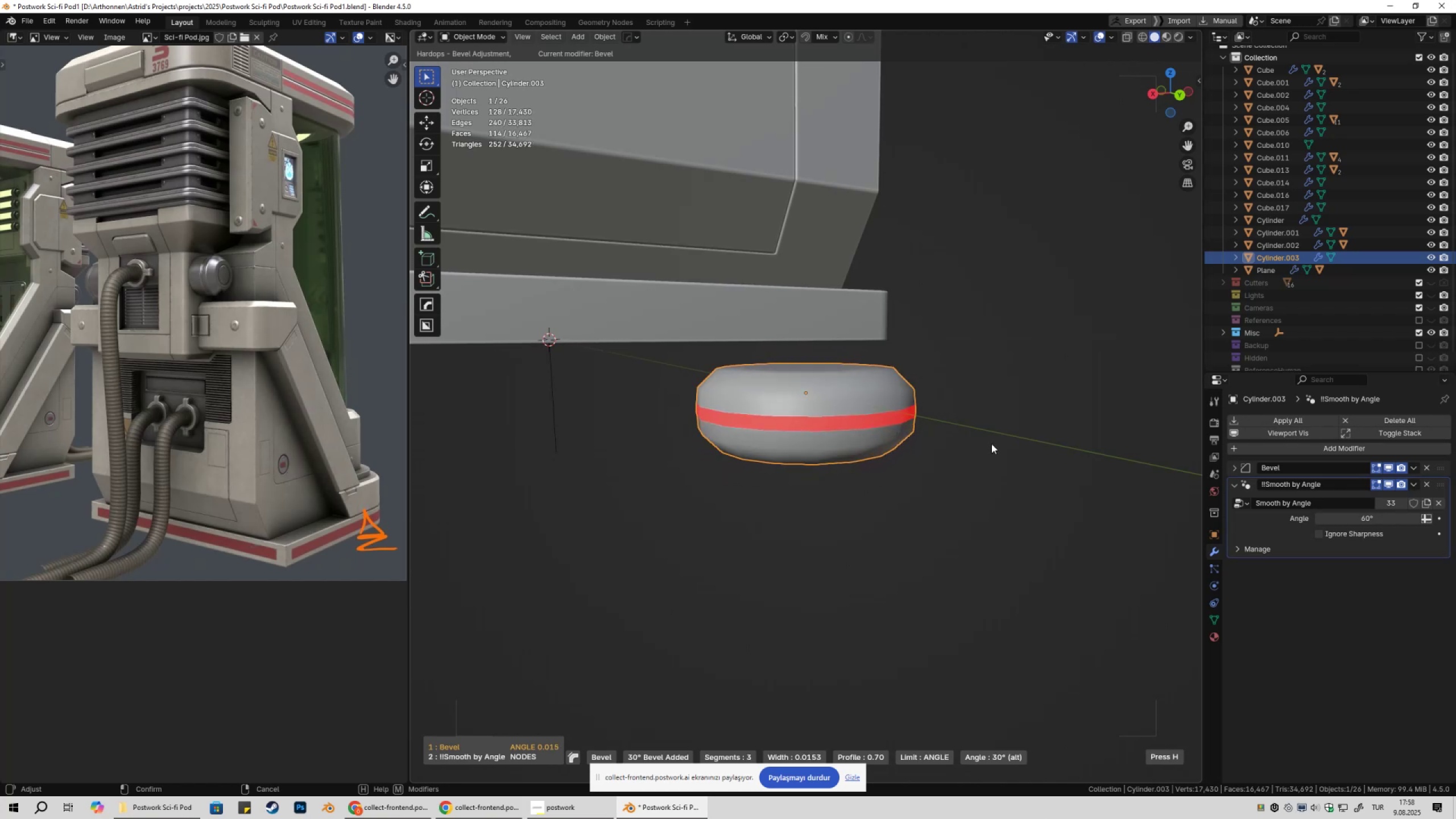 
hold_key(key=ShiftLeft, duration=1.53)
 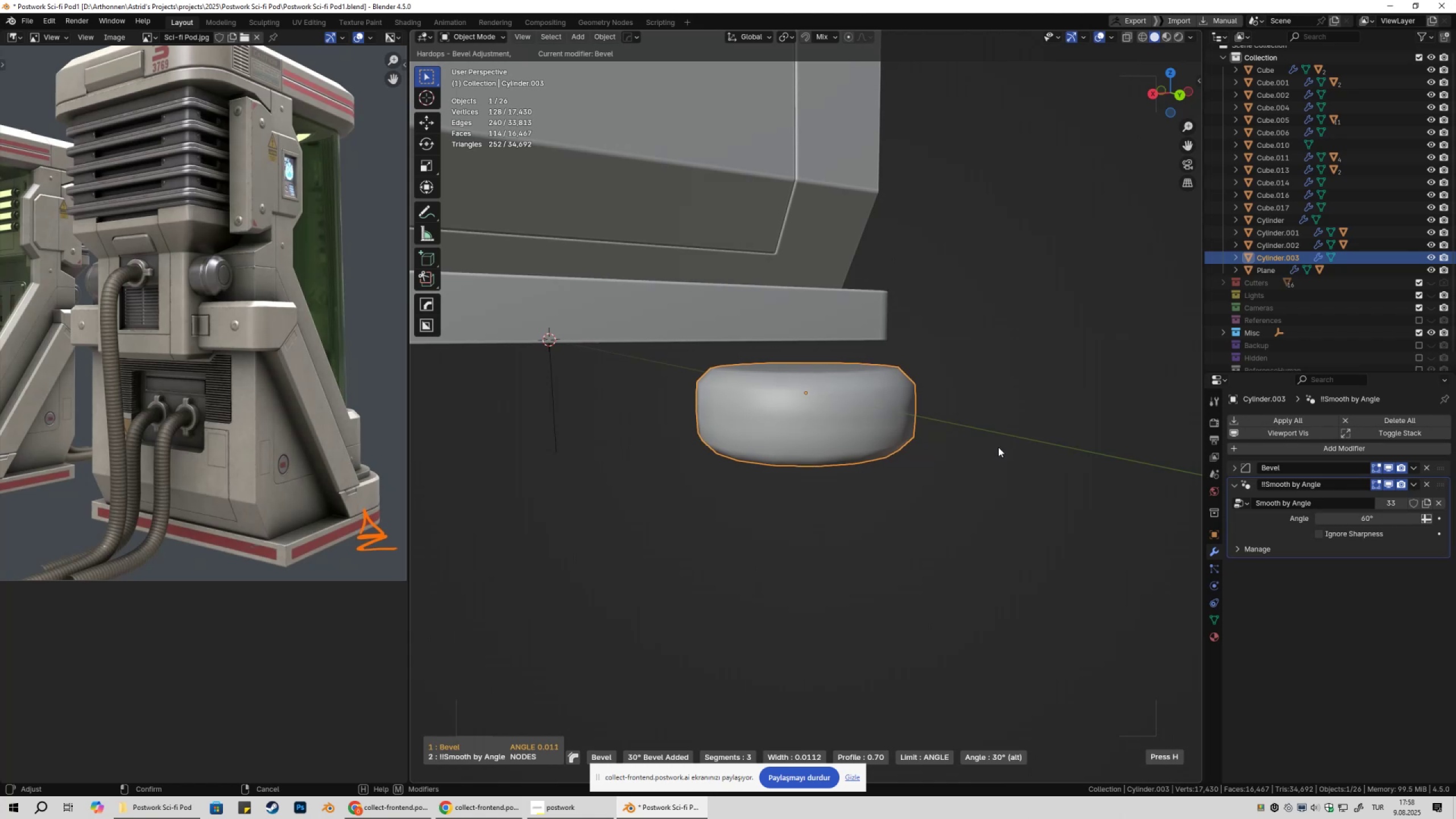 
hold_key(key=ShiftLeft, duration=1.13)
left_click([998, 447])
 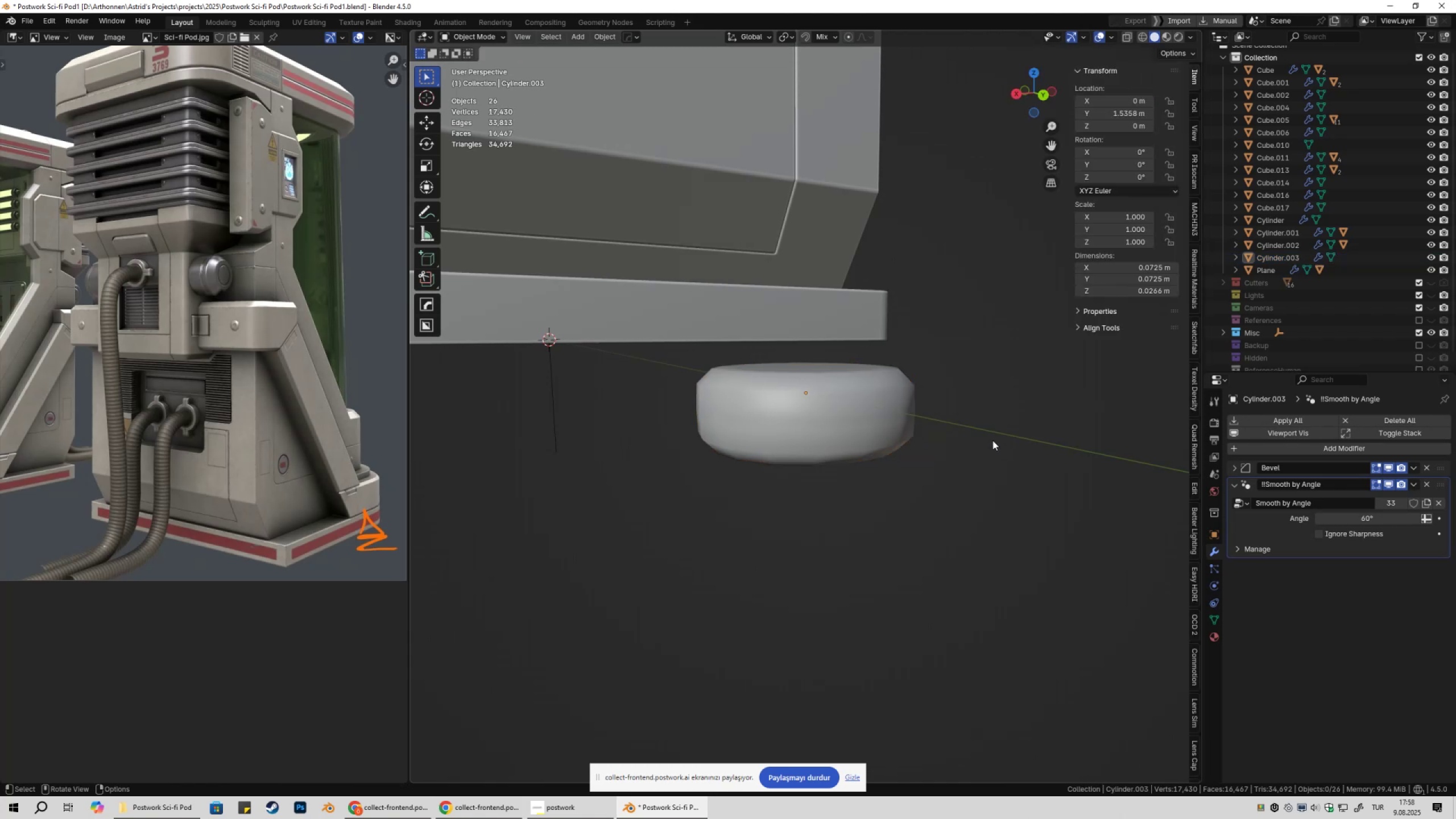 
triple_click([859, 415])
 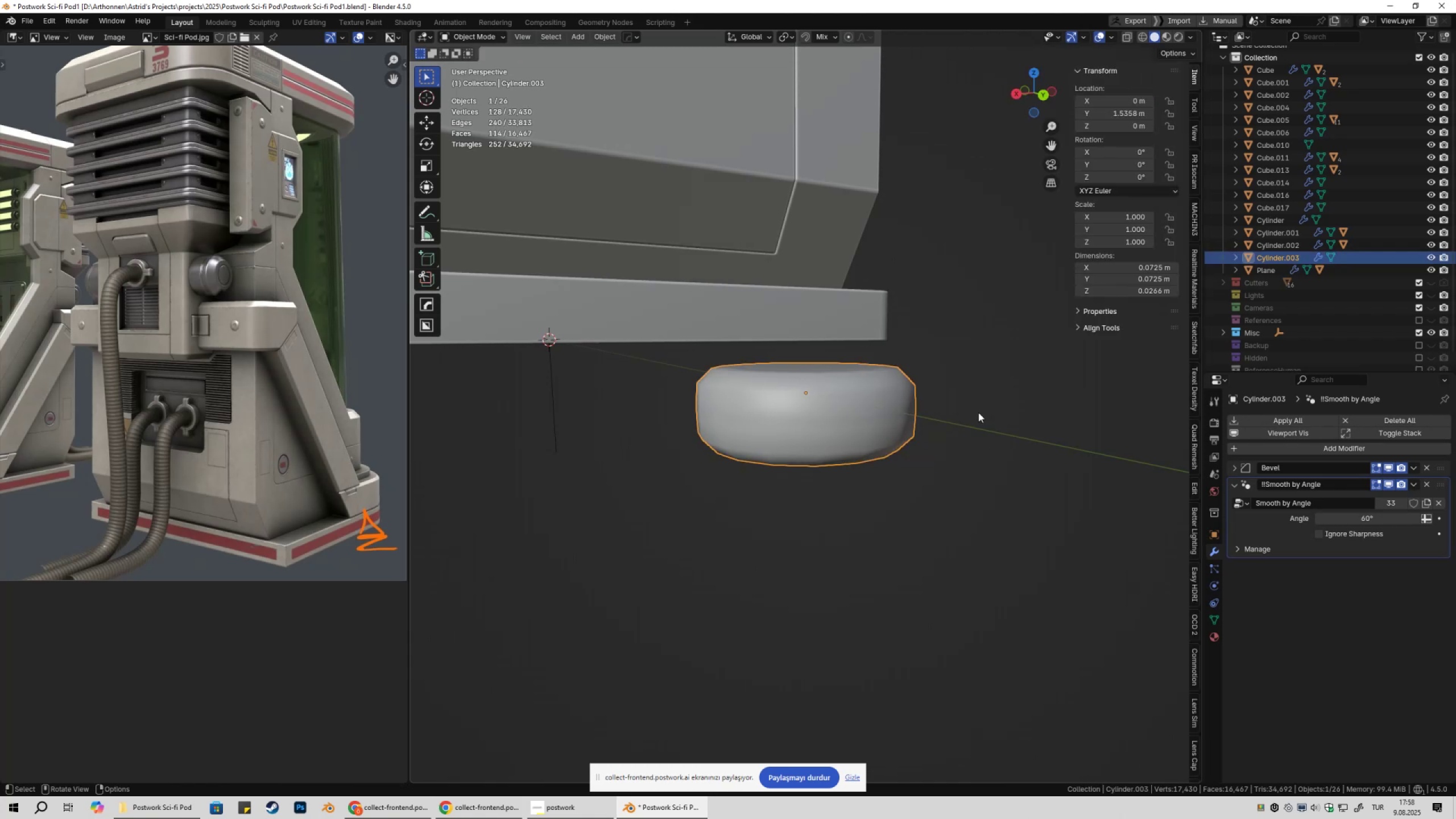 
triple_click([978, 412])
 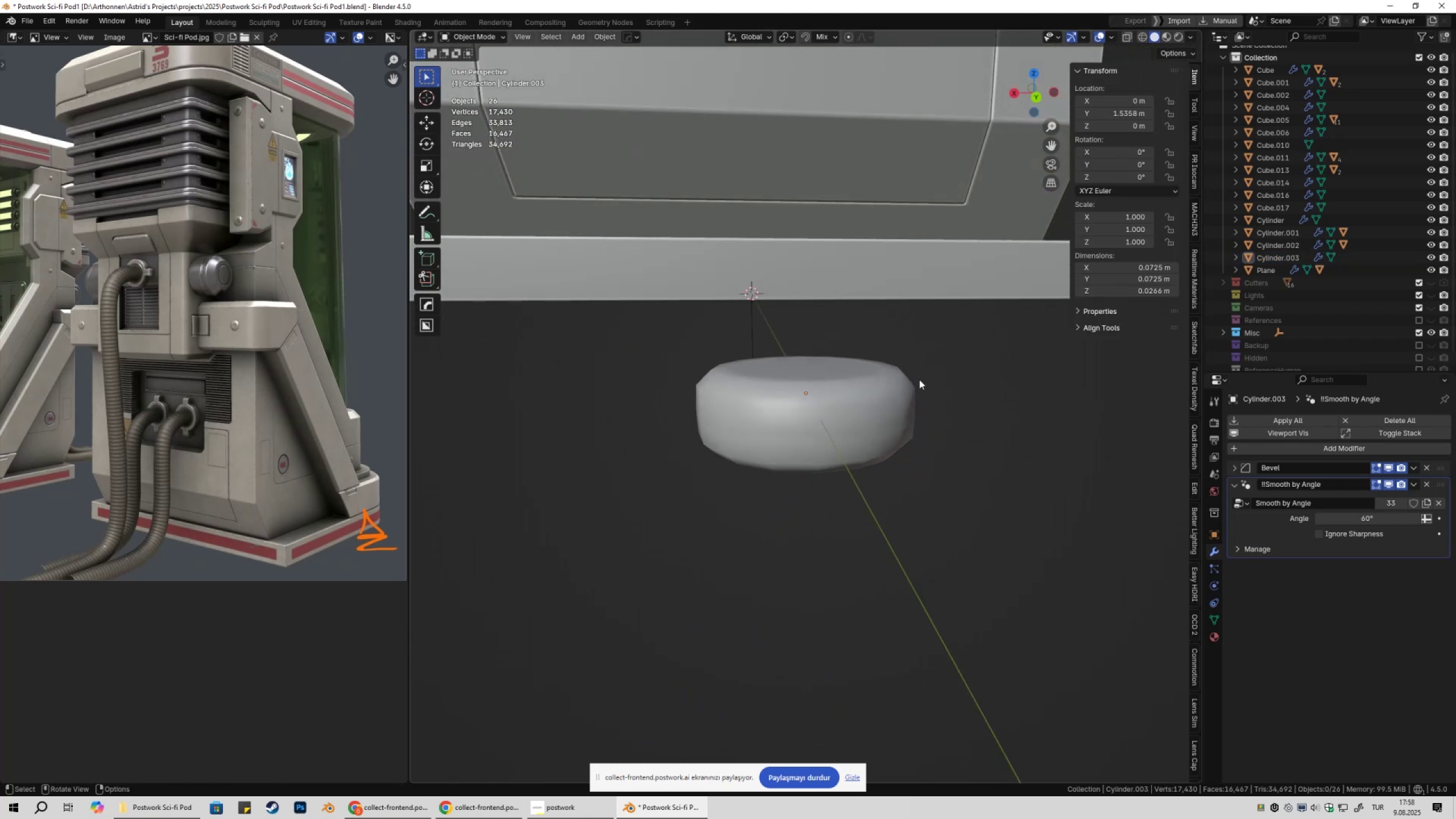 
left_click([814, 389])
 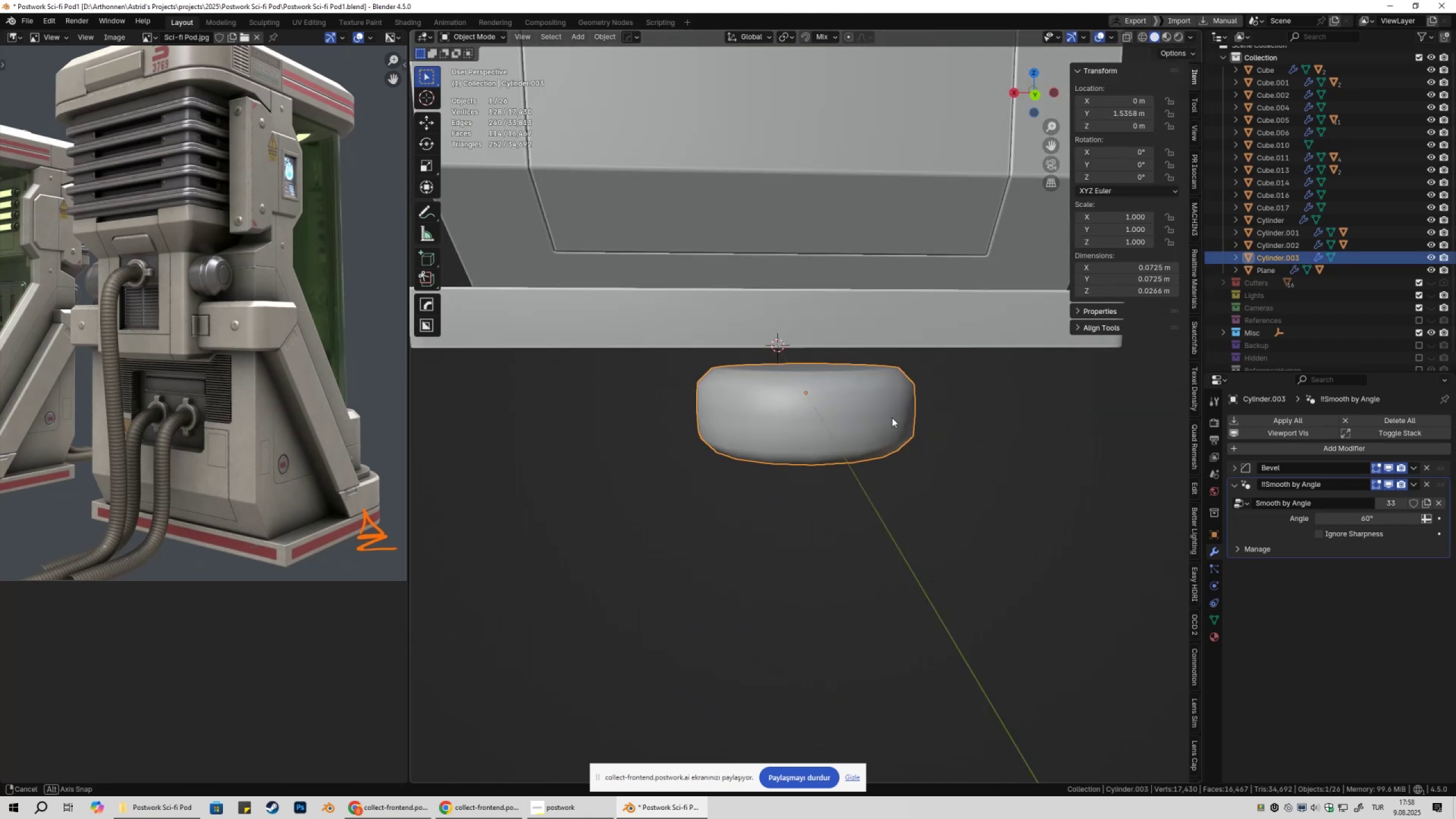 
key(Tab)
 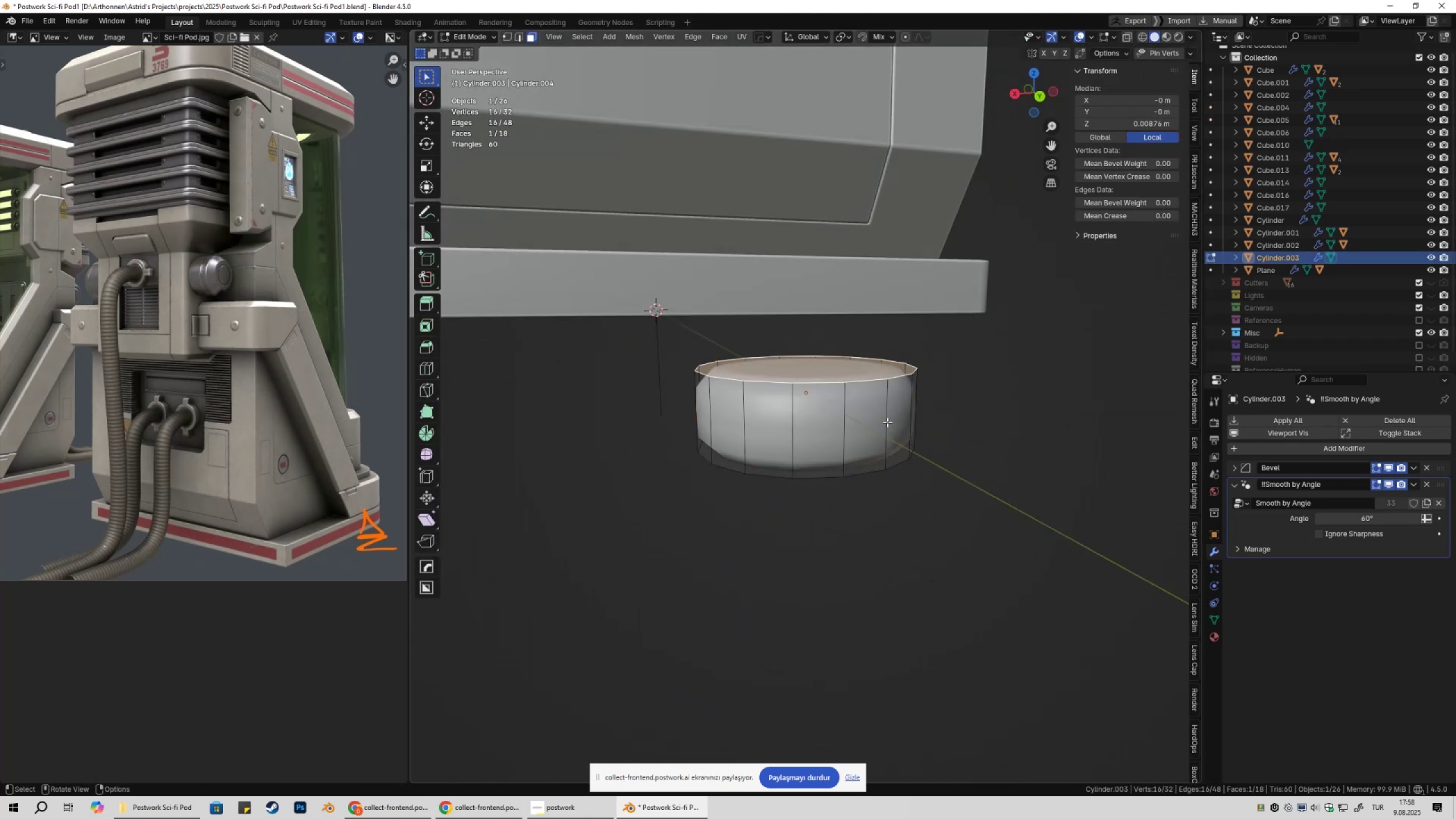 
key(Tab)
 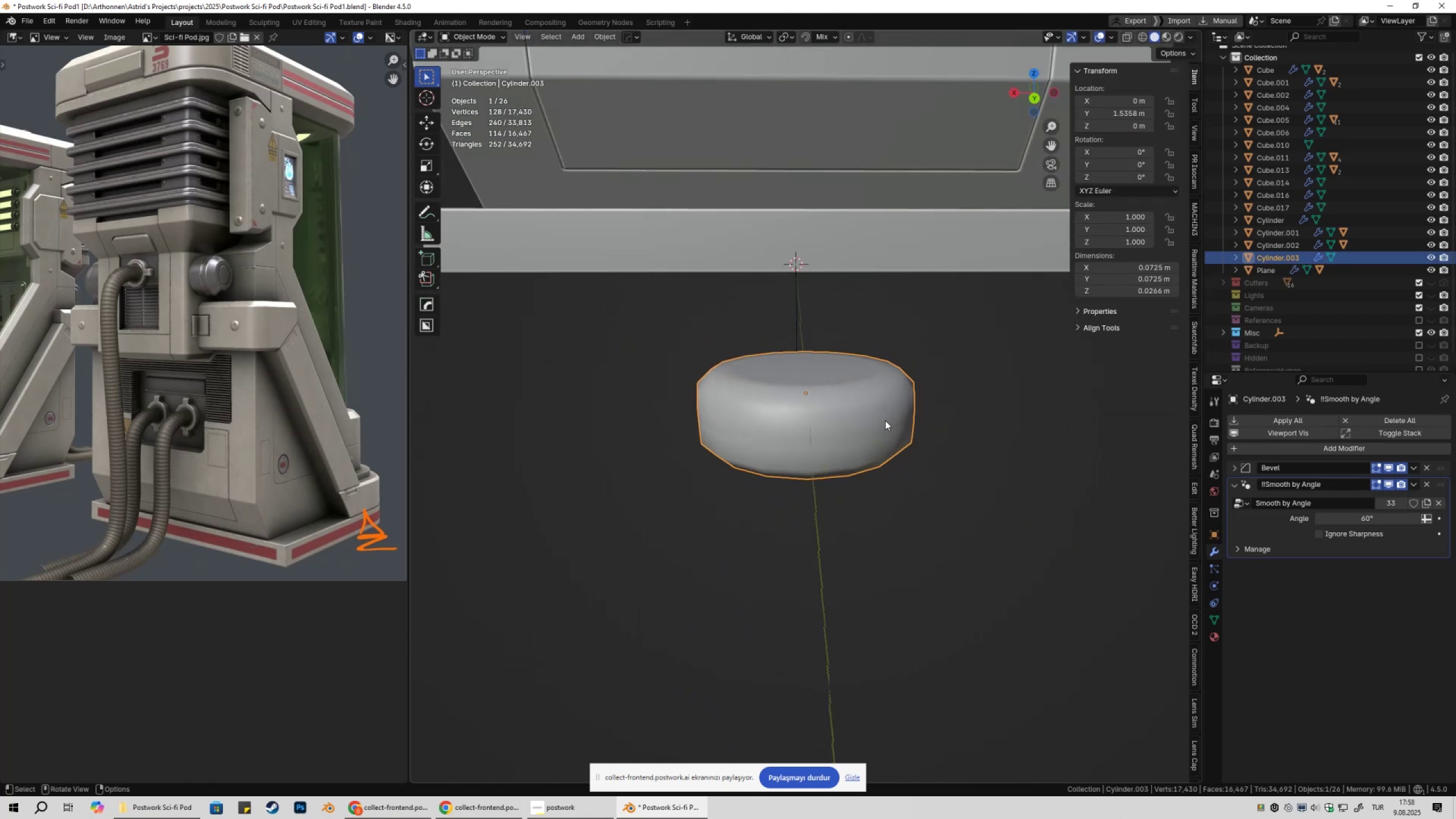 
key(Shift+S)
 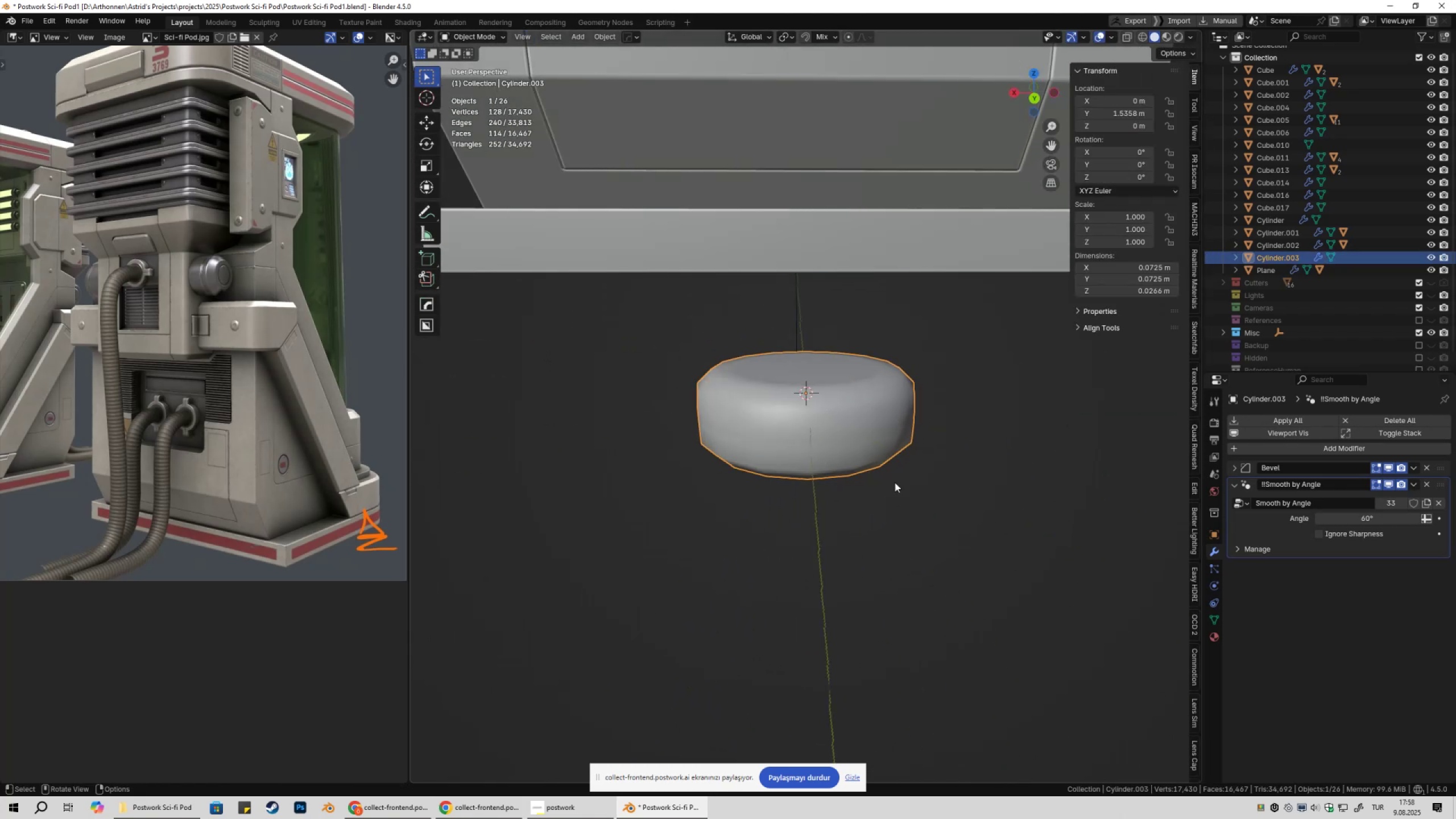 
scroll: coordinate [915, 414], scroll_direction: down, amount: 6.0
 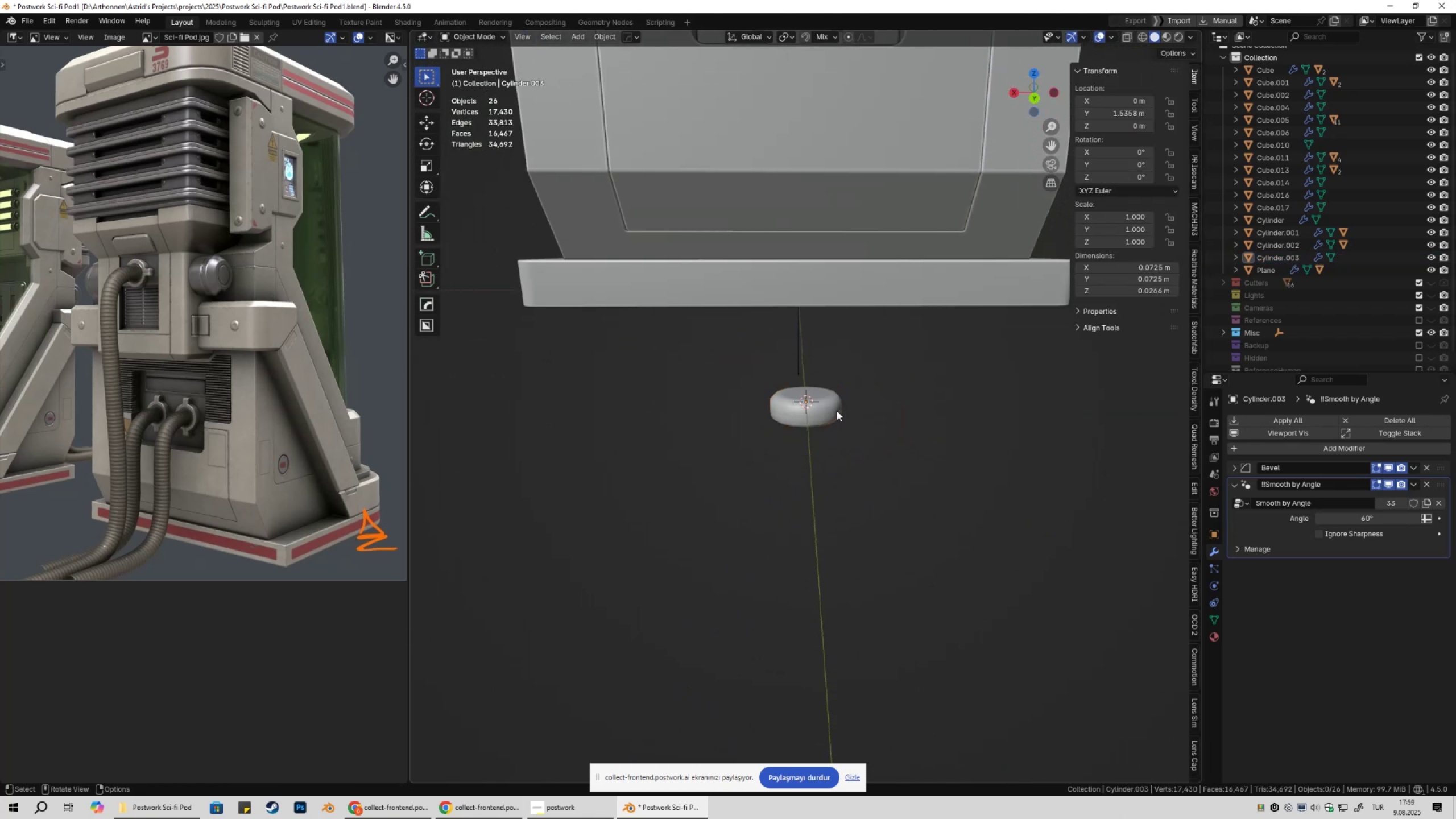 
double_click([803, 410])
 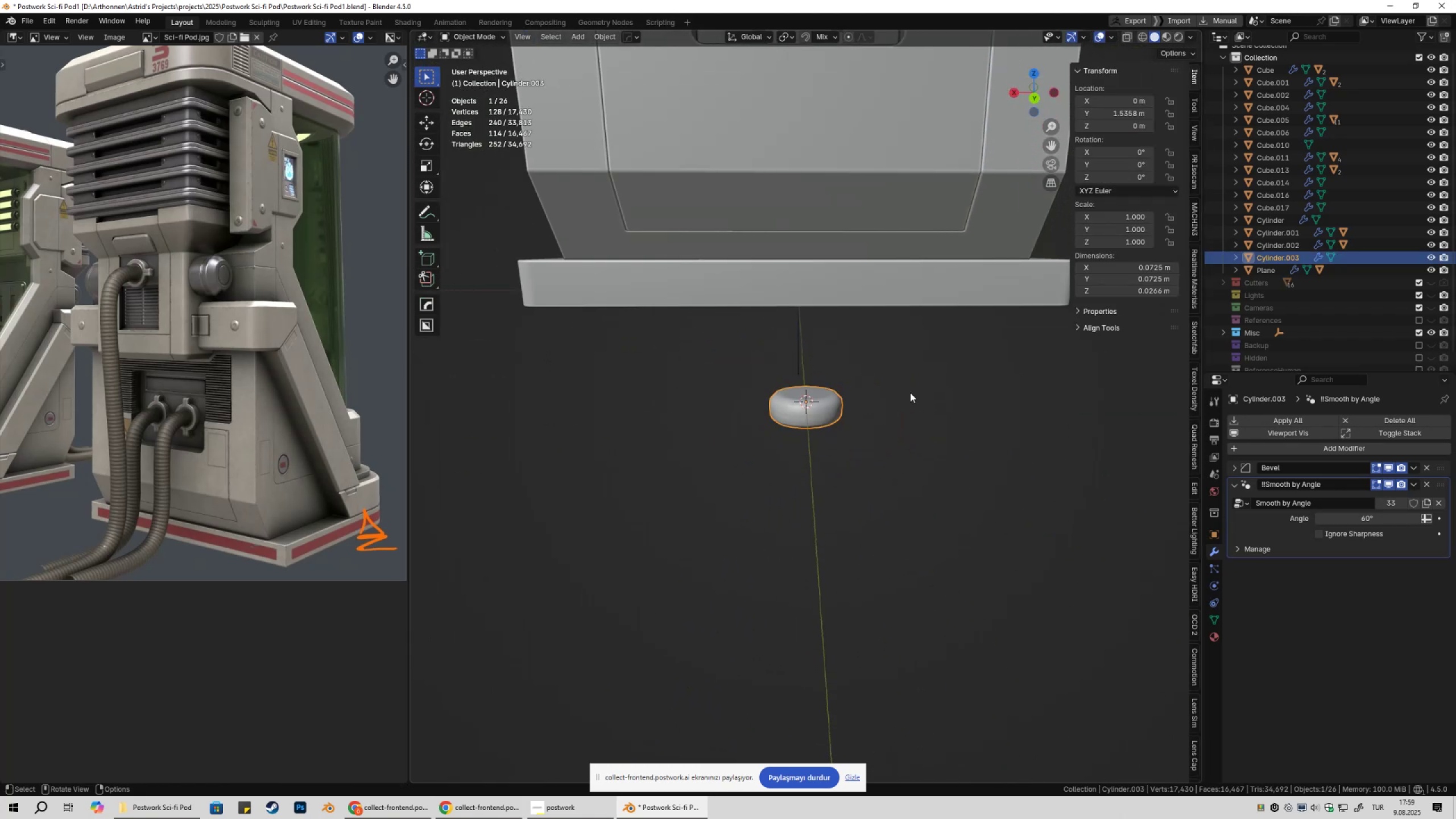 
triple_click([910, 392])
 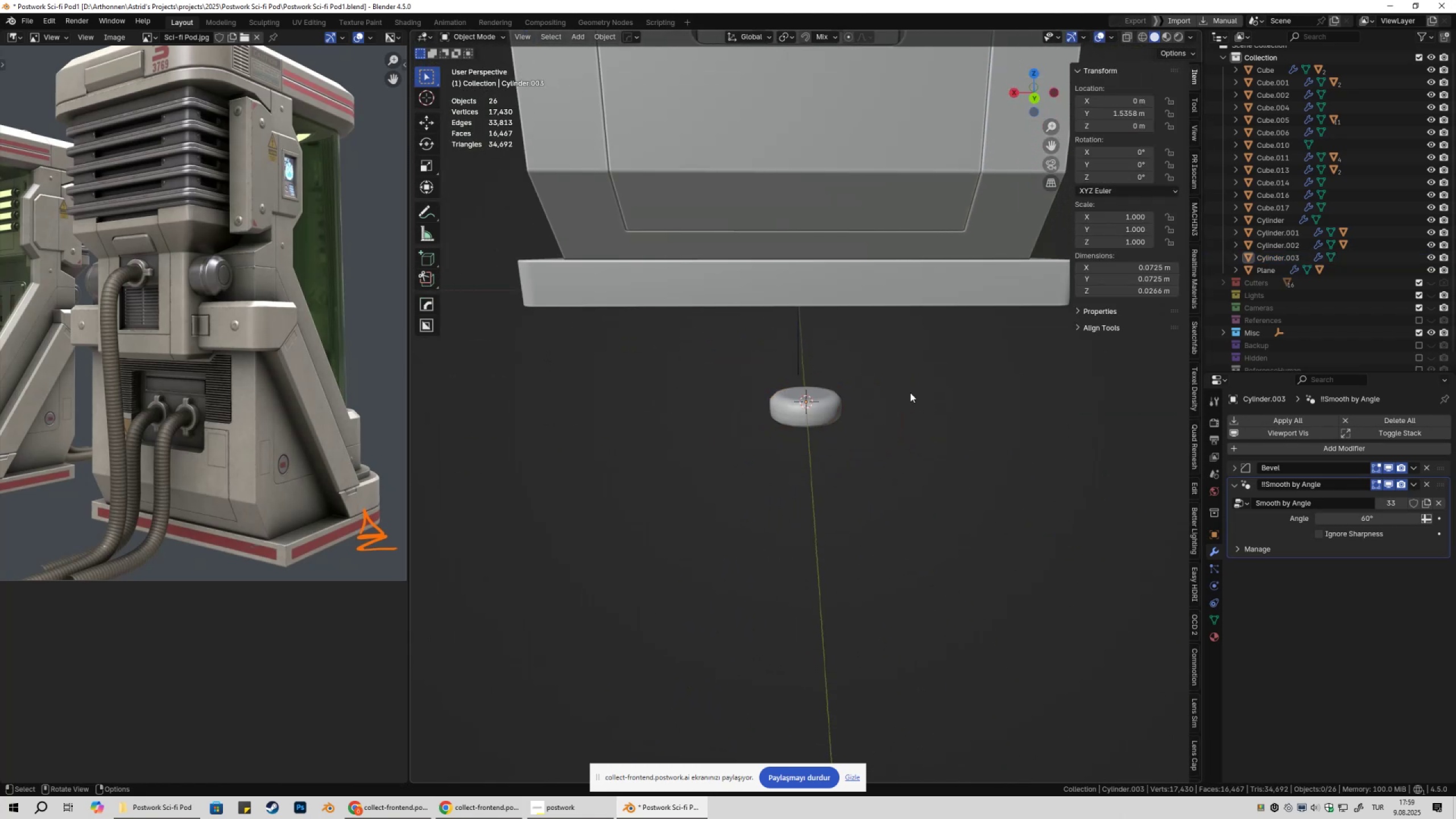 
key(Control+ControlLeft)
 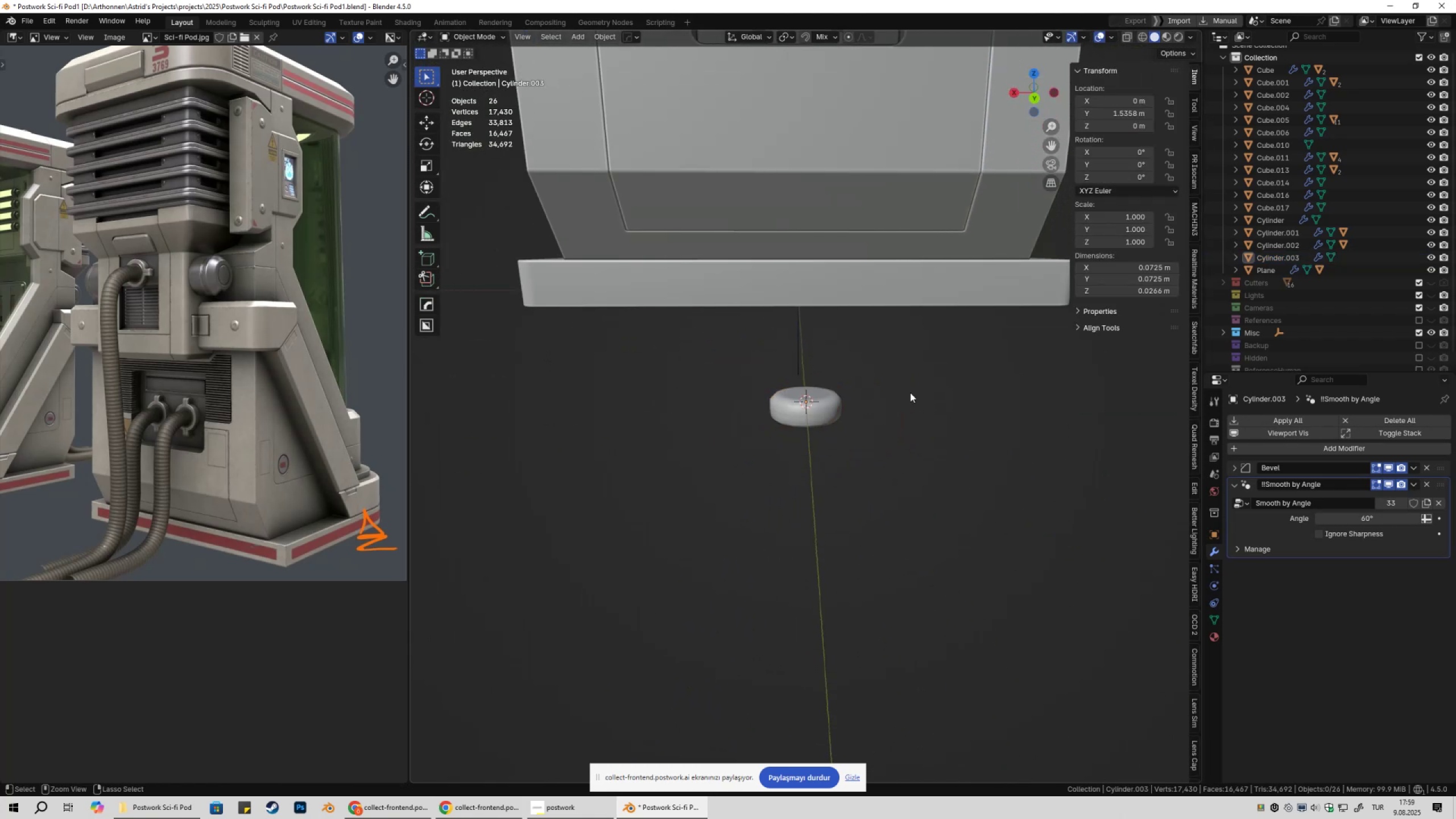 
key(Control+S)
 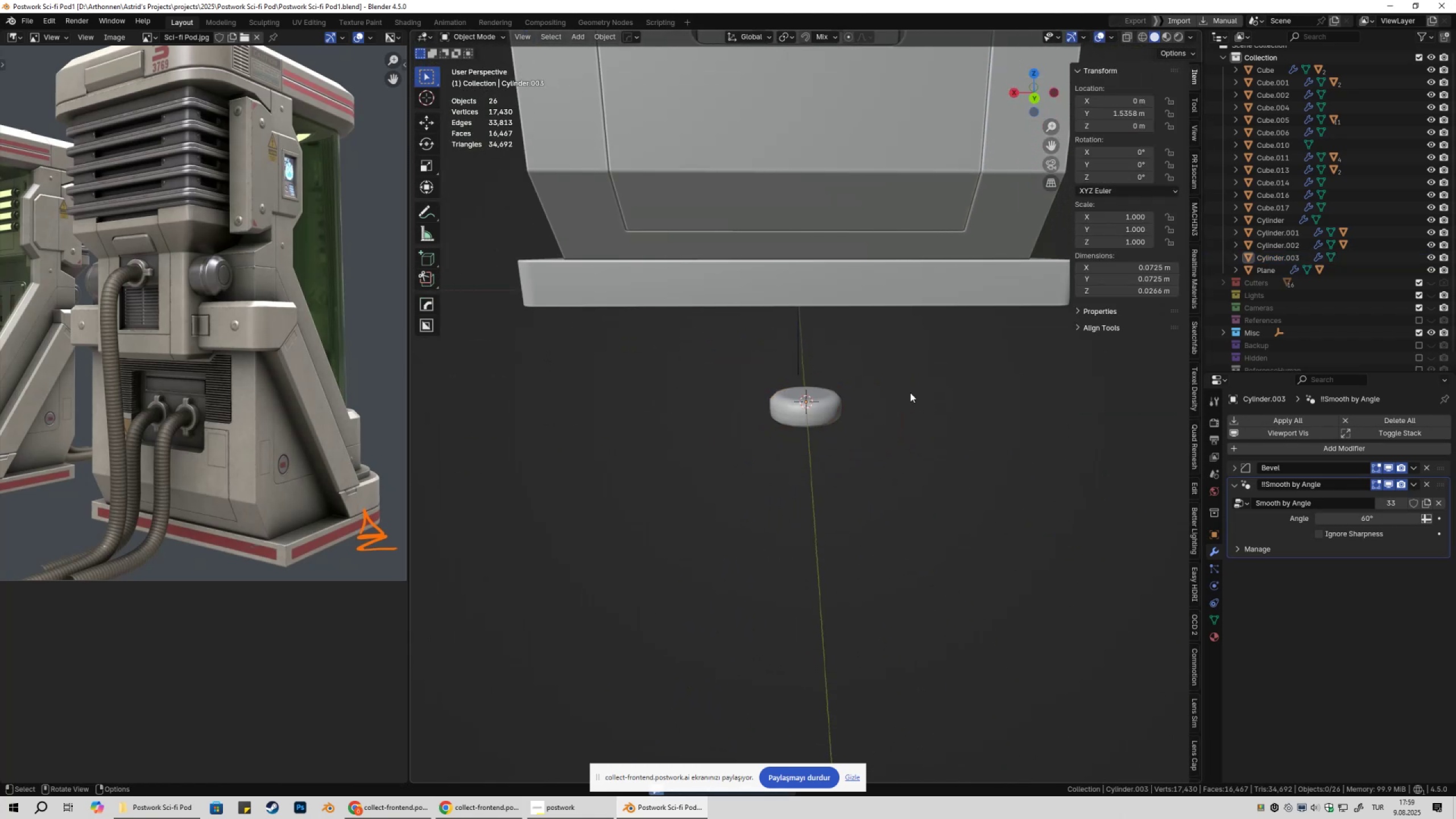 
key(Shift+ShiftLeft)
 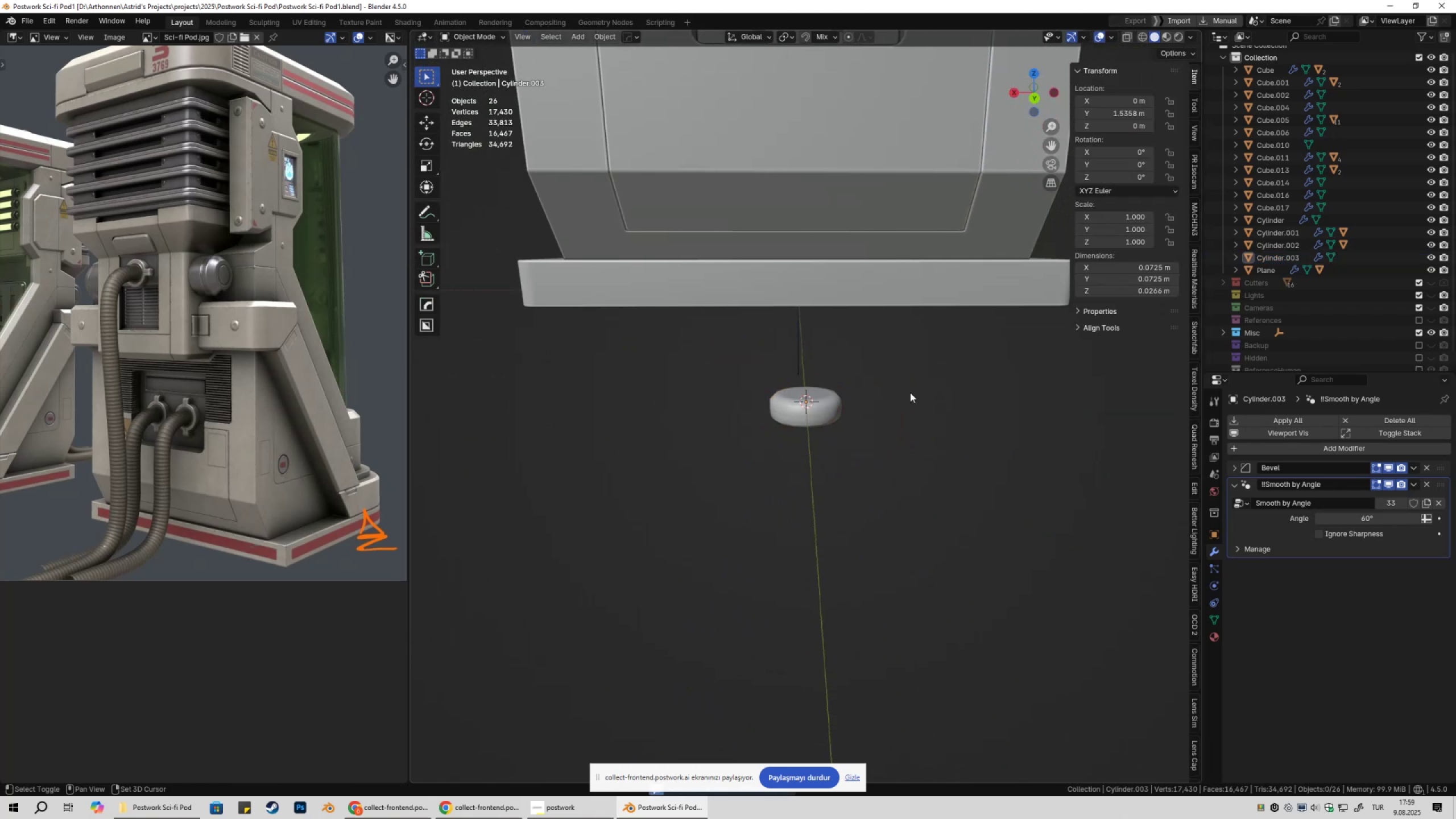 
key(Shift+A)
 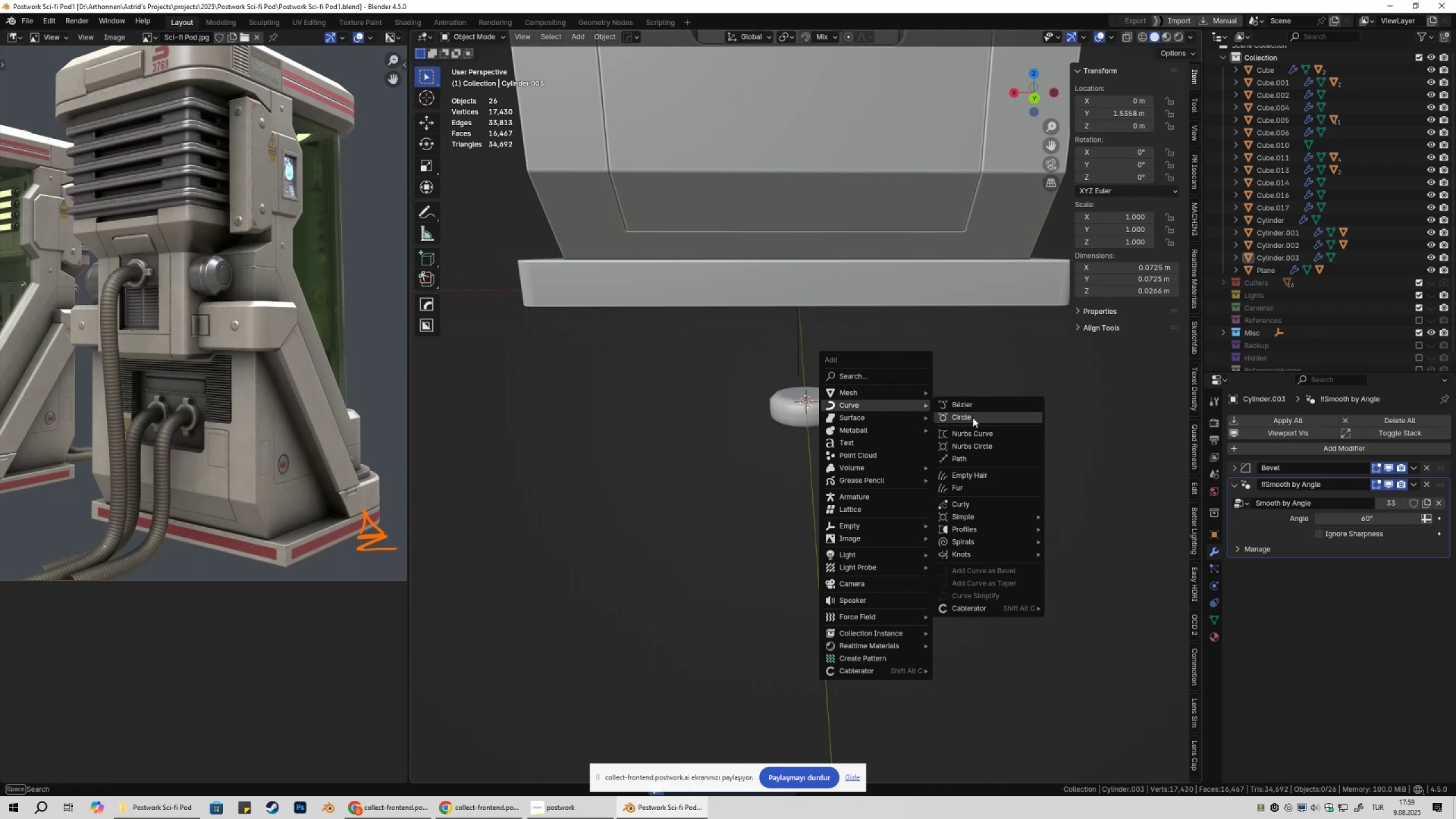 
wait(5.79)
 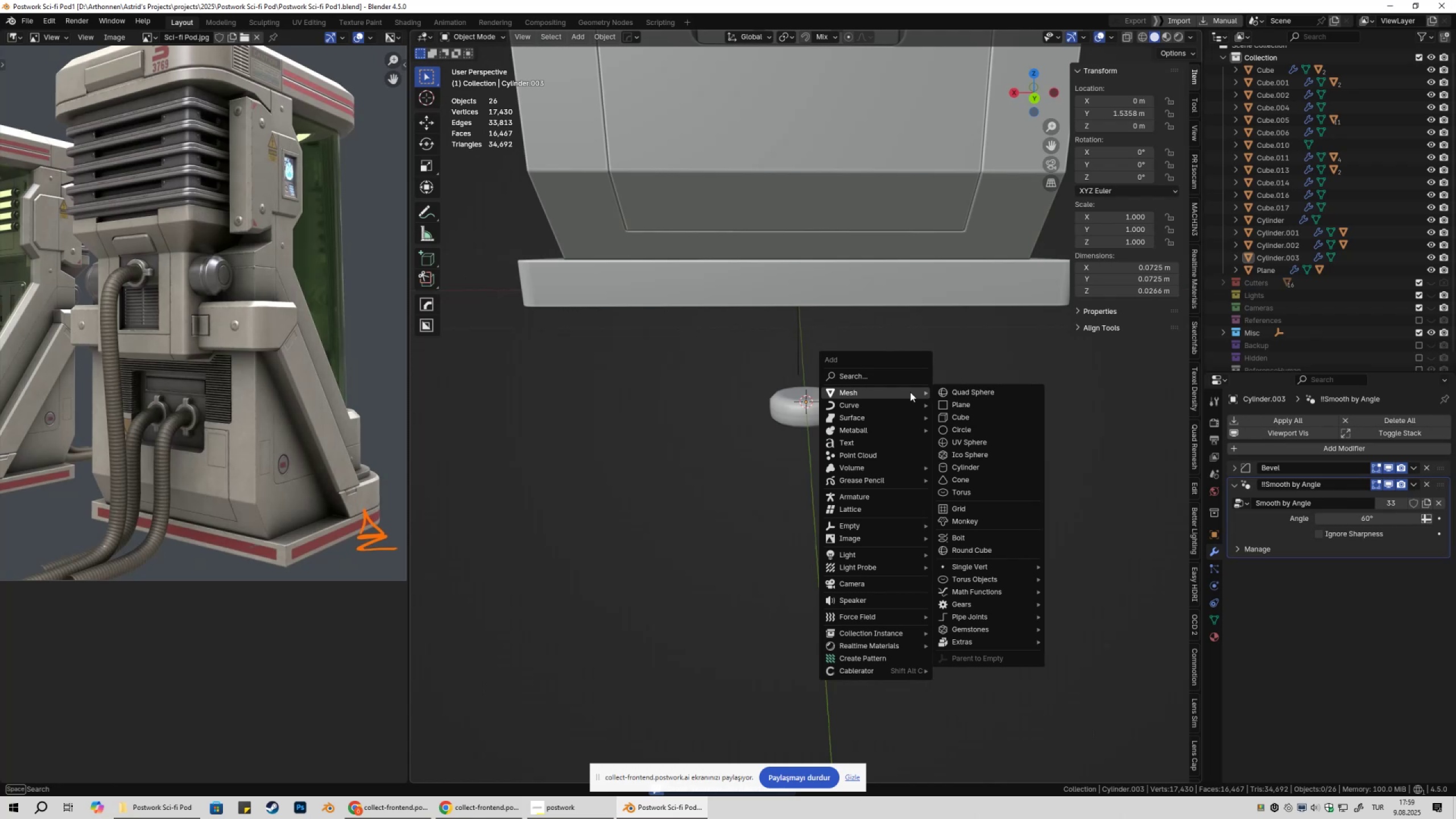 
left_click([996, 407])
 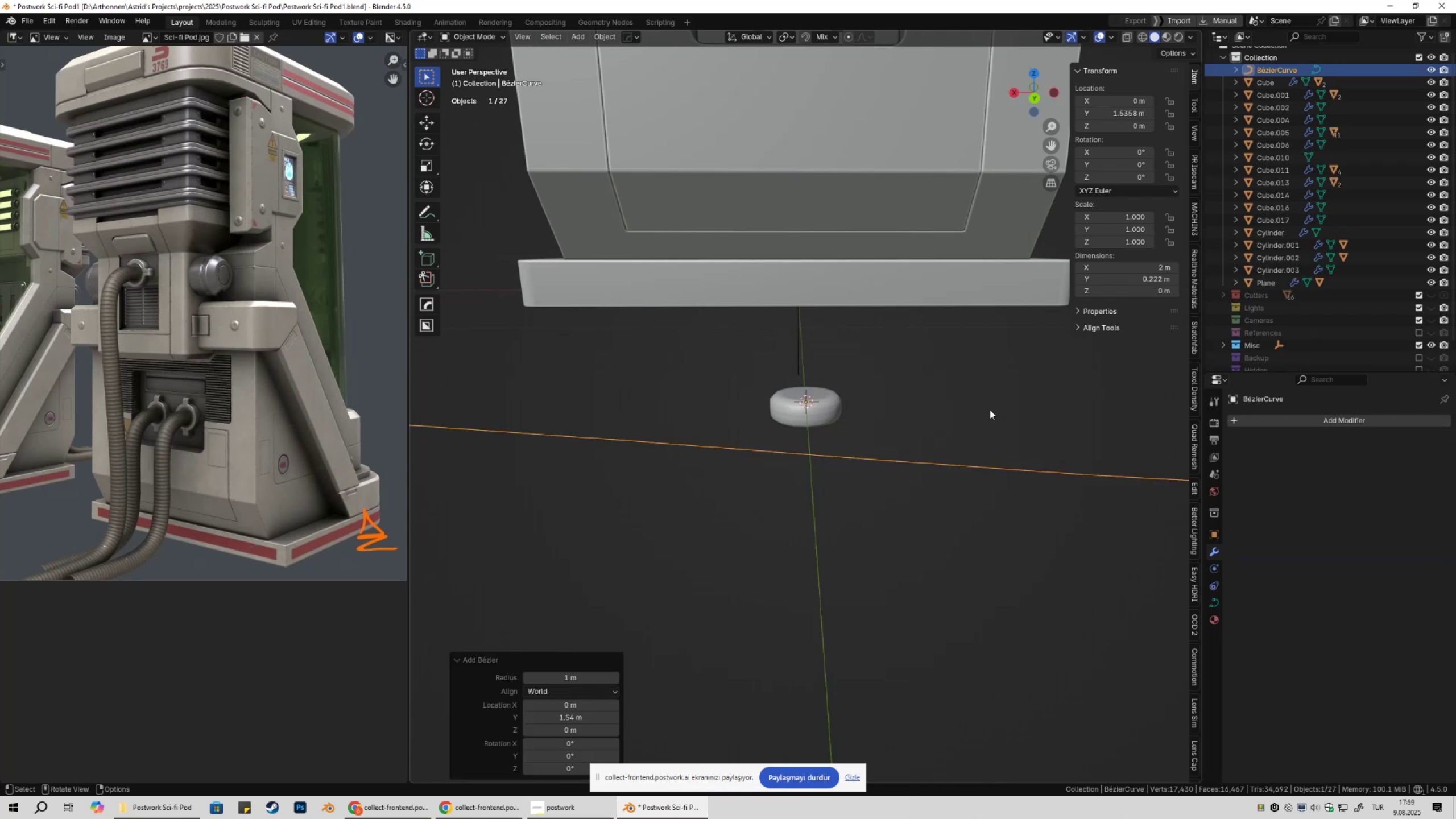 
scroll: coordinate [886, 435], scroll_direction: down, amount: 2.0
 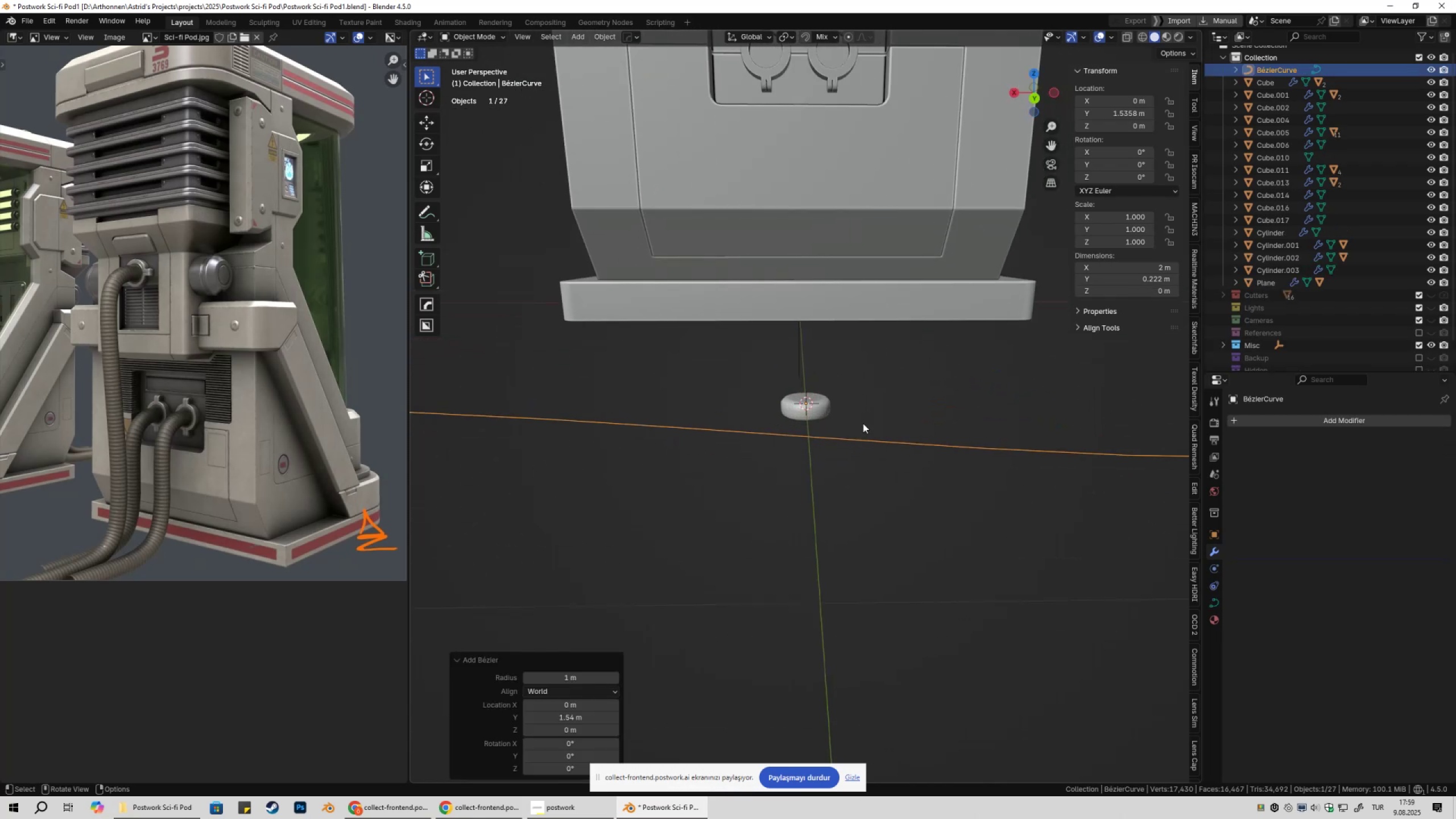 
left_click([806, 404])
 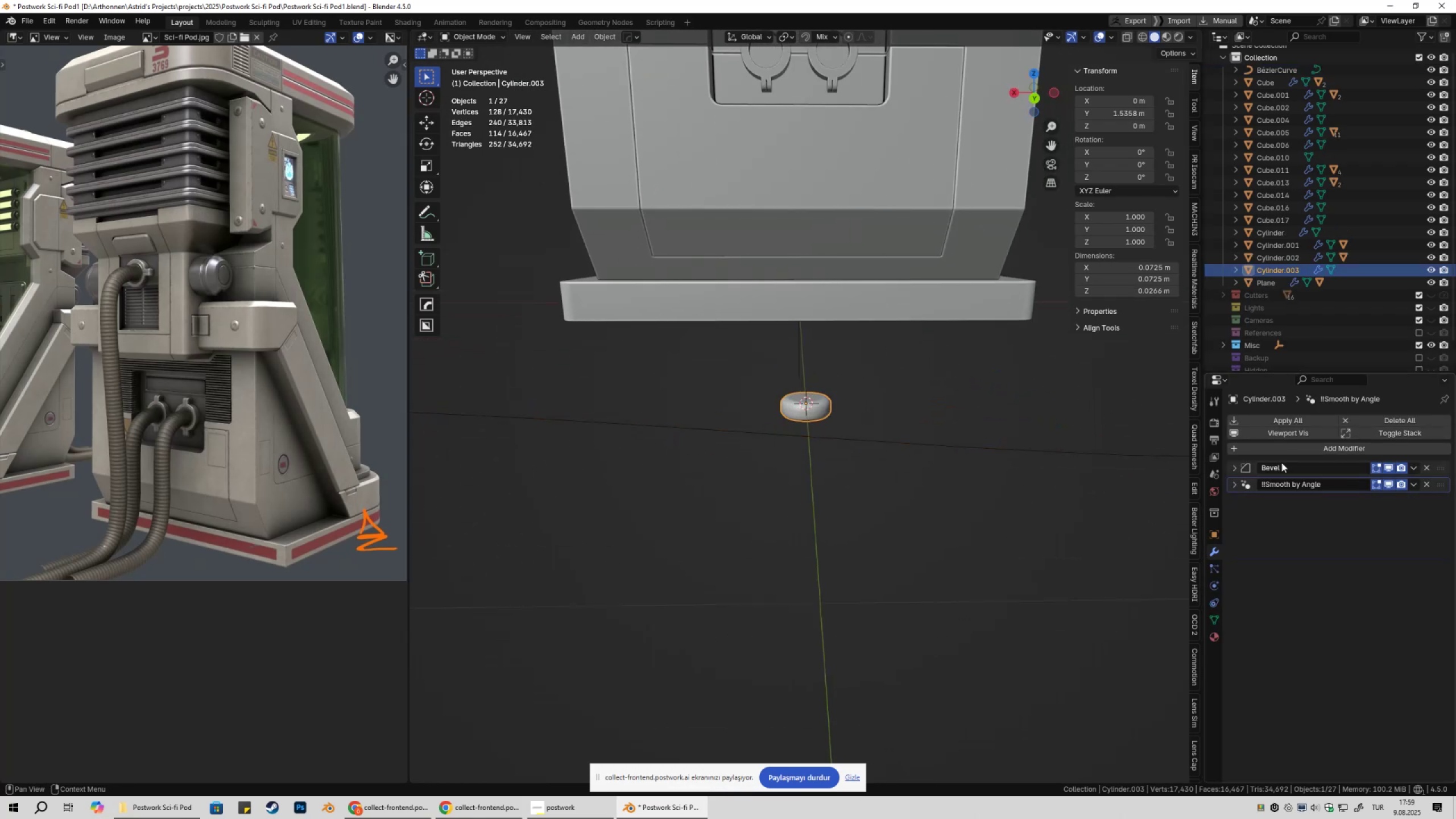 
type(cur)
 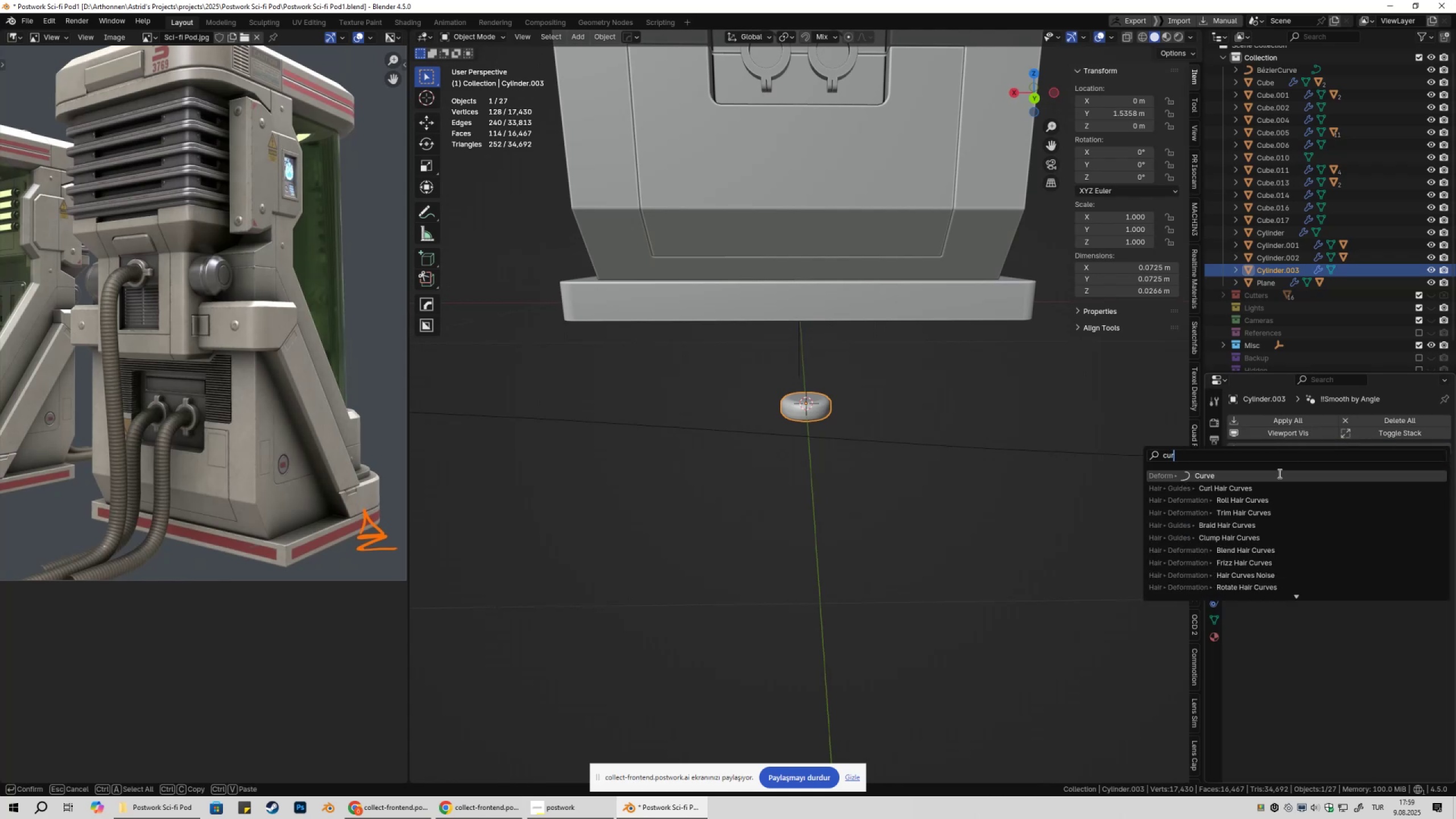 
left_click([1279, 473])
 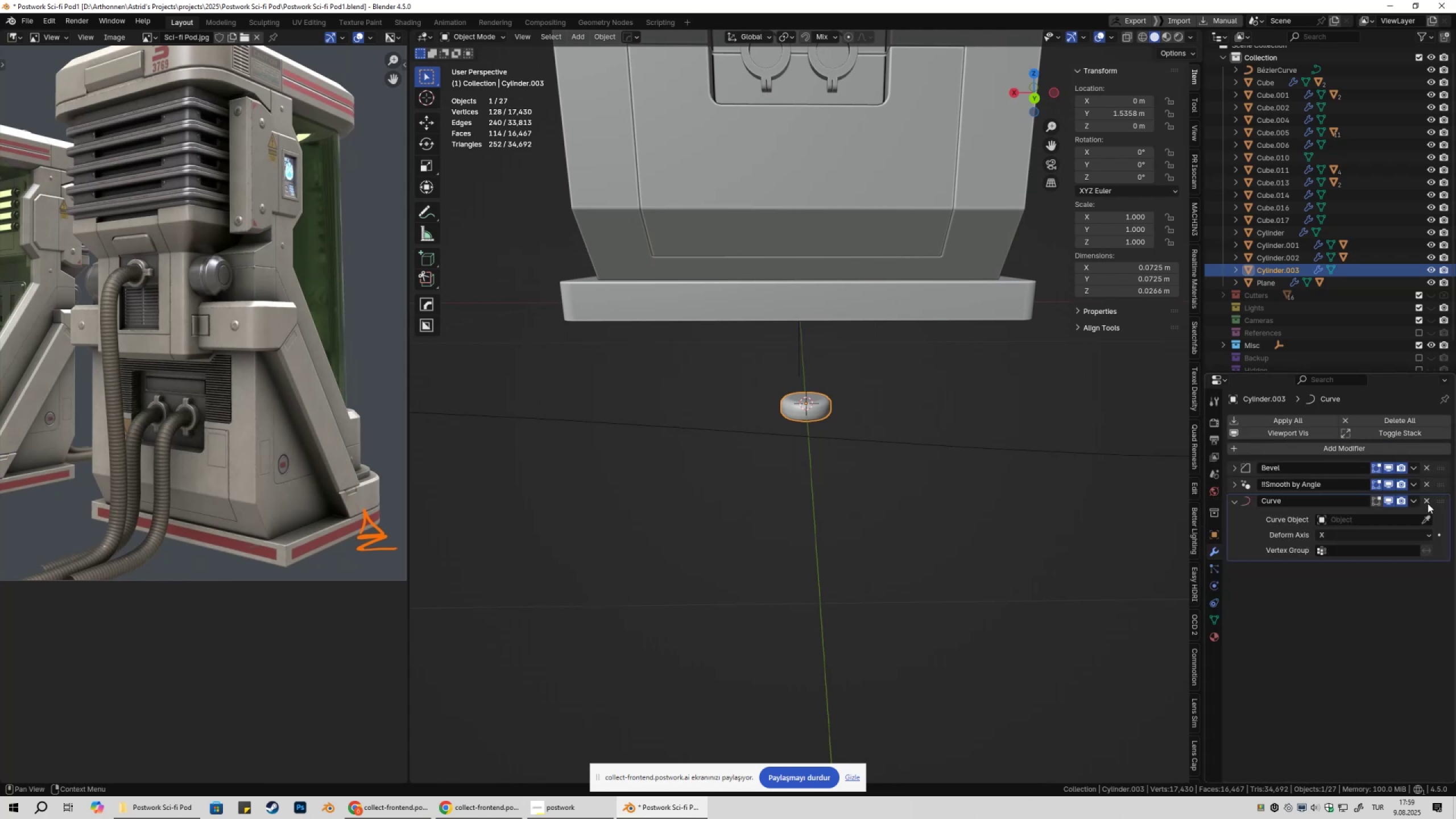 
double_click([1304, 452])
 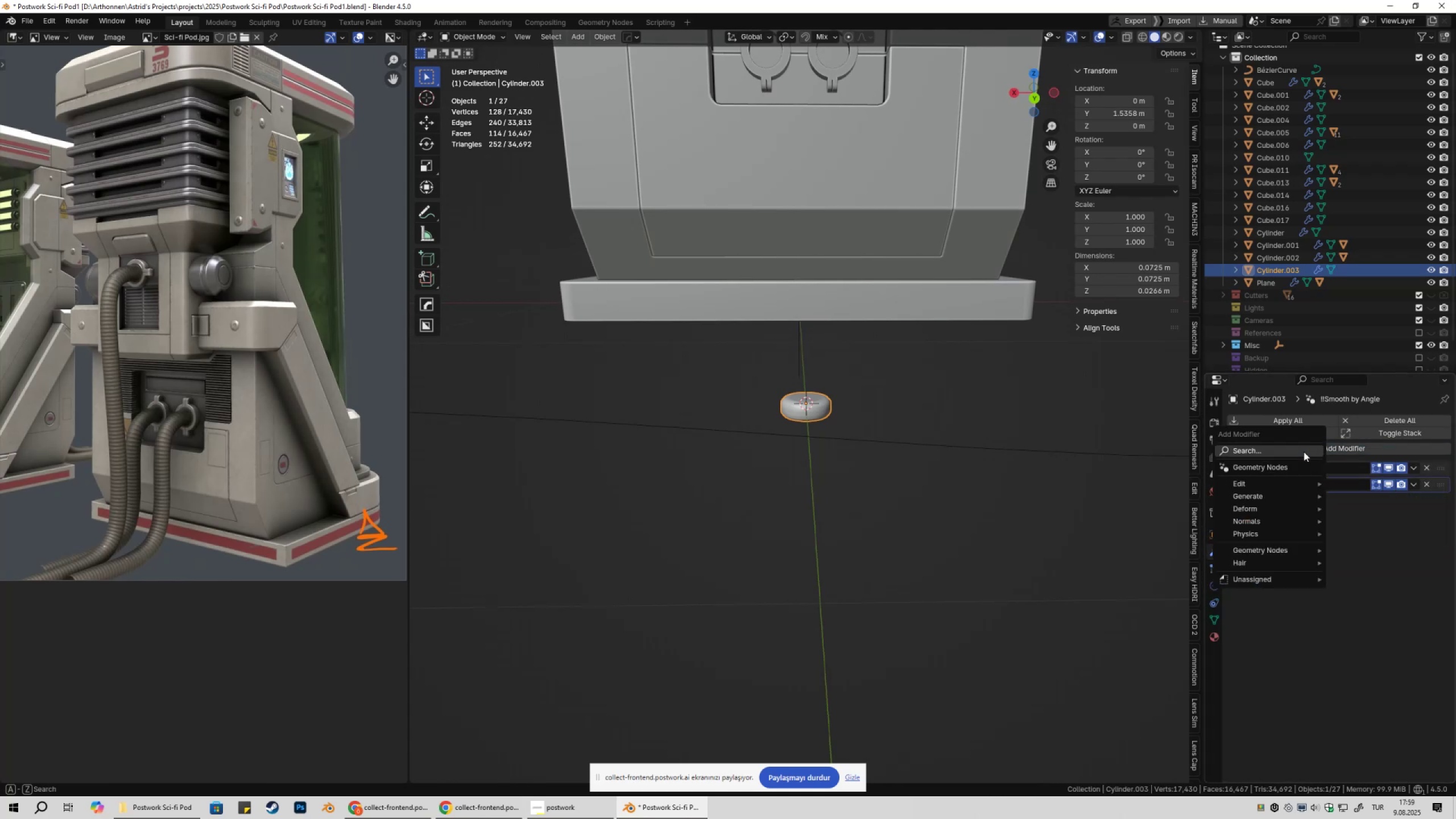 
type(arra)
 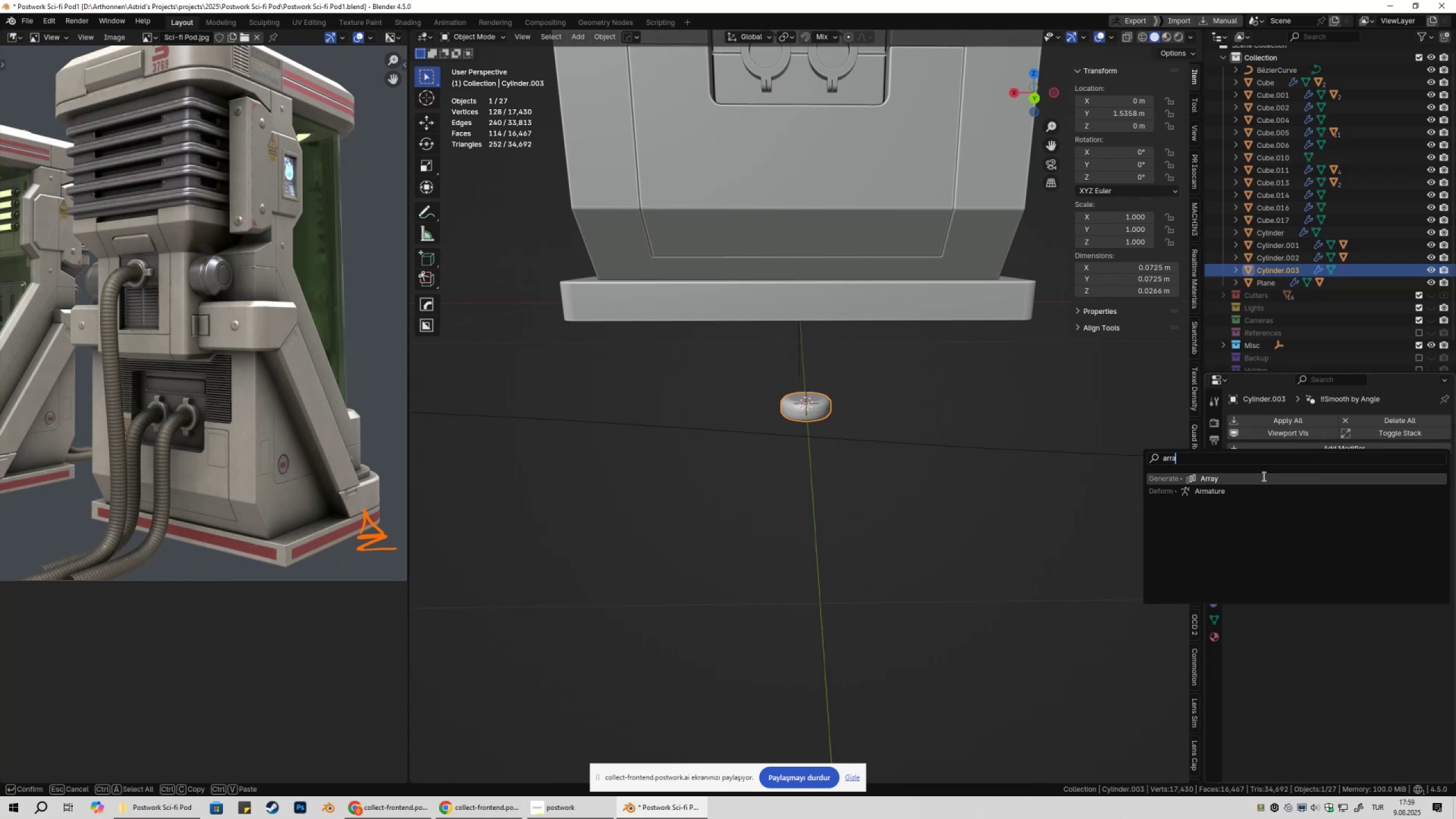 
left_click([1263, 476])
 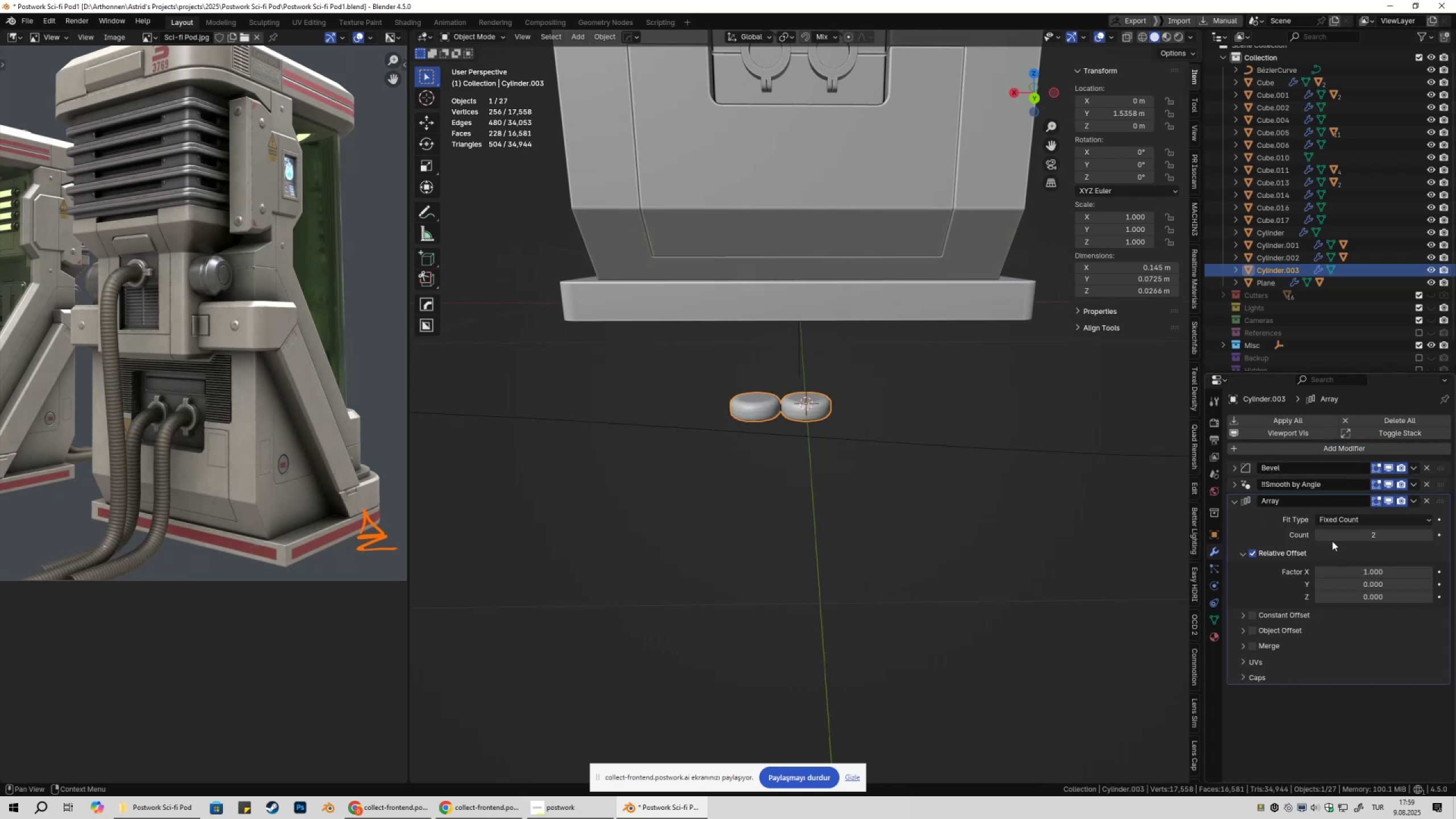 
left_click([1355, 520])
 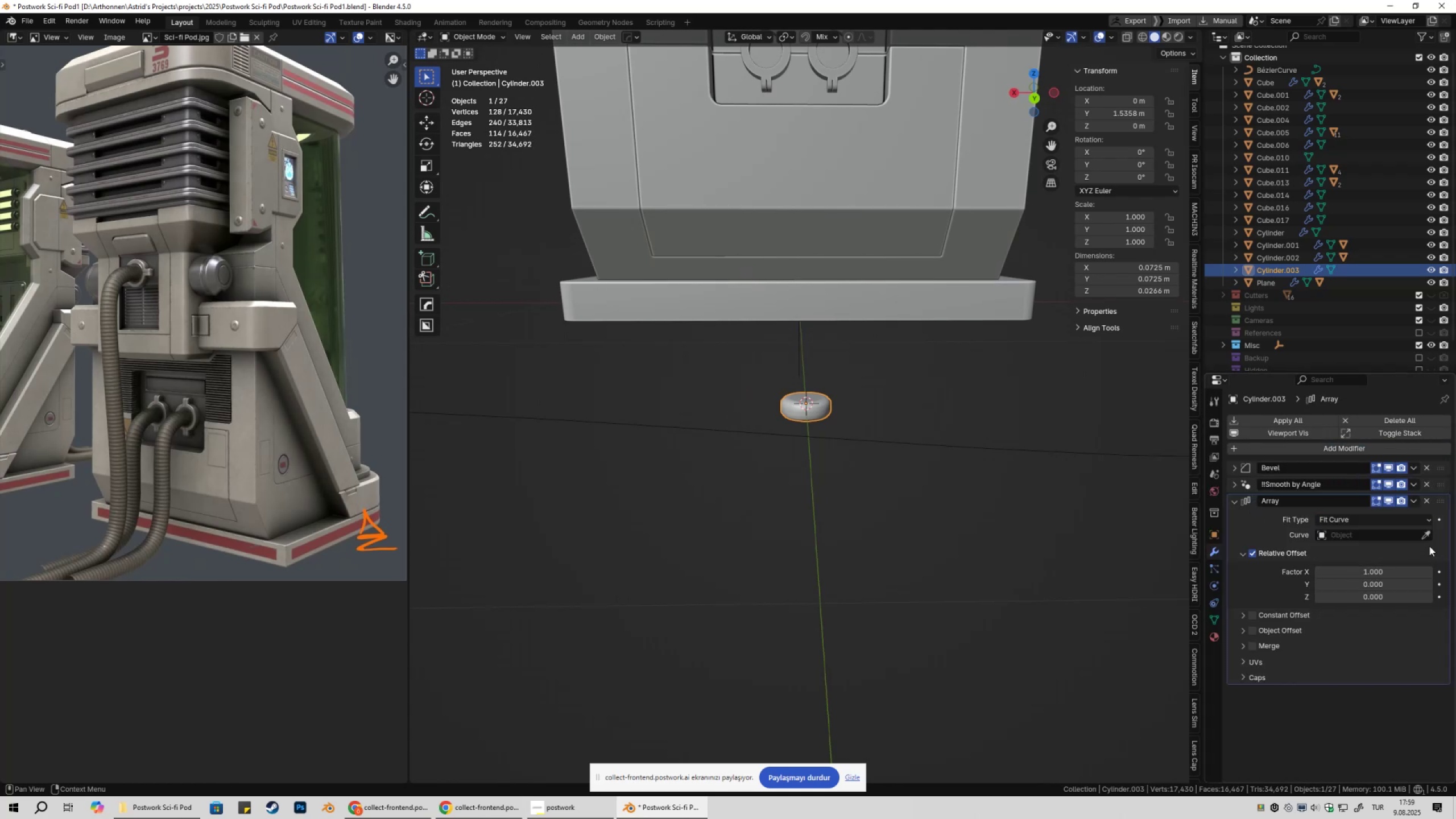 
left_click([1427, 537])
 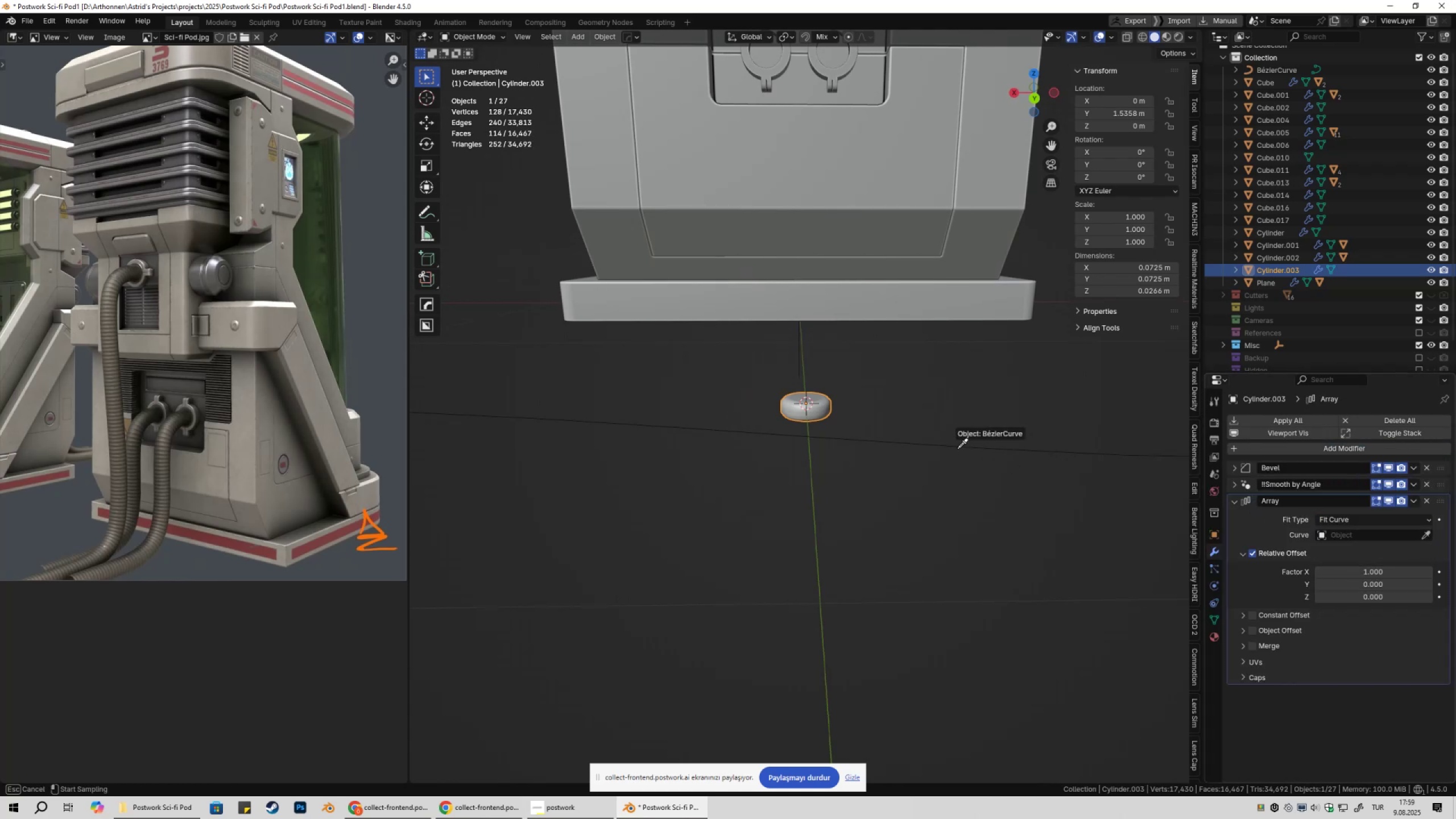 
left_click([958, 448])
 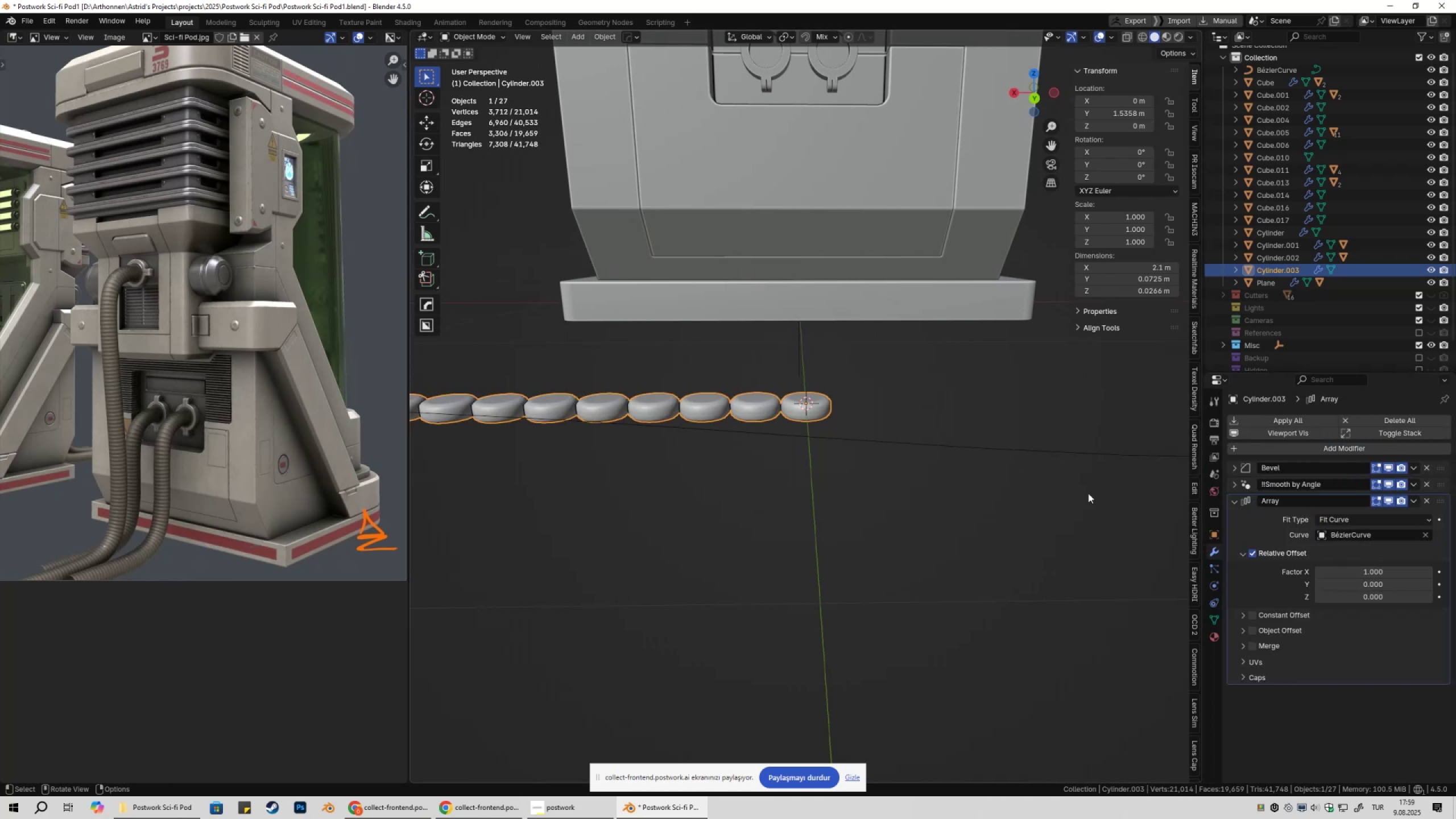 
left_click([1400, 572])
 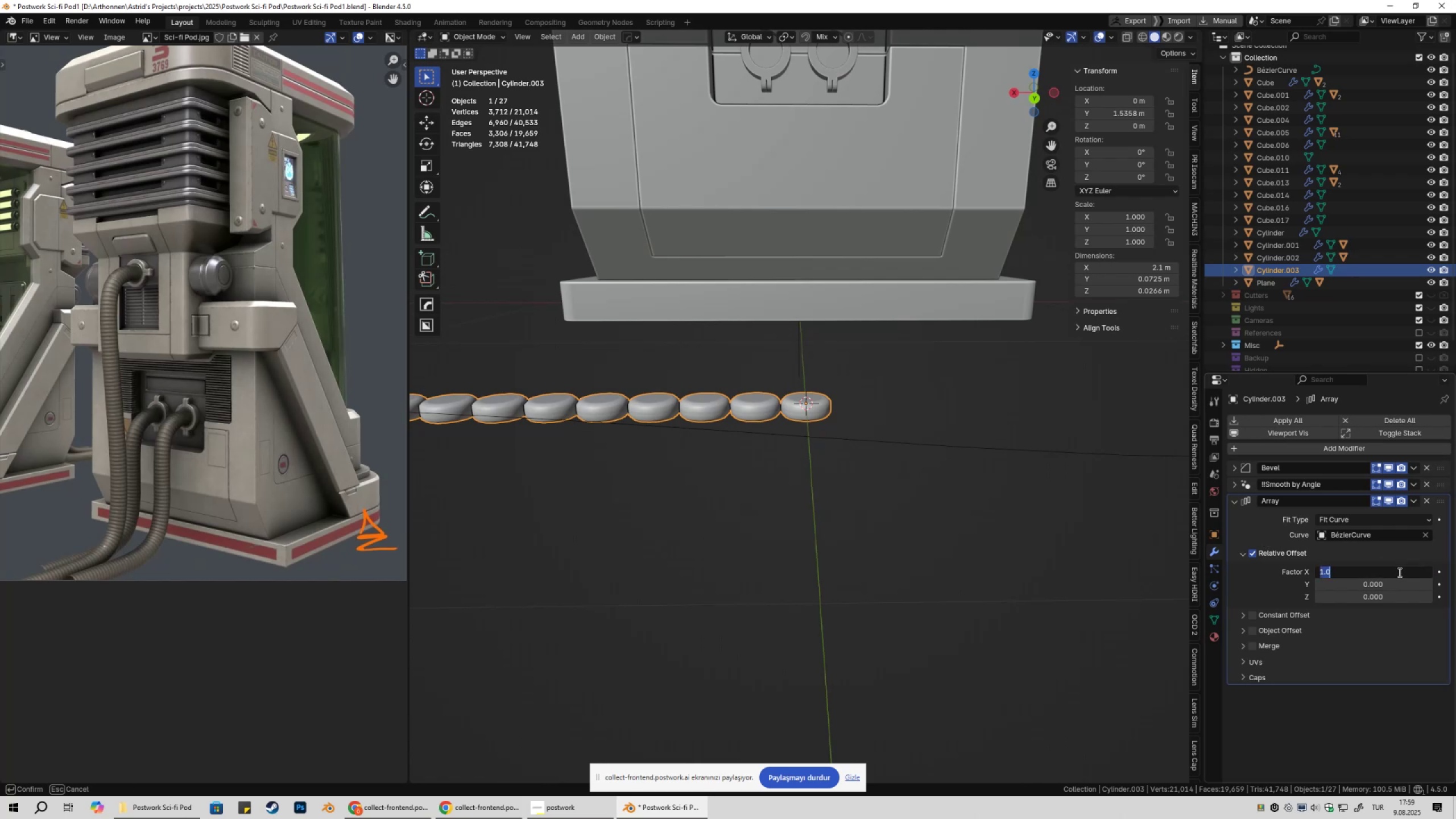 
key(Numpad0)
 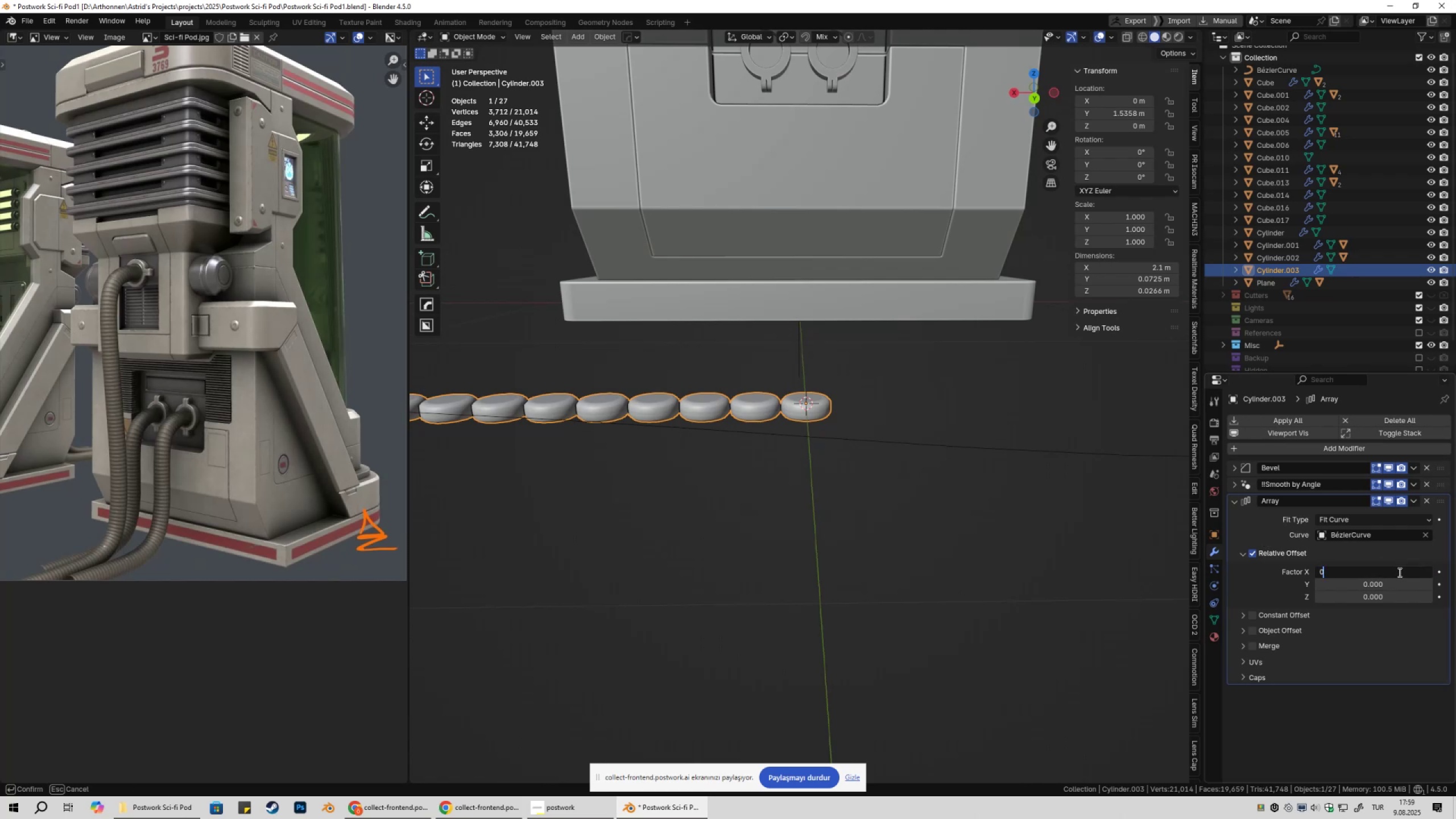 
key(NumpadEnter)
 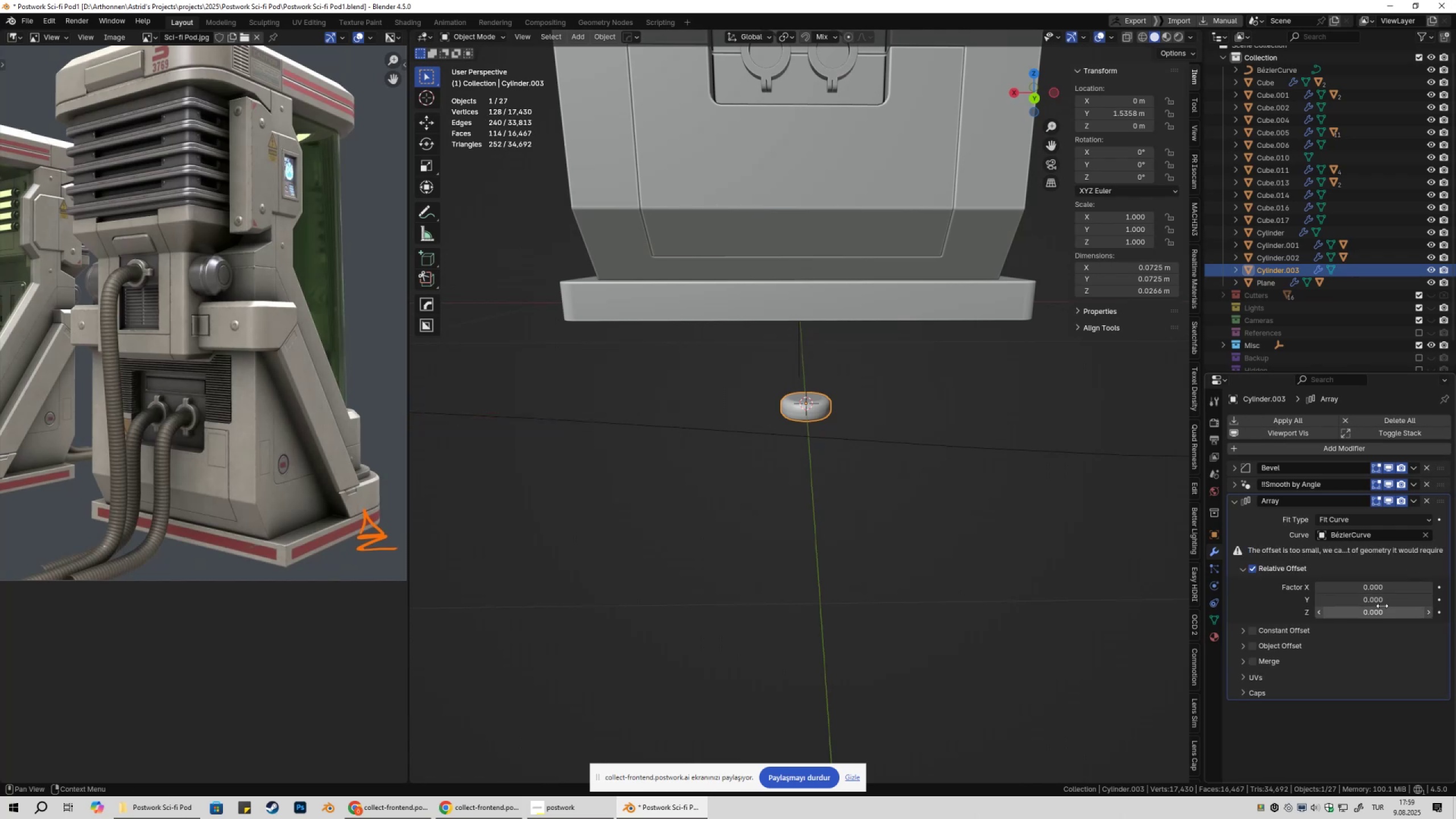 
left_click([1373, 608])
 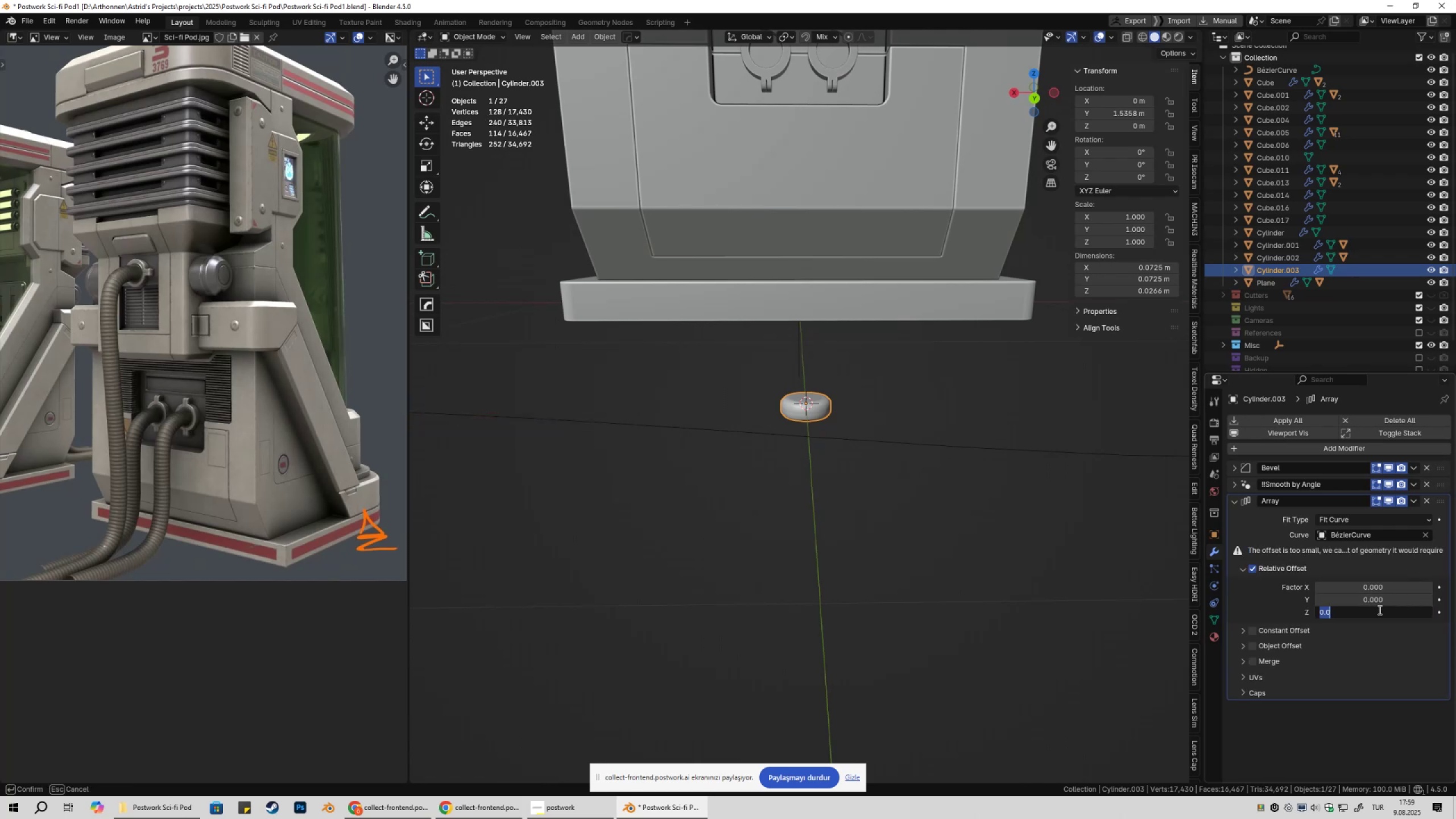 
key(Numpad1)
 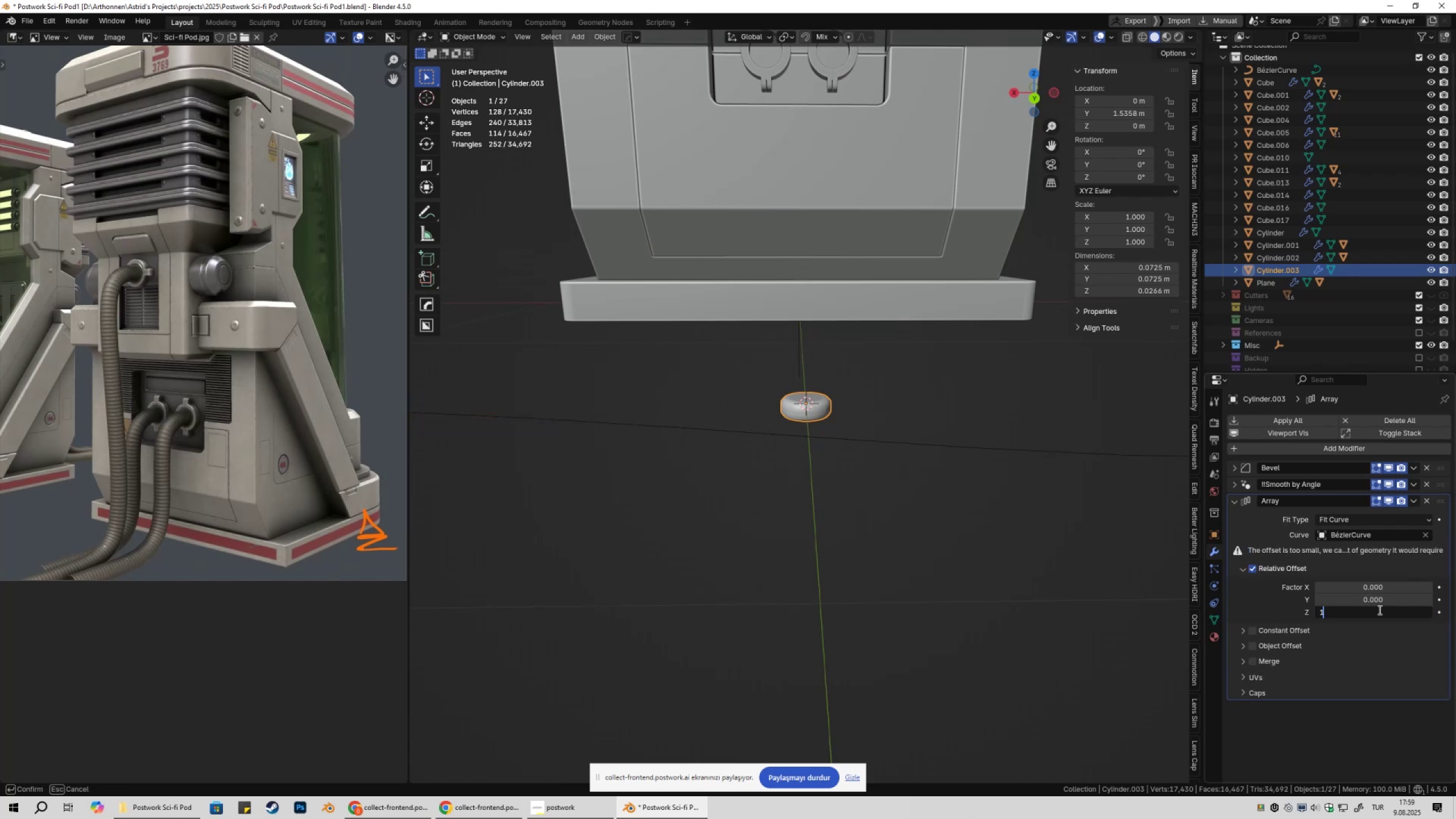 
key(NumpadEnter)
 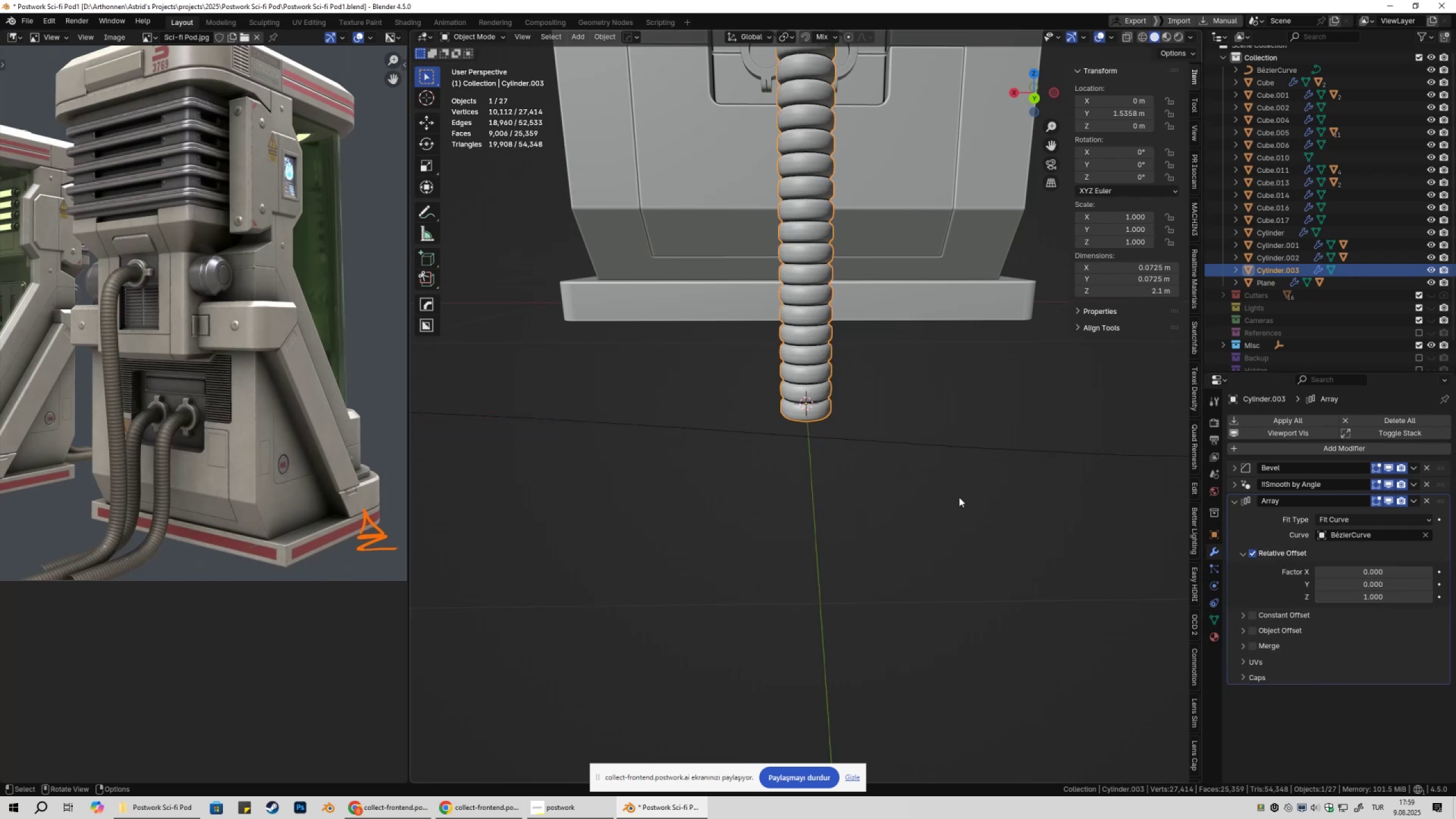 
scroll: coordinate [945, 493], scroll_direction: down, amount: 1.0
 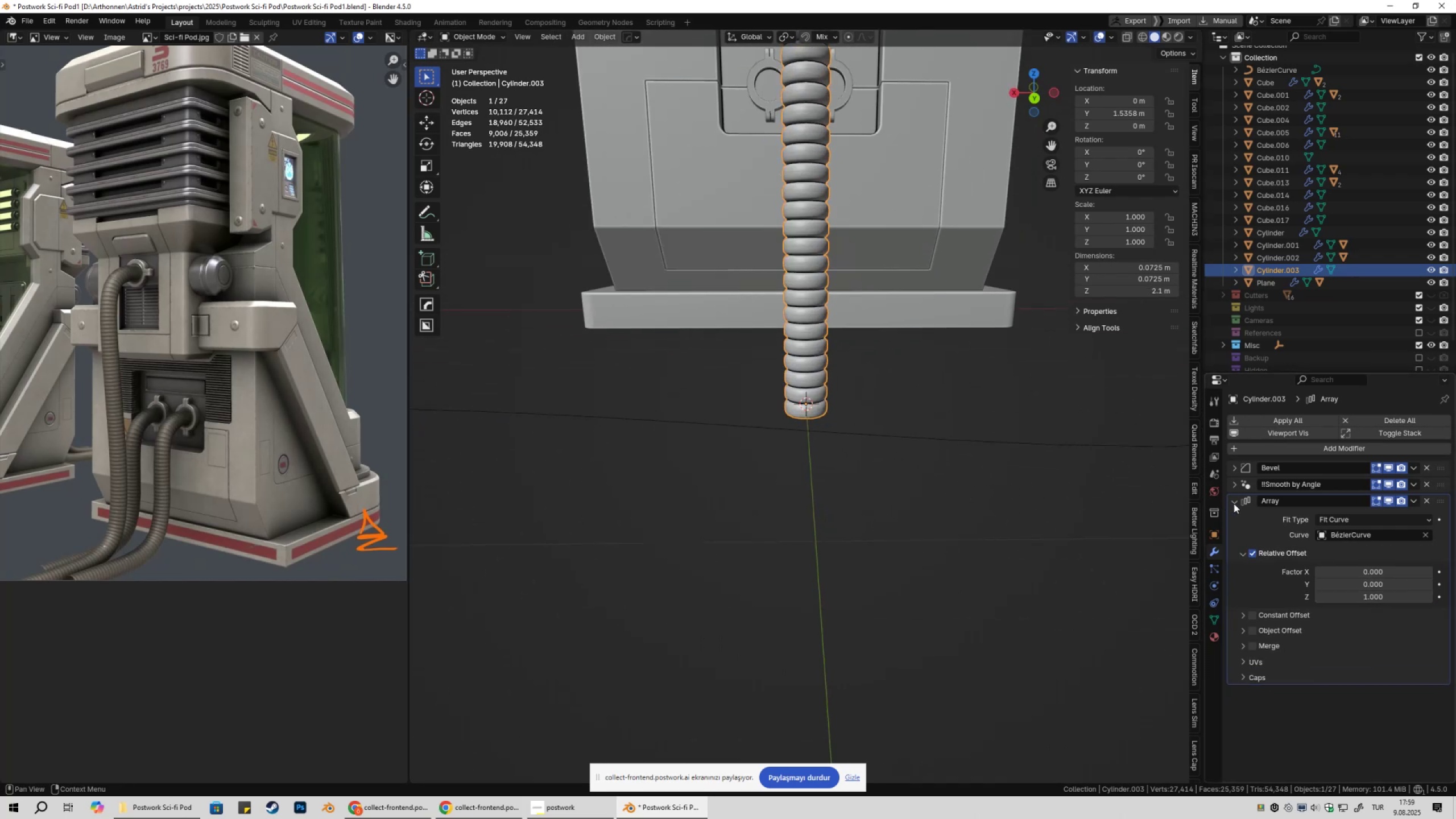 
double_click([1292, 453])
 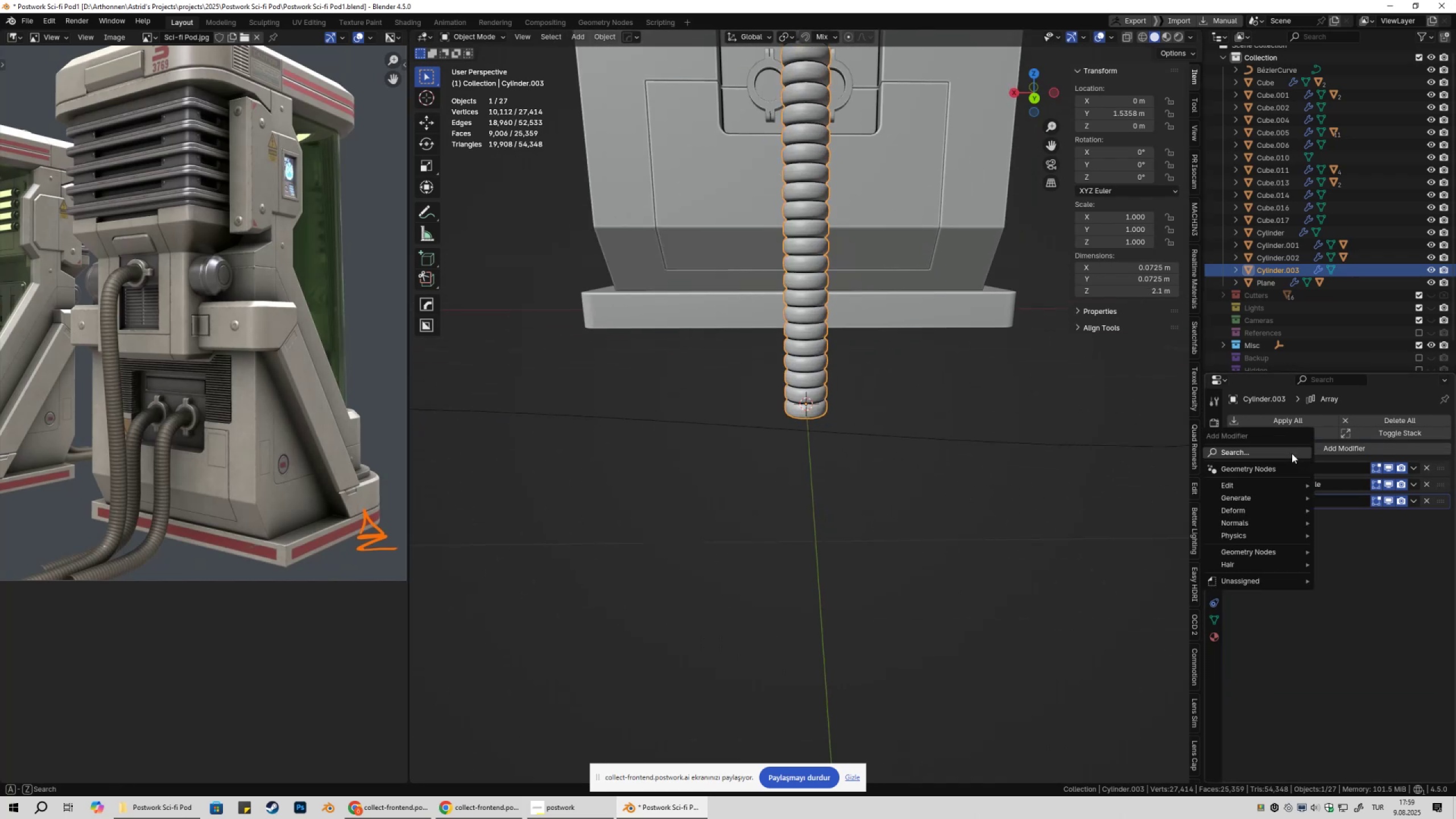 
key(C)
 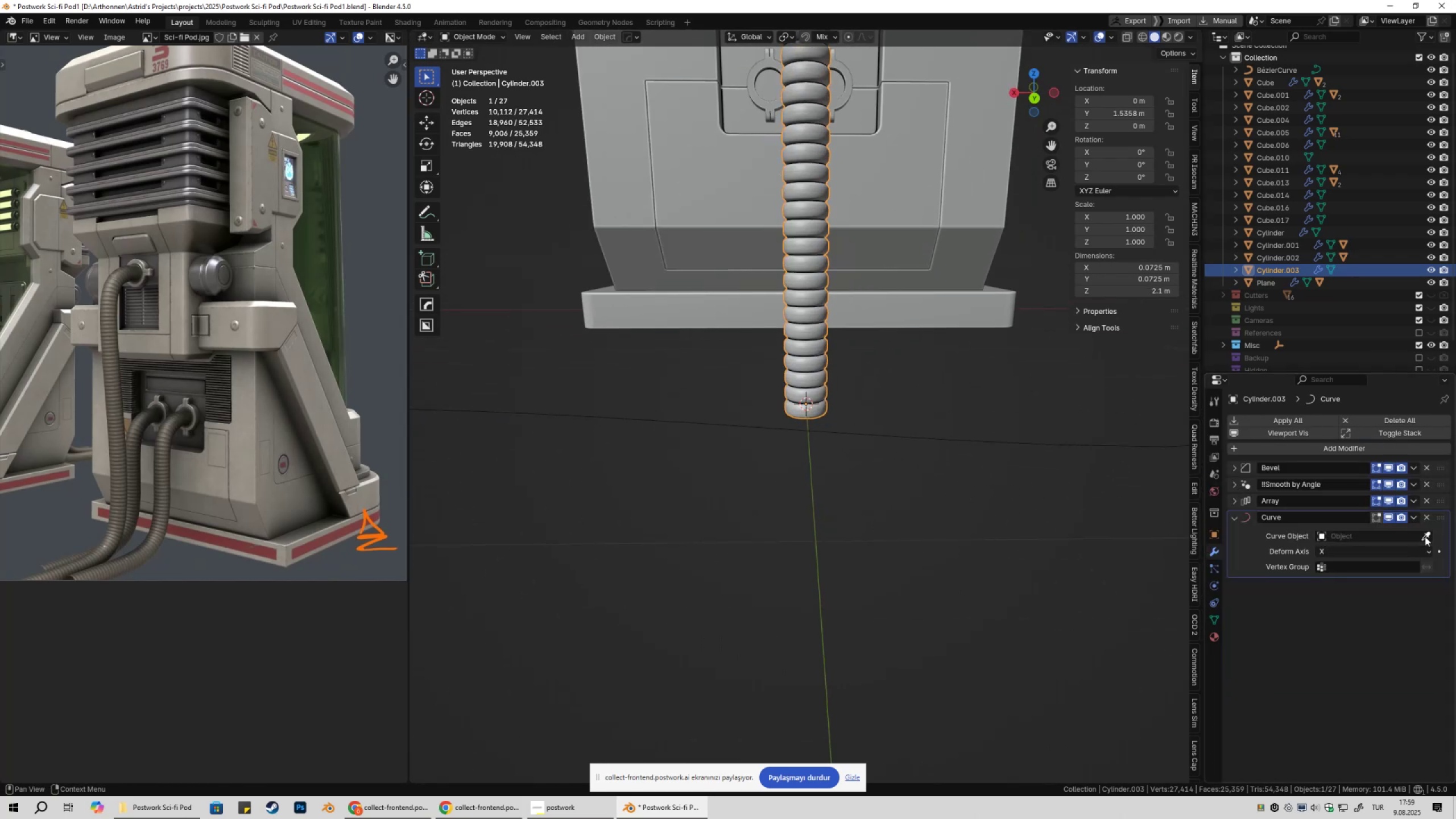 
left_click([981, 441])
 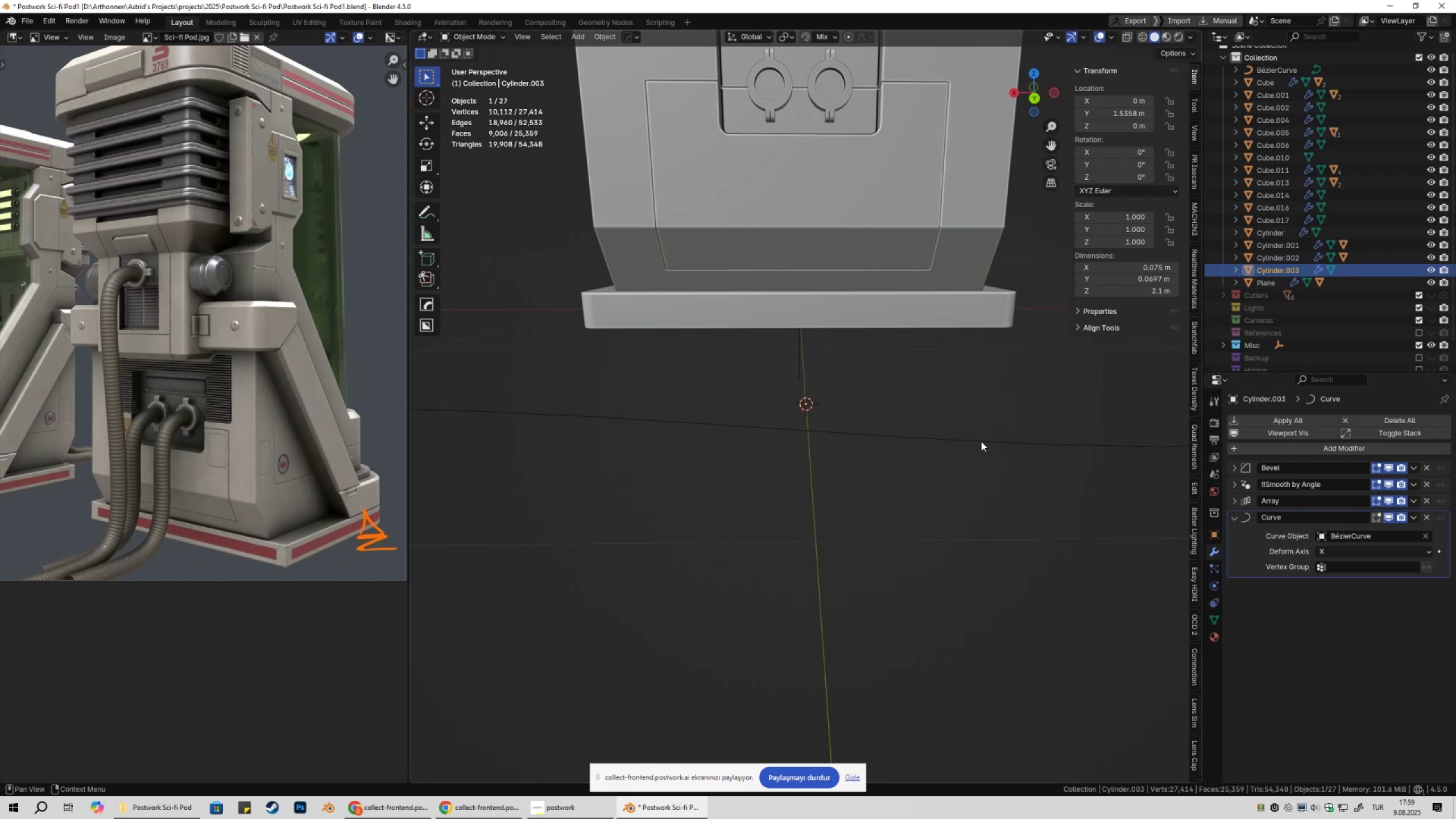 
scroll: coordinate [987, 457], scroll_direction: down, amount: 7.0
 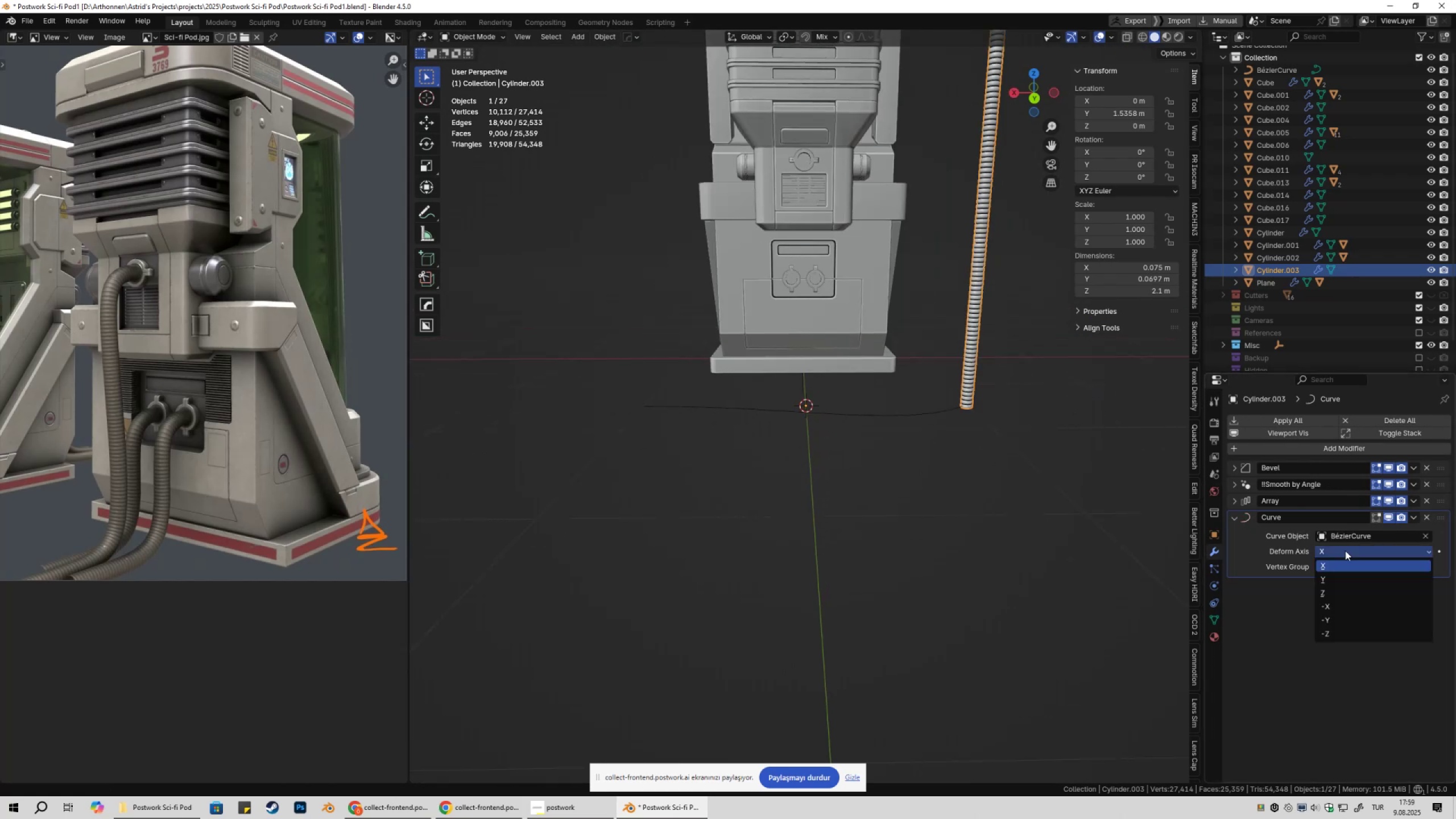 
double_click([1340, 583])
 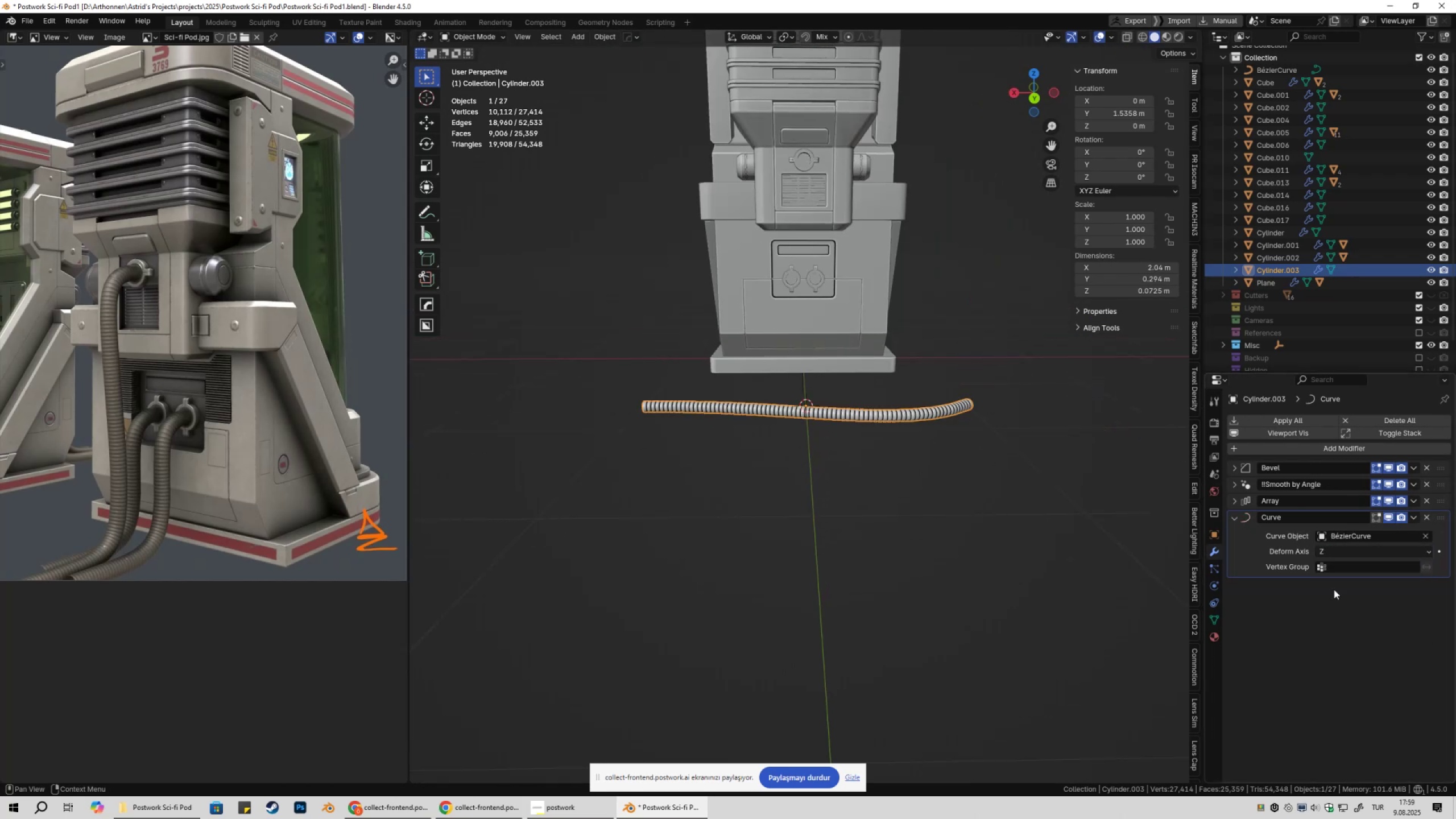 
left_click([1325, 551])
 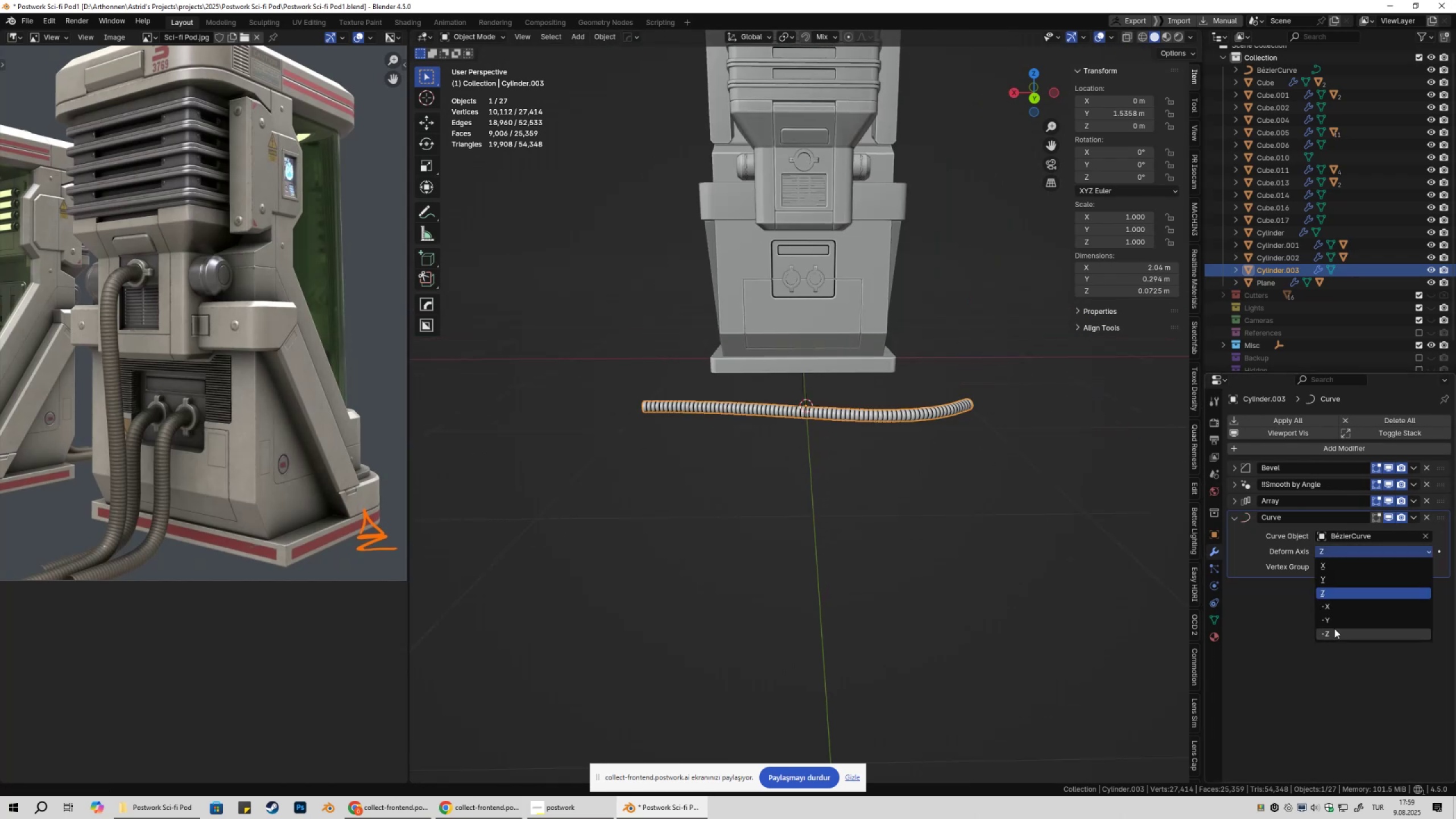 
left_click([1334, 630])
 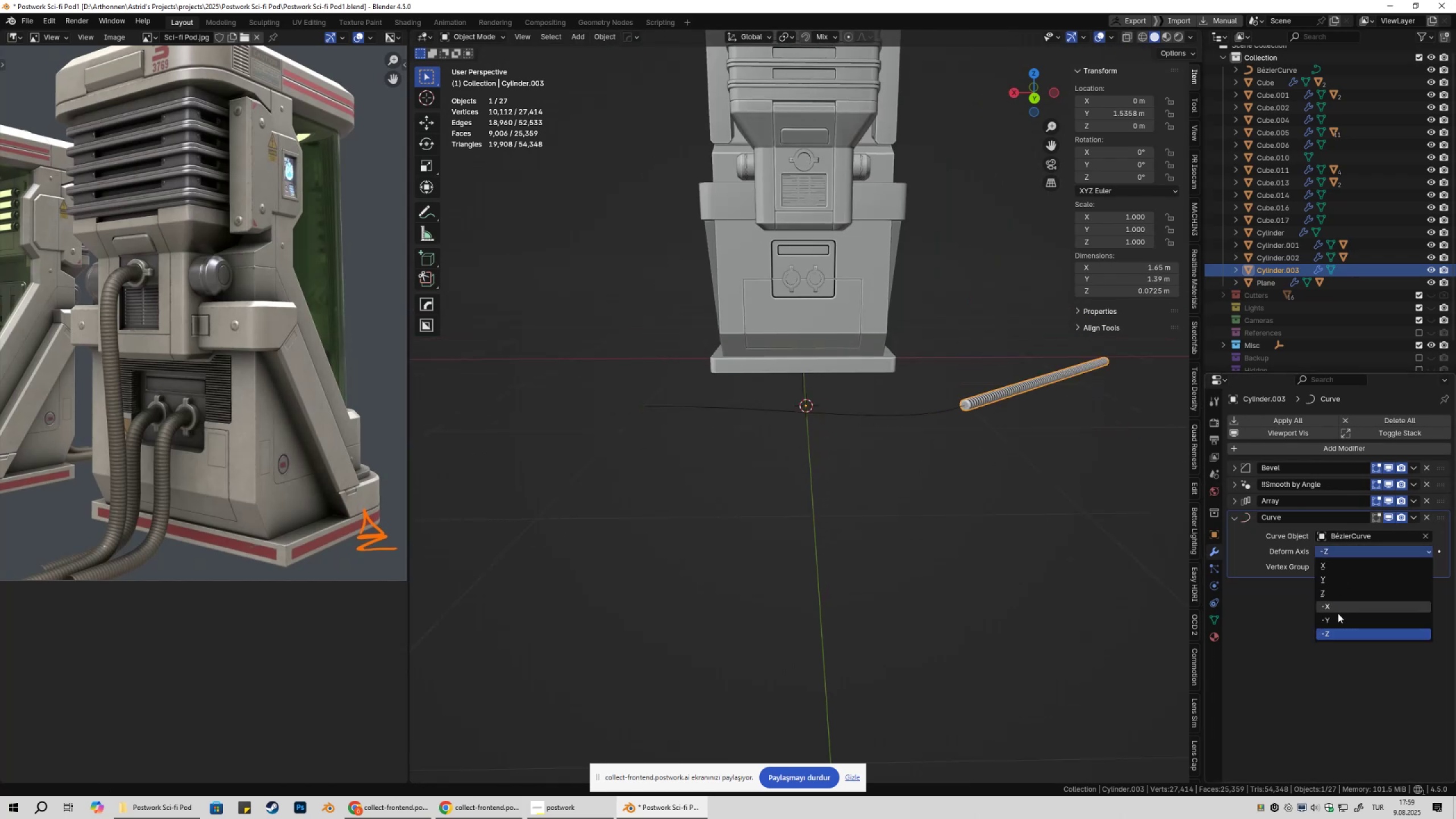 
left_click([1333, 598])
 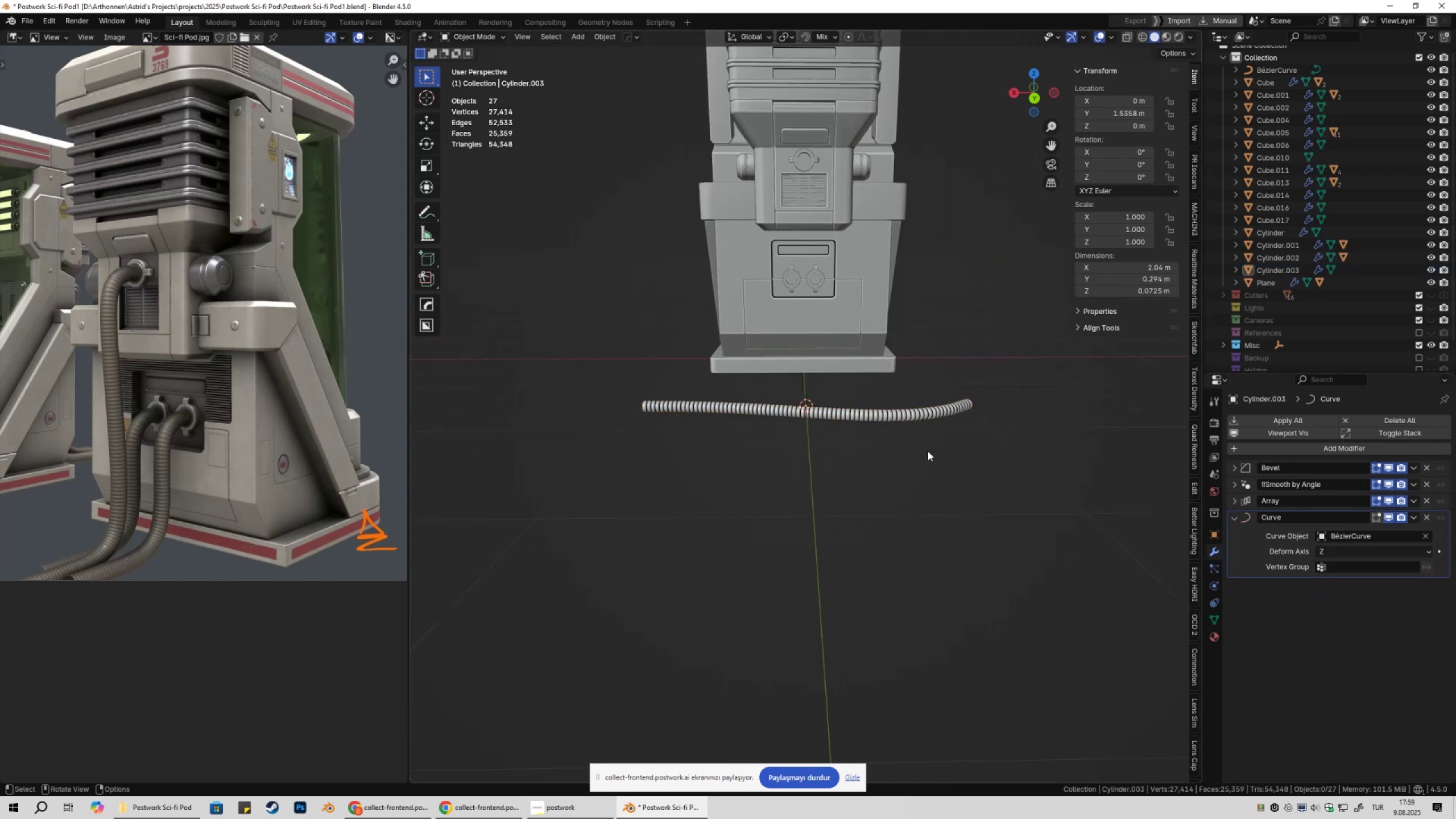 
double_click([891, 421])
 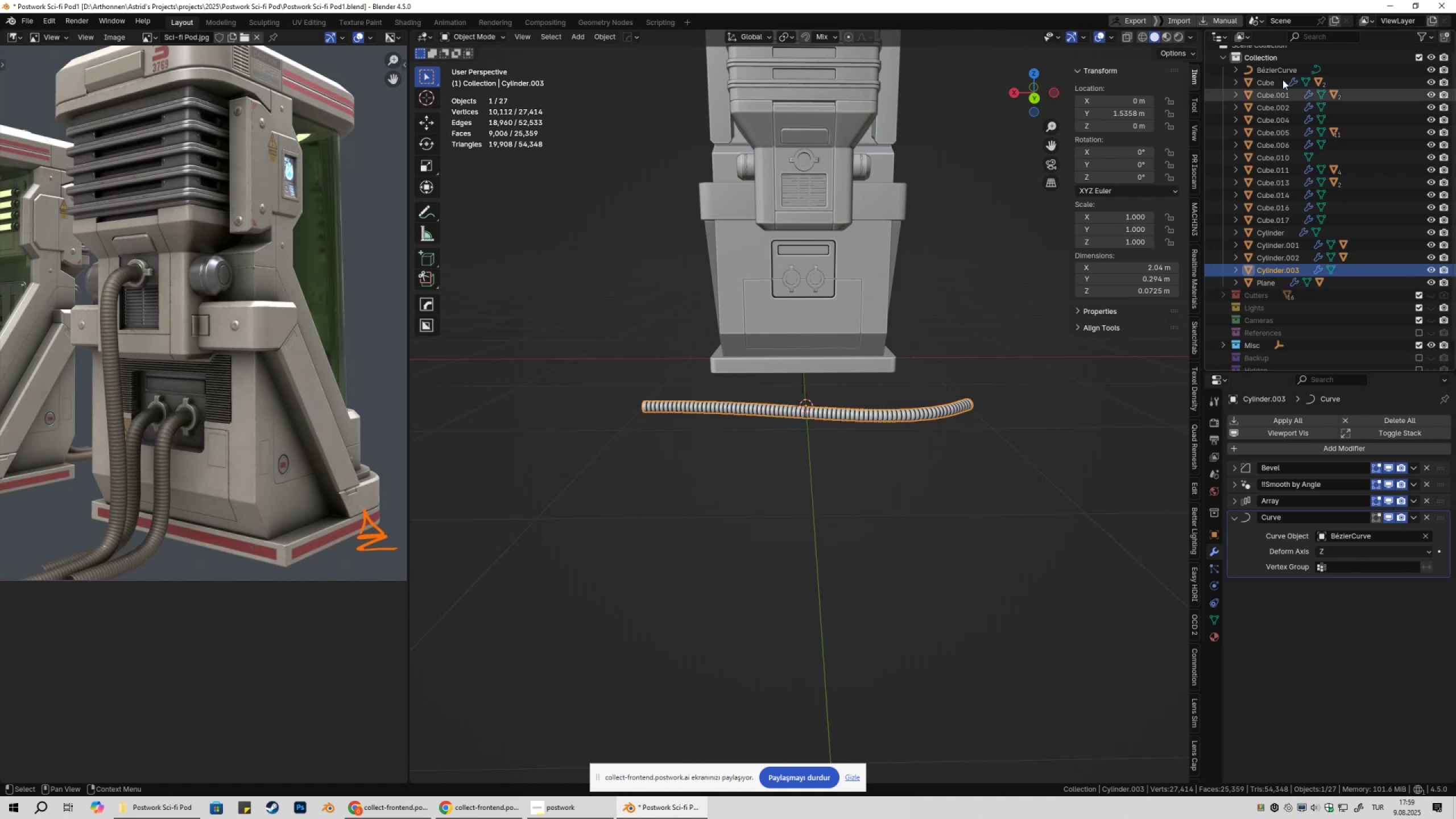 
left_click([1275, 67])
 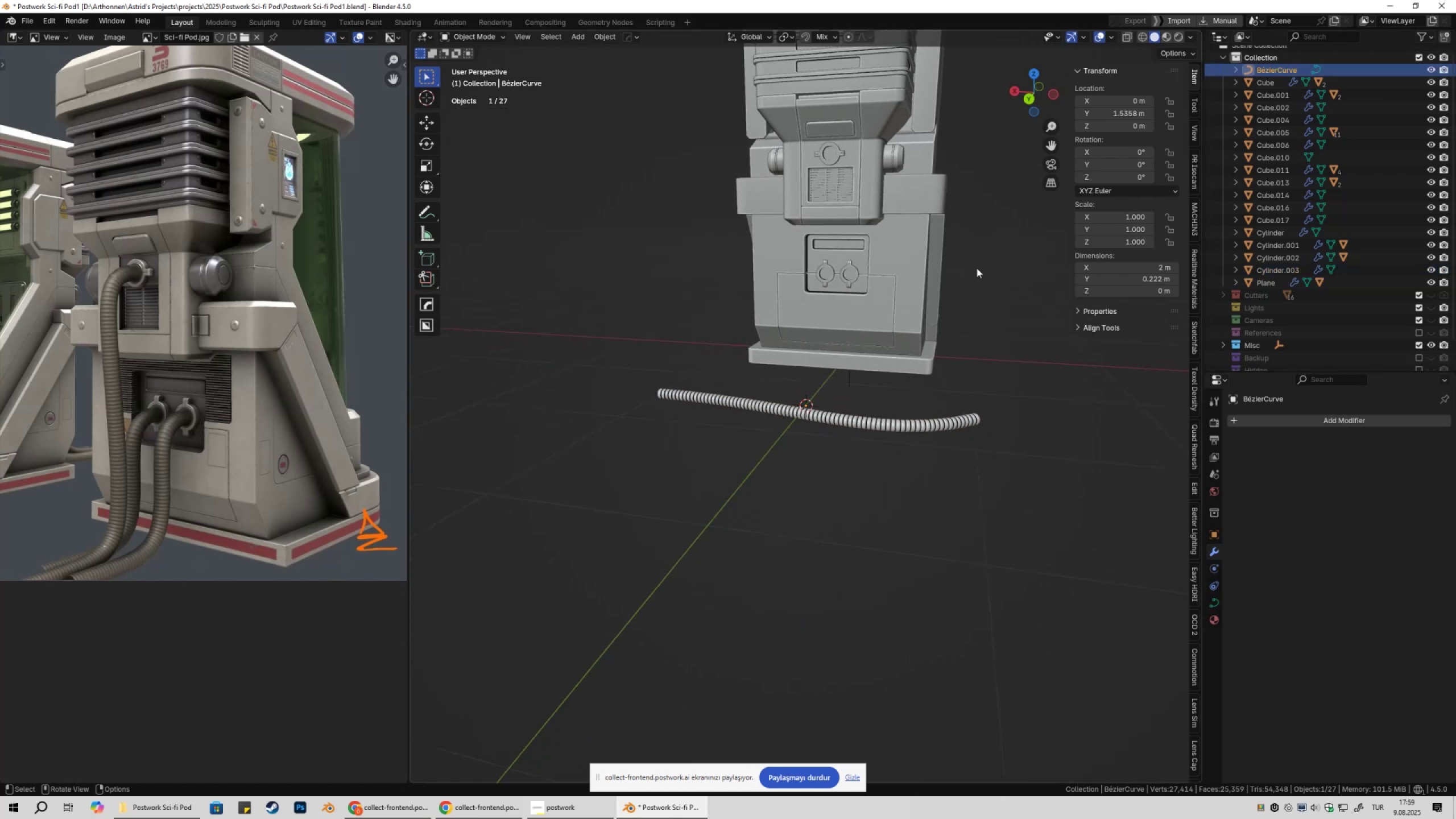 
double_click([1289, 69])
 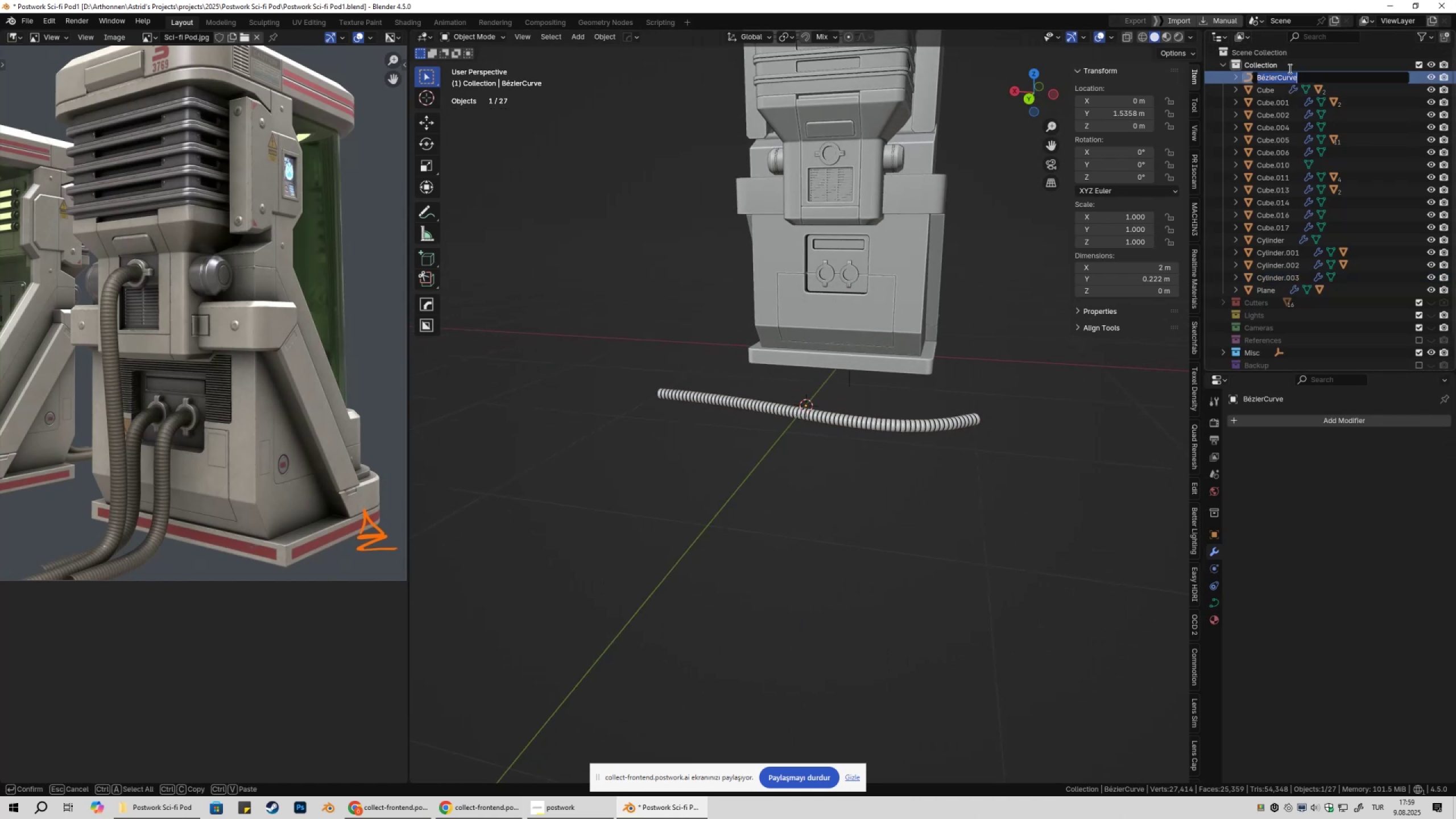 
type(Cable1)
 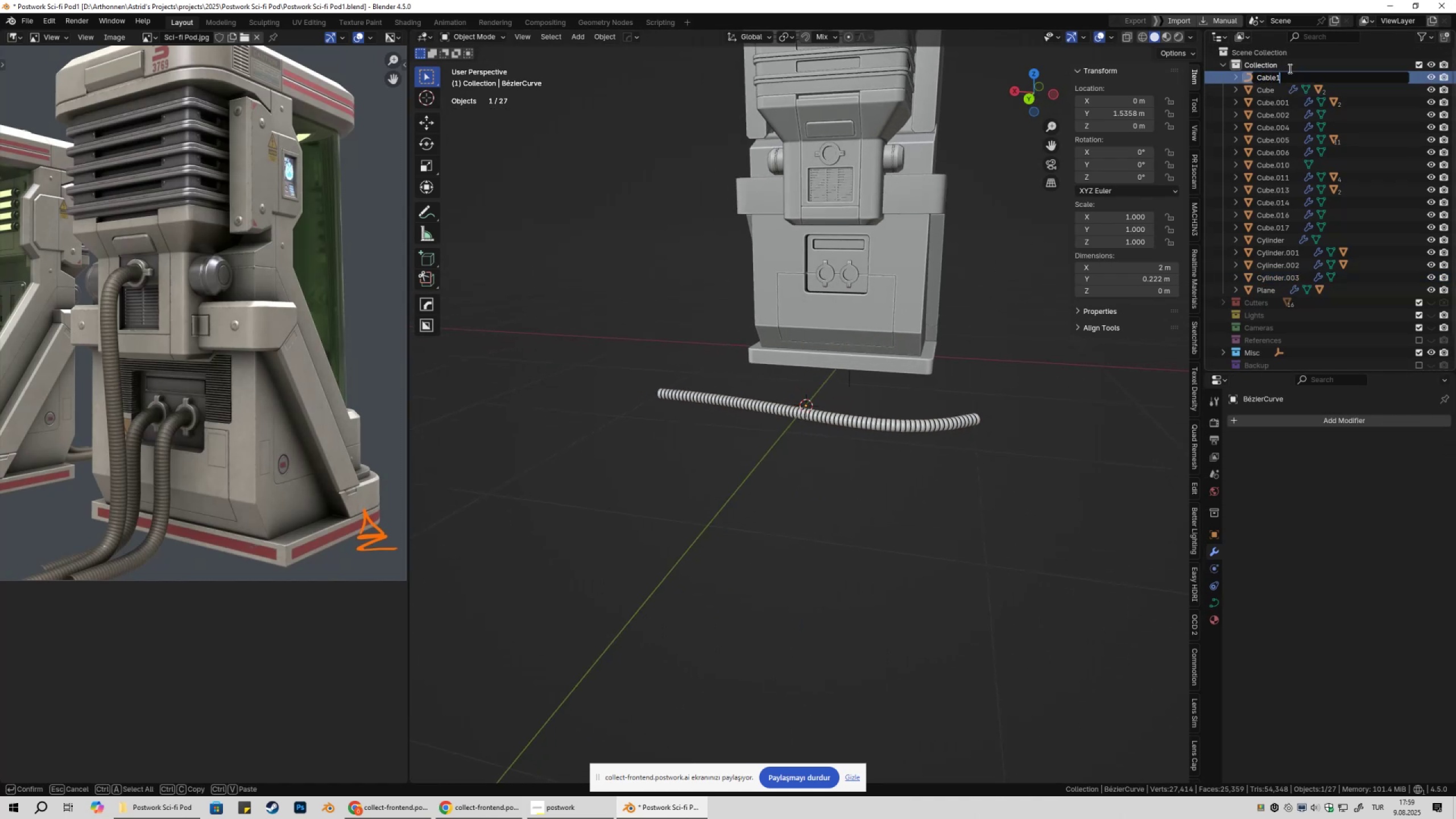 
key(Enter)
 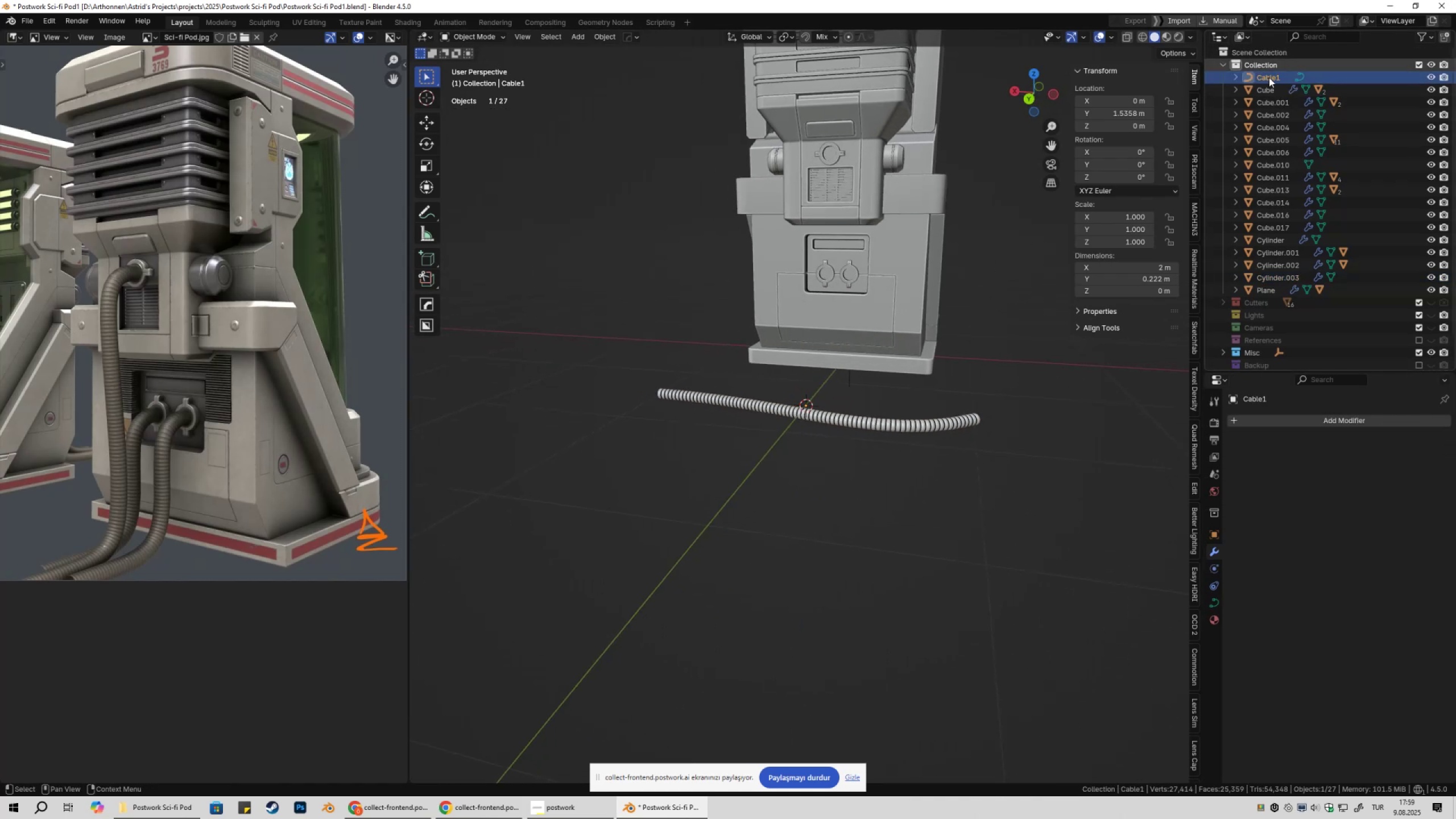 
key(Control+ControlLeft)
 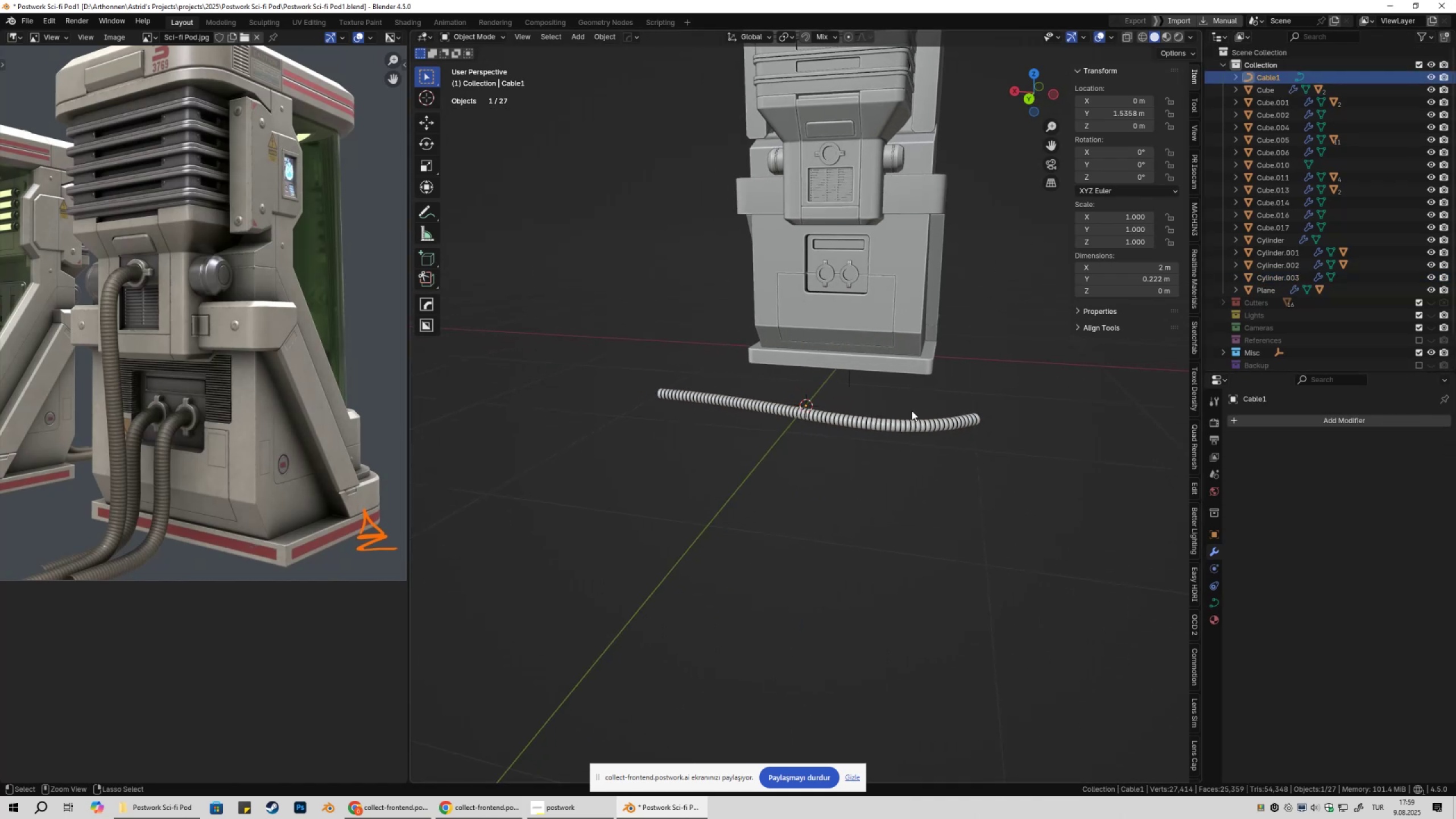 
key(Control+S)
 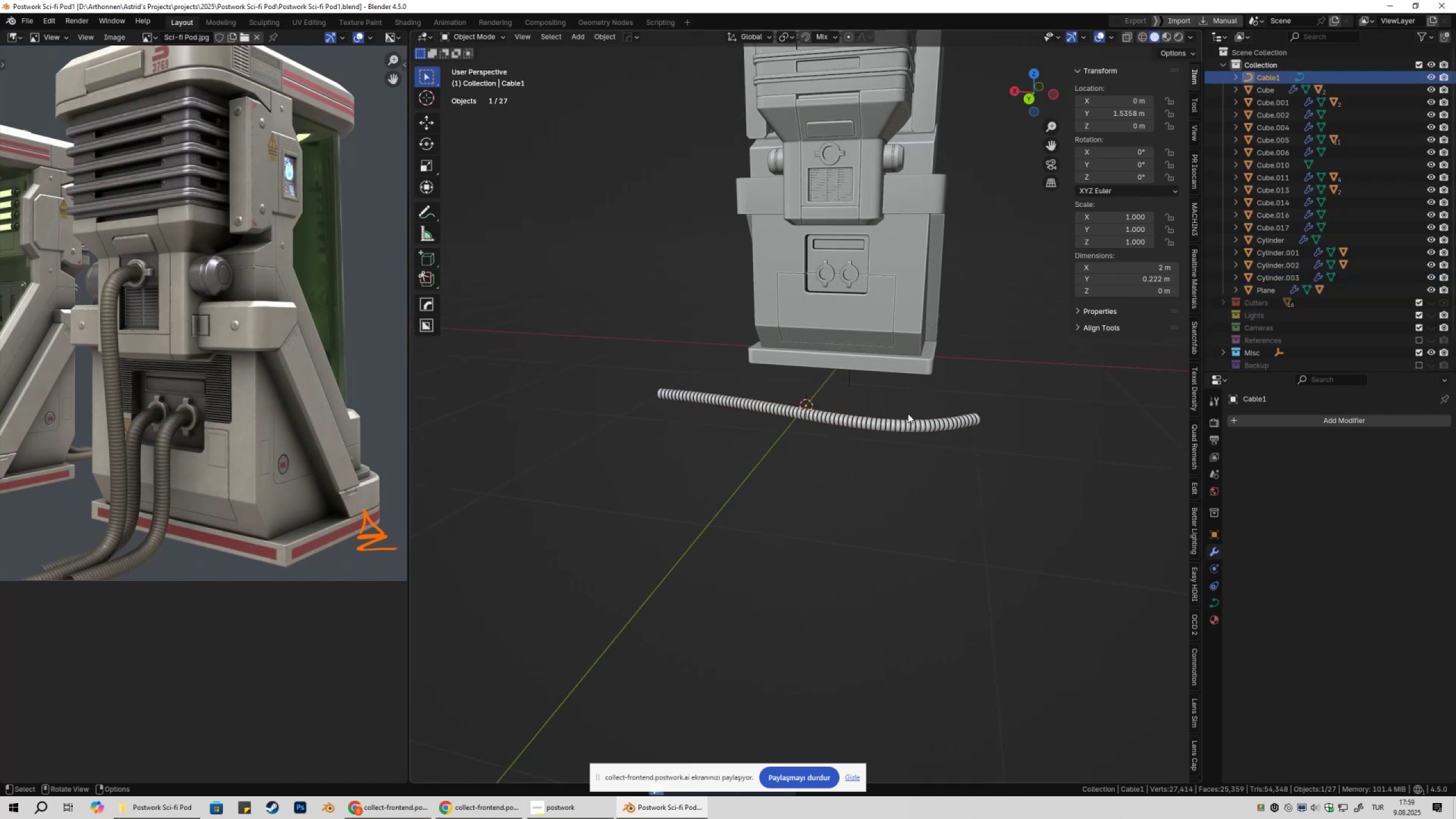 
key(Tab)
 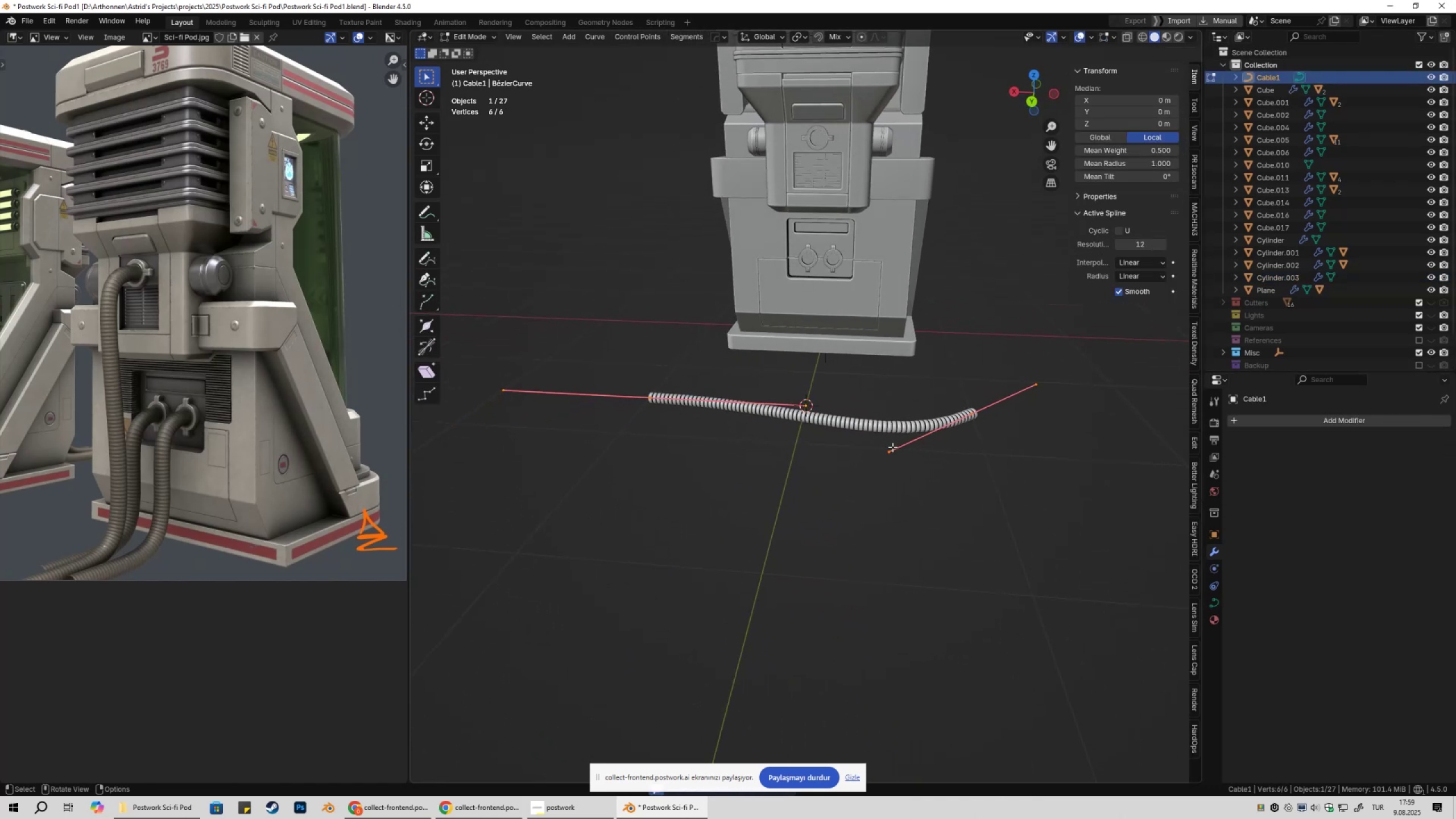 
key(Tab)
 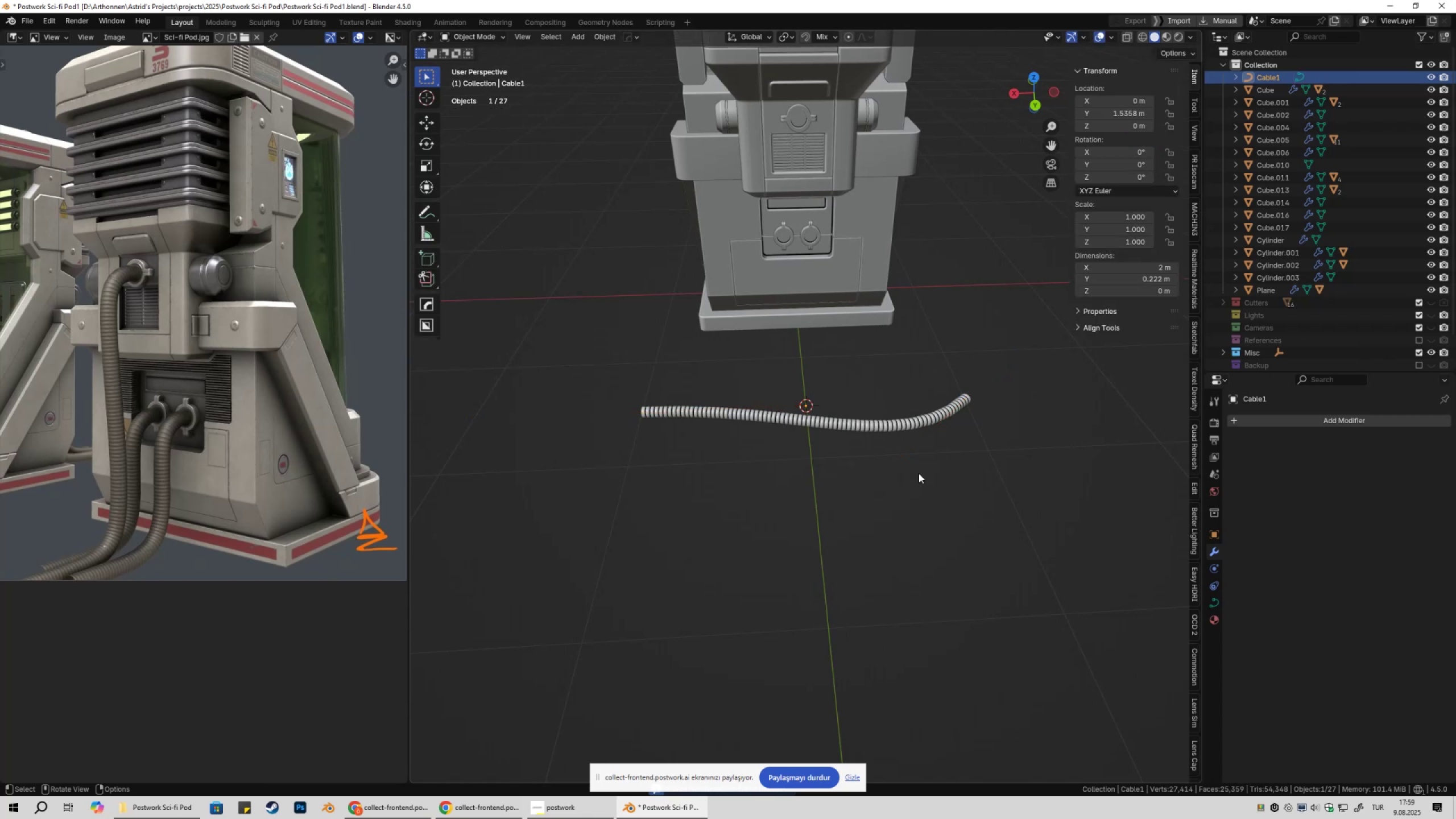 
key(Tab)
 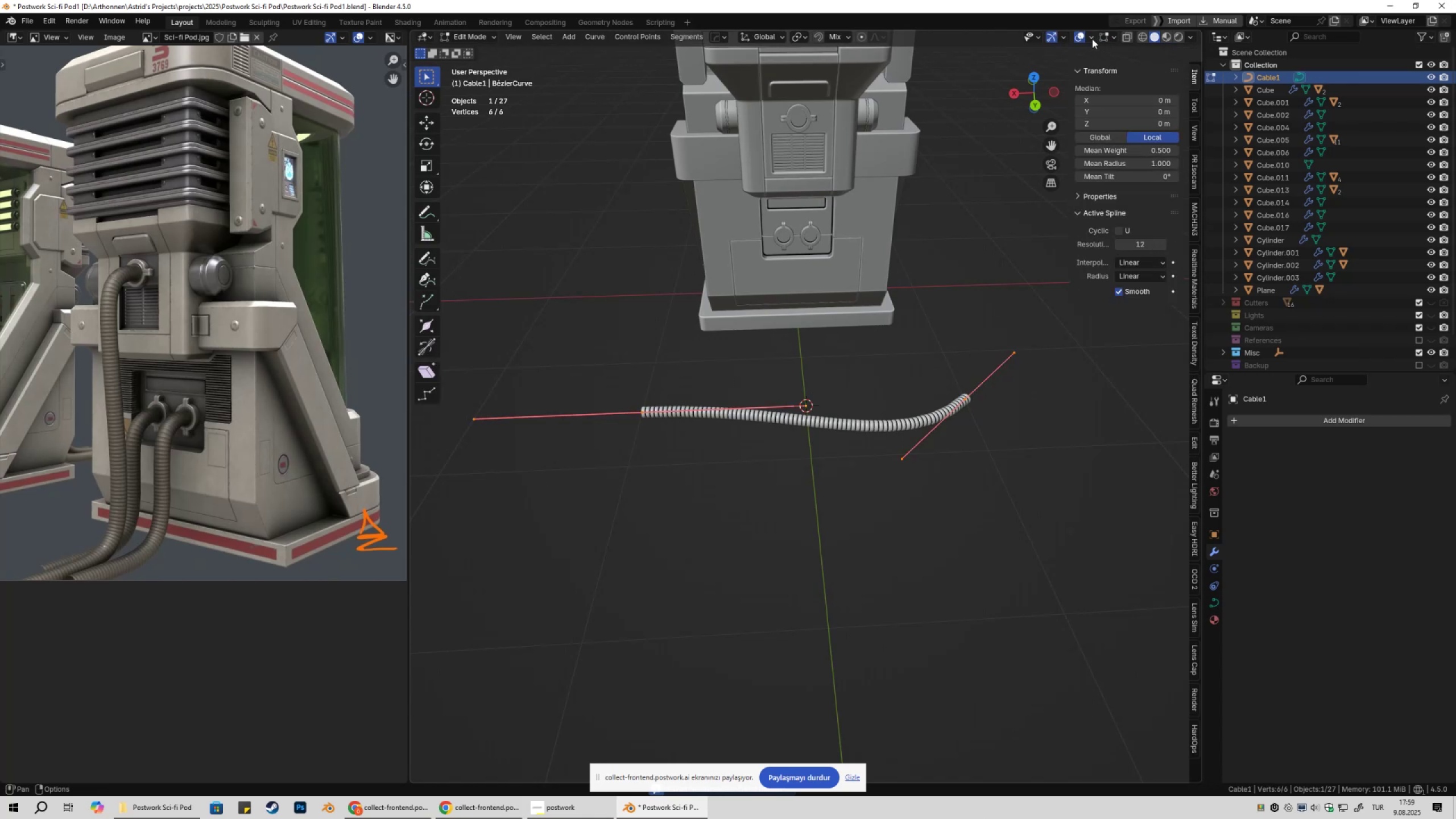 
left_click([1090, 38])
 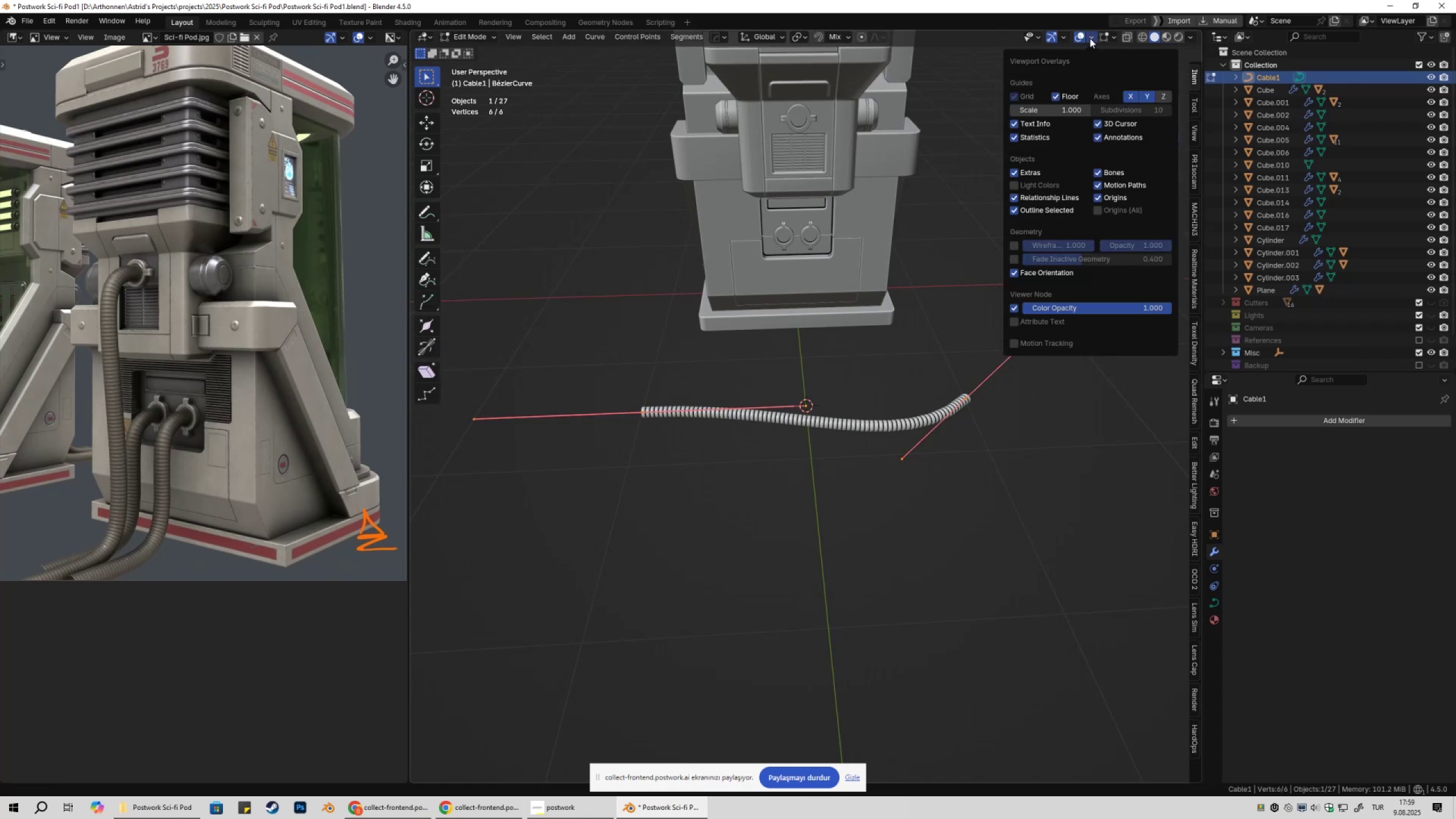 
wait(5.63)
 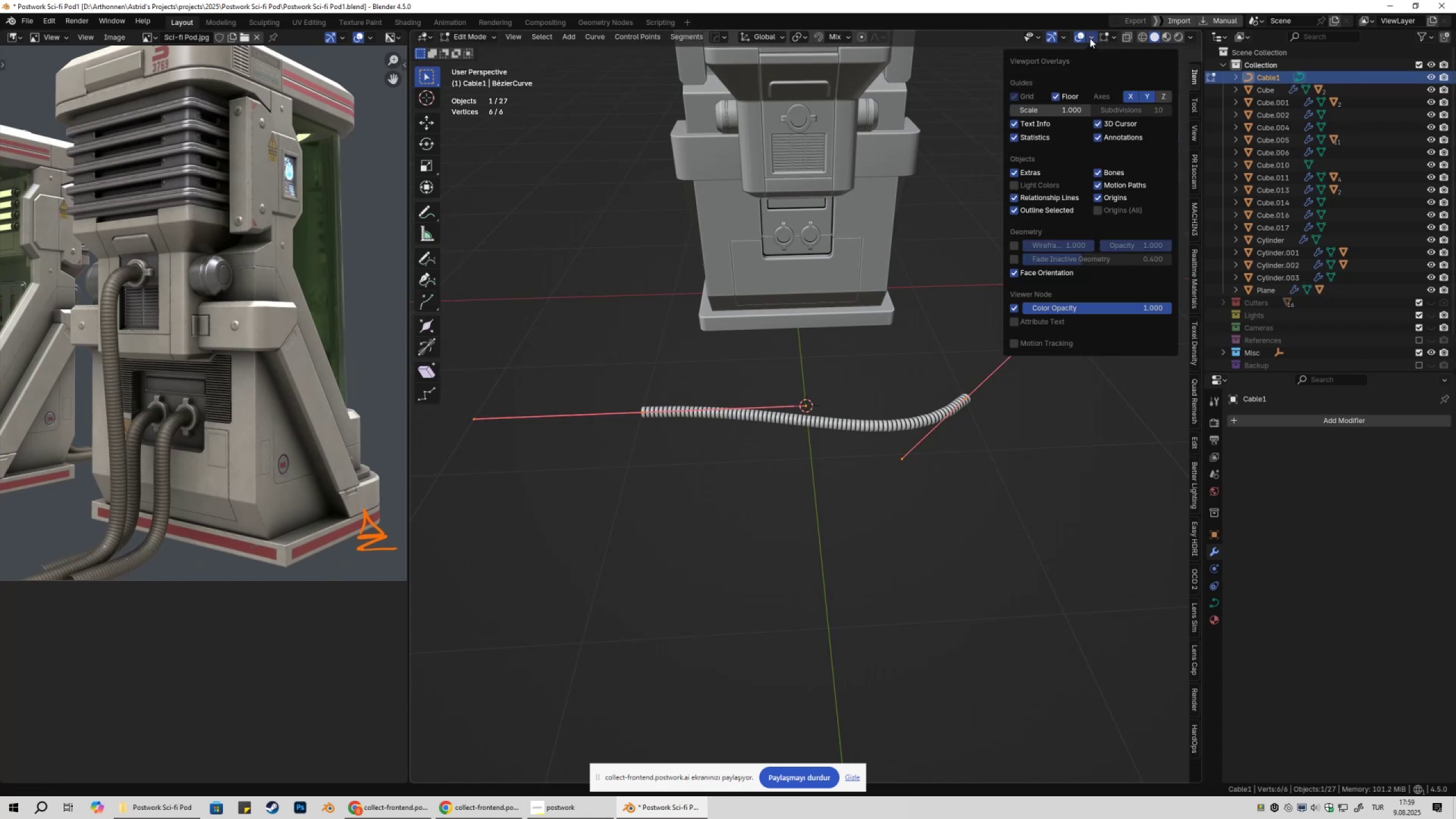 
left_click([1090, 38])
 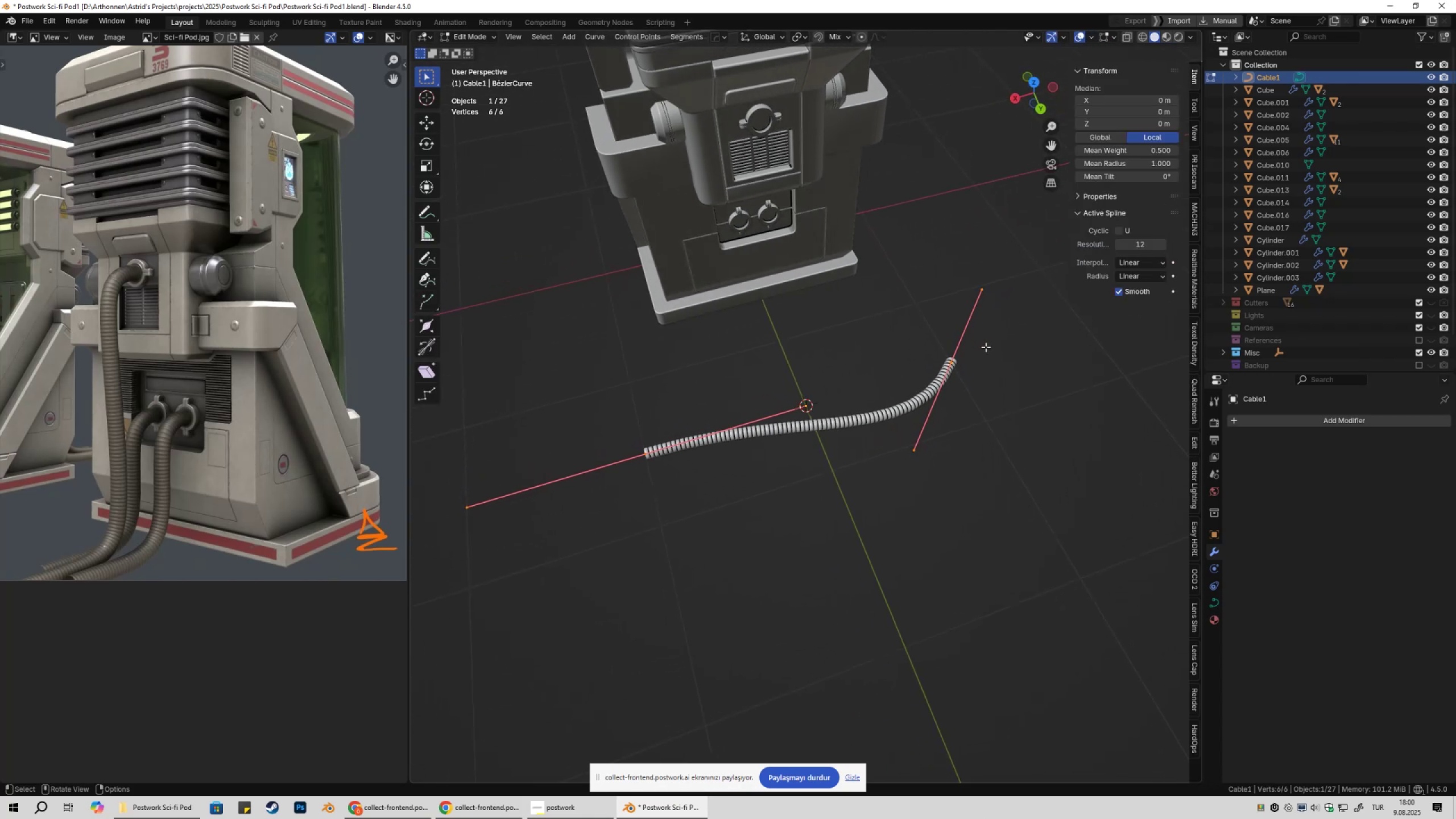 
key(A)
 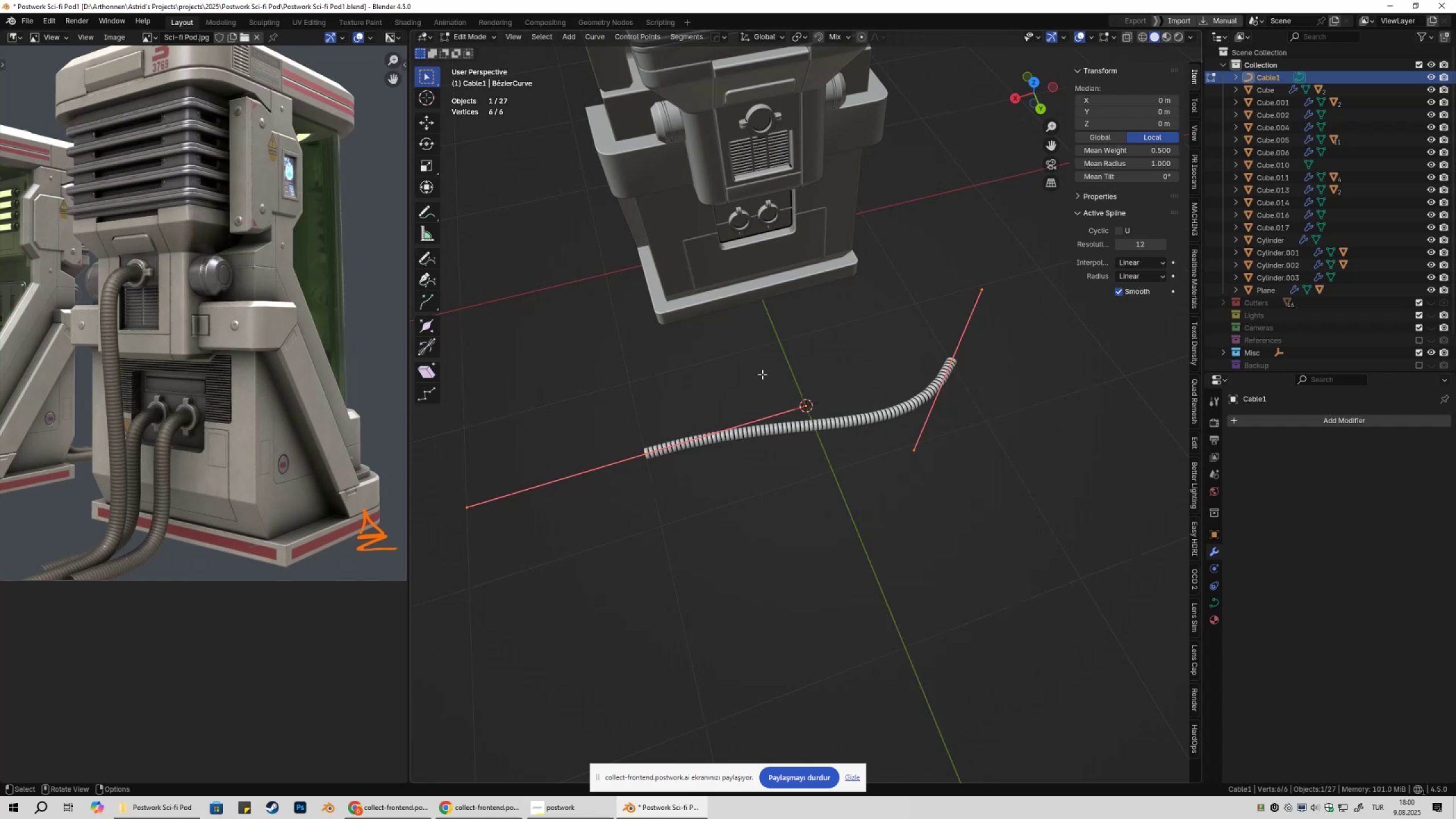 
wait(7.12)
 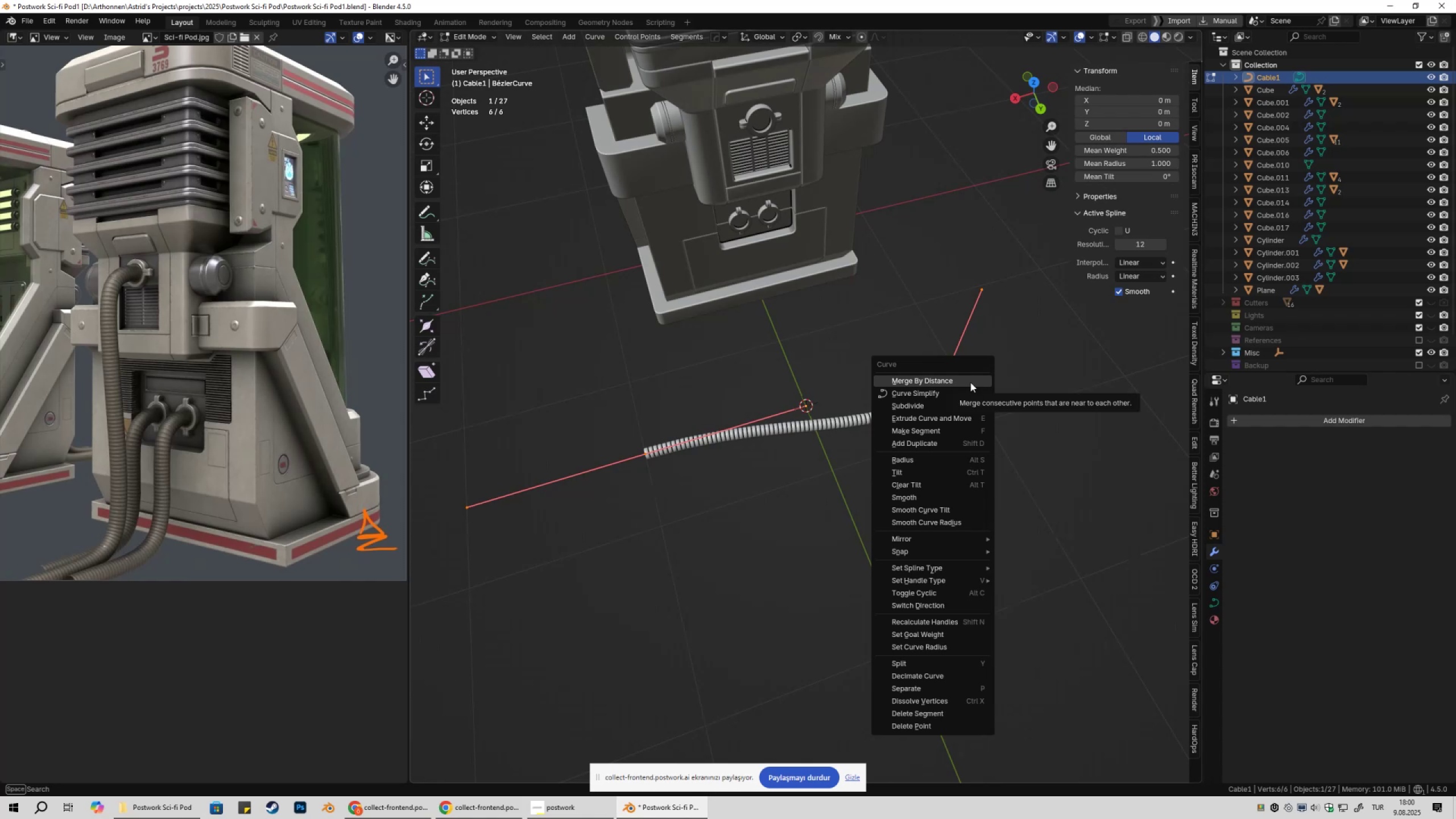 
key(Tab)
key(Tab)
type(gz)
 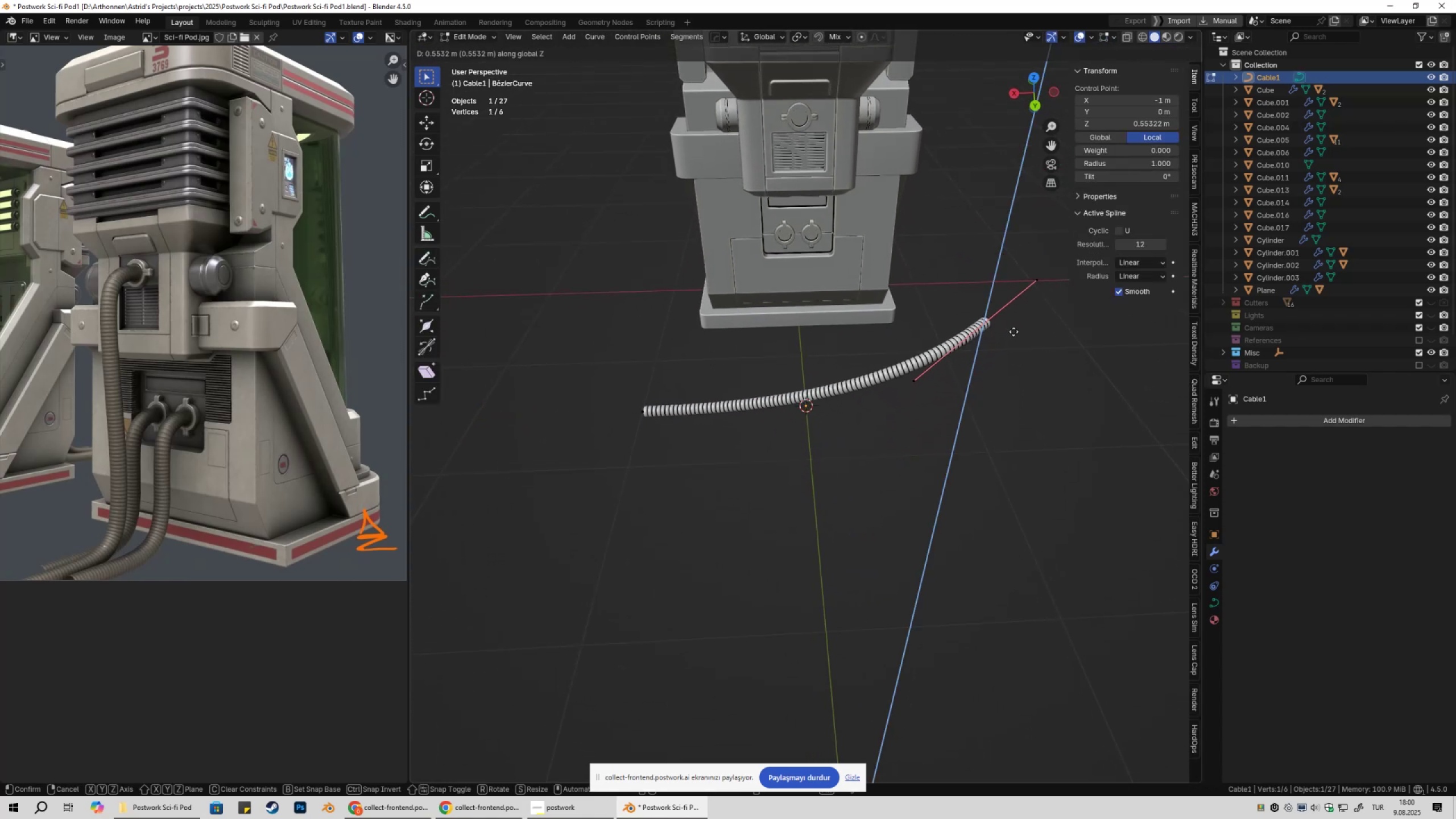 
left_click_drag(start_coordinate=[905, 368], to_coordinate=[991, 449])
 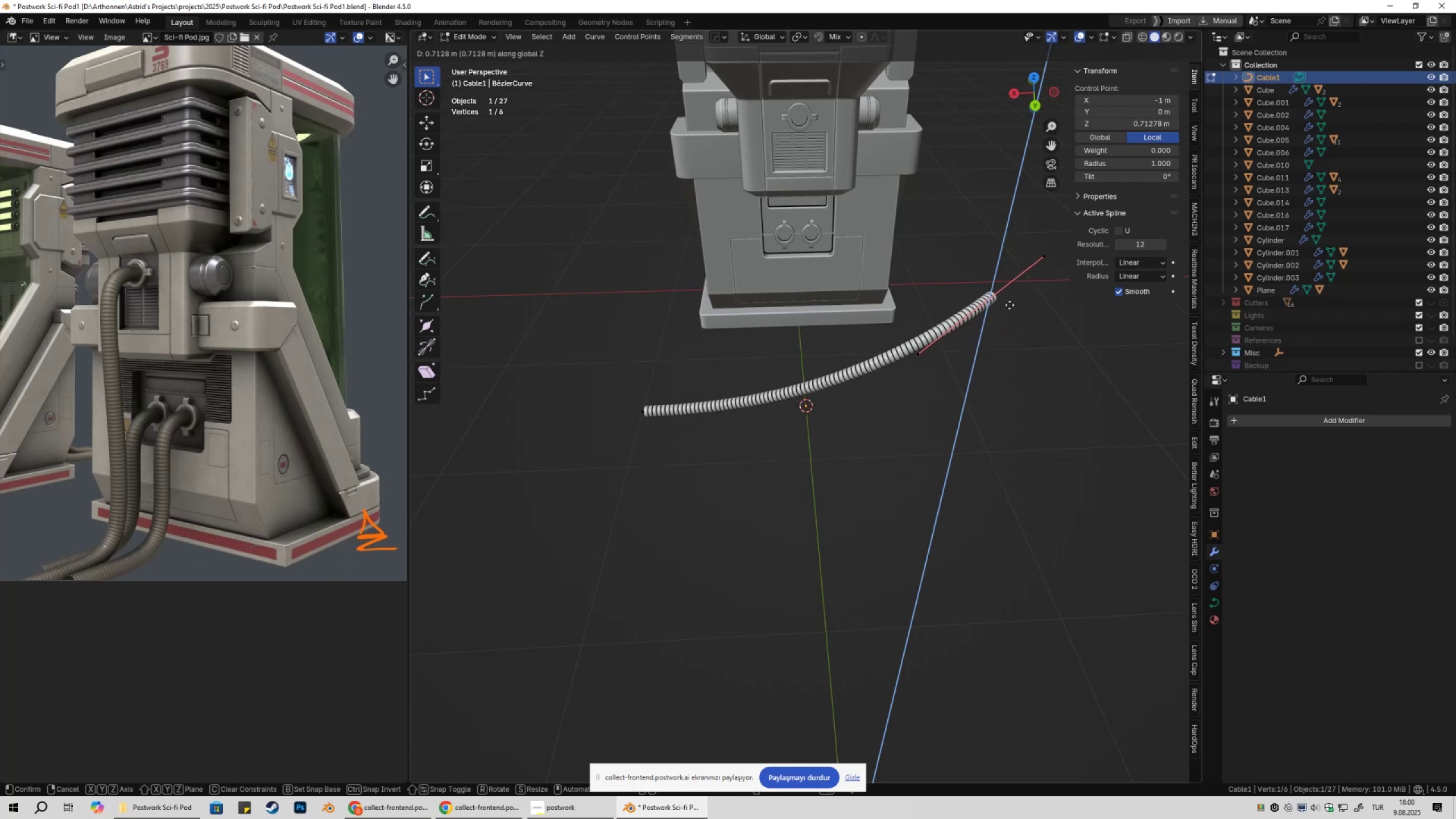 
left_click([990, 258])
 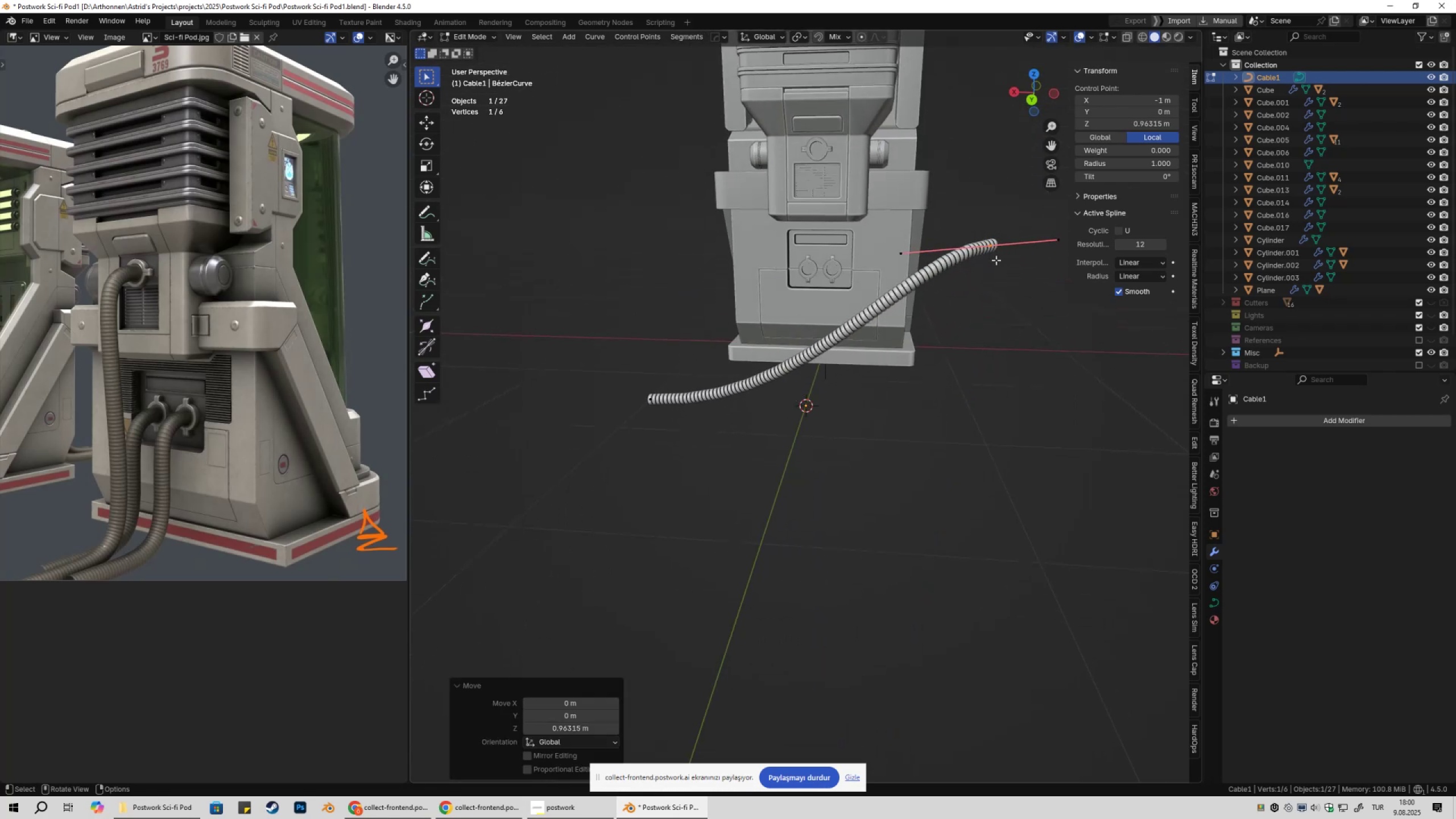 
type(gyx)
 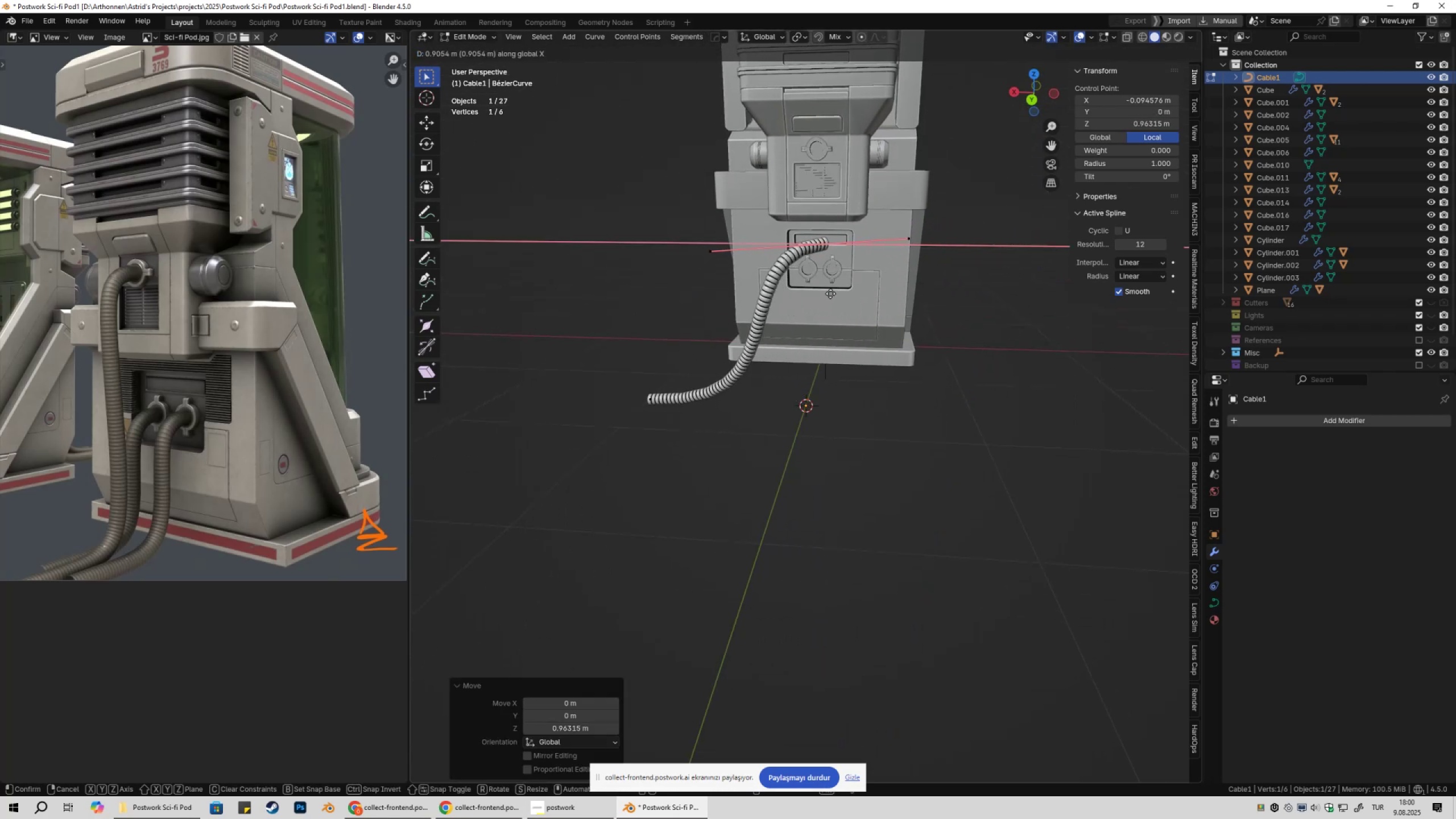 
left_click([826, 295])
 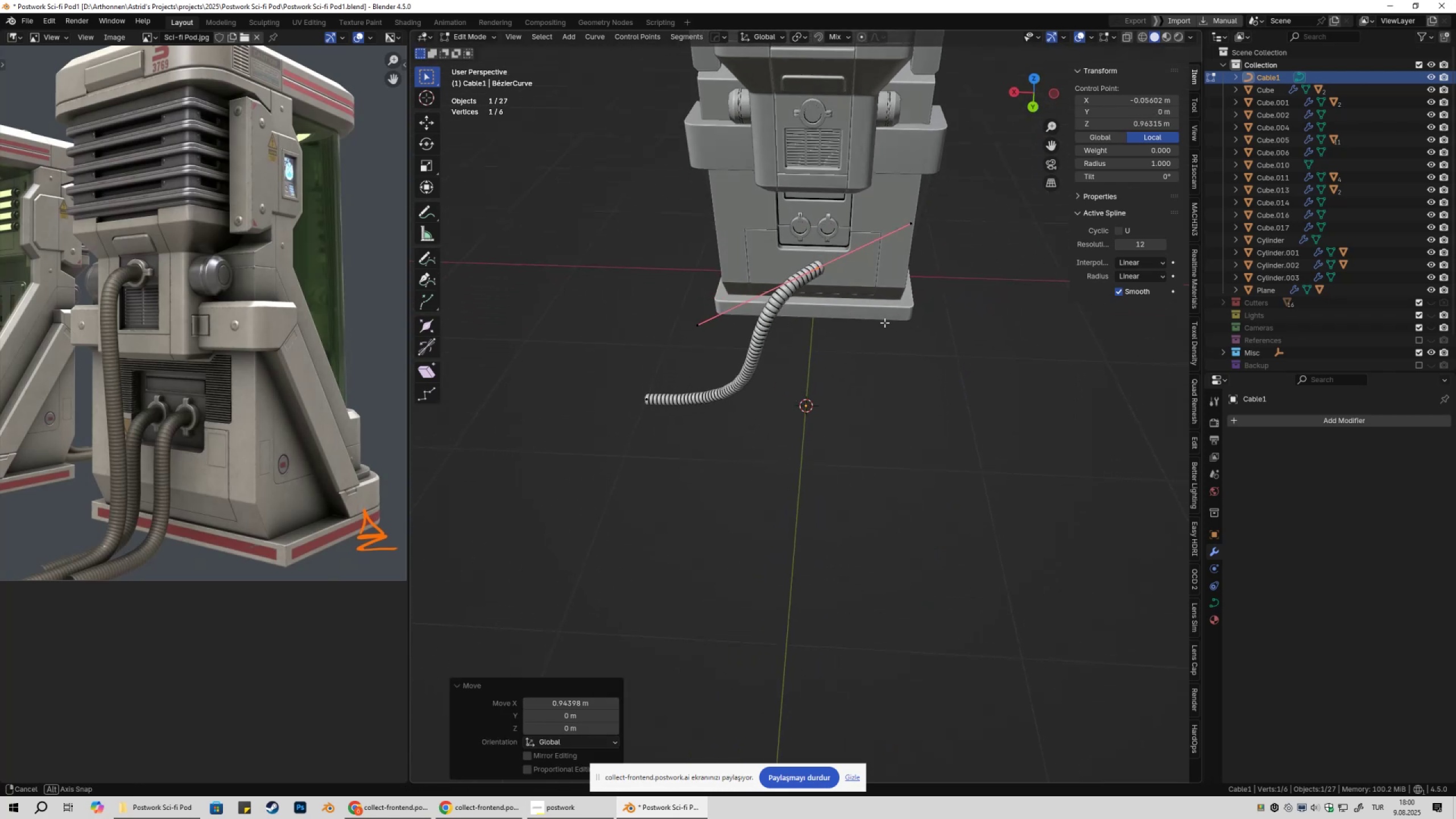 
type(rz)
key(Escape)
 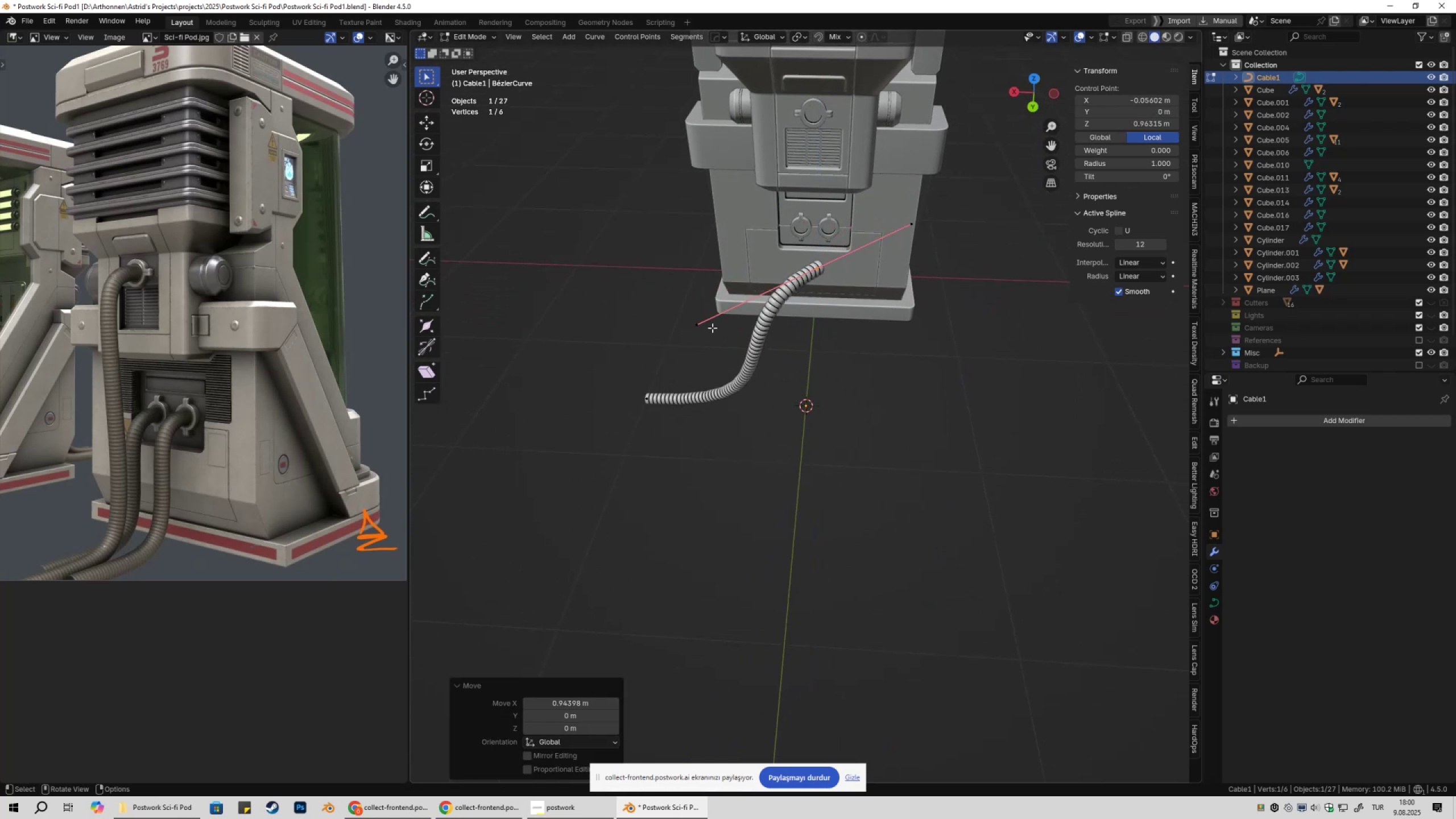 
left_click_drag(start_coordinate=[671, 307], to_coordinate=[719, 347])
 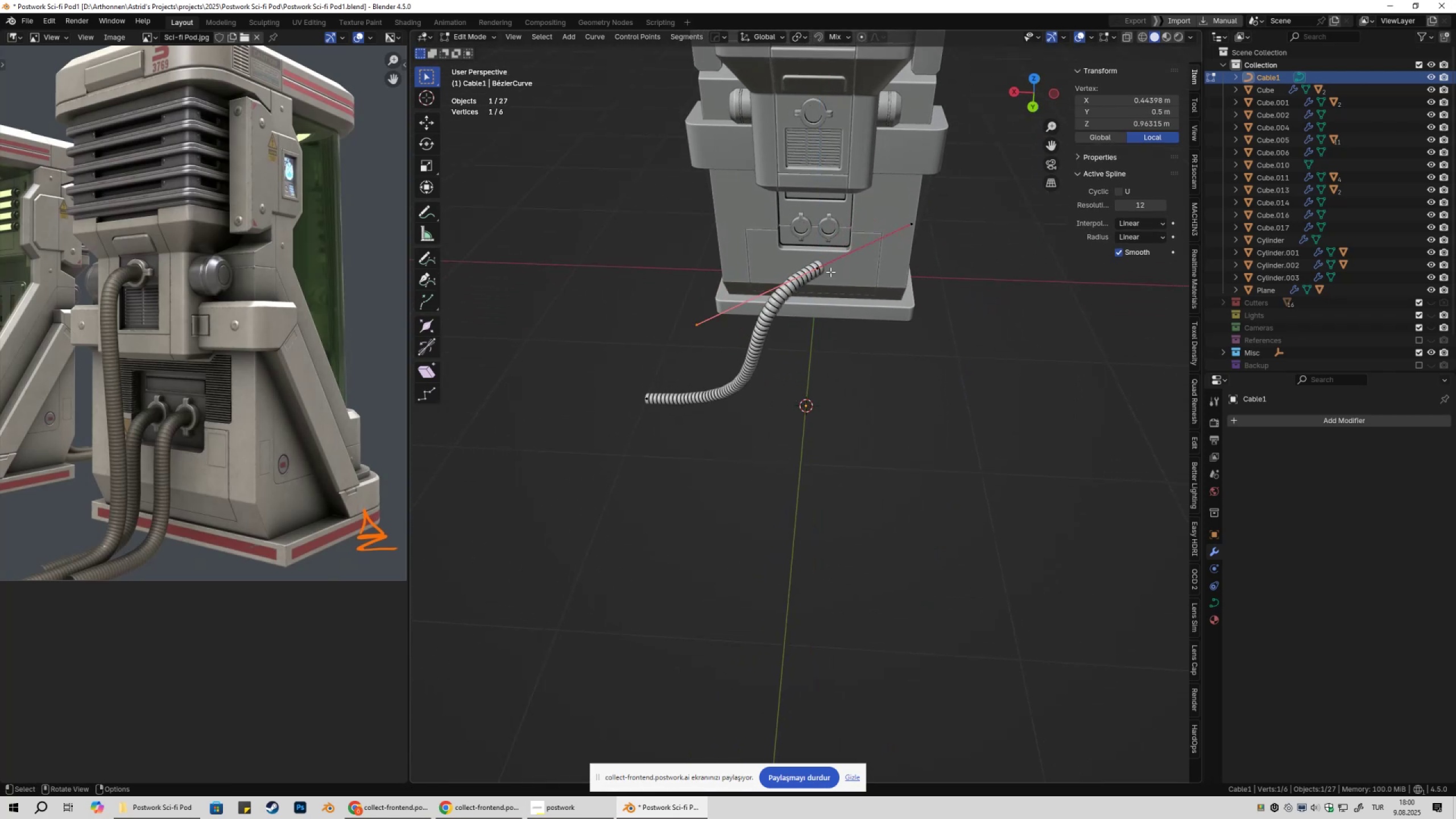 
left_click([818, 269])
 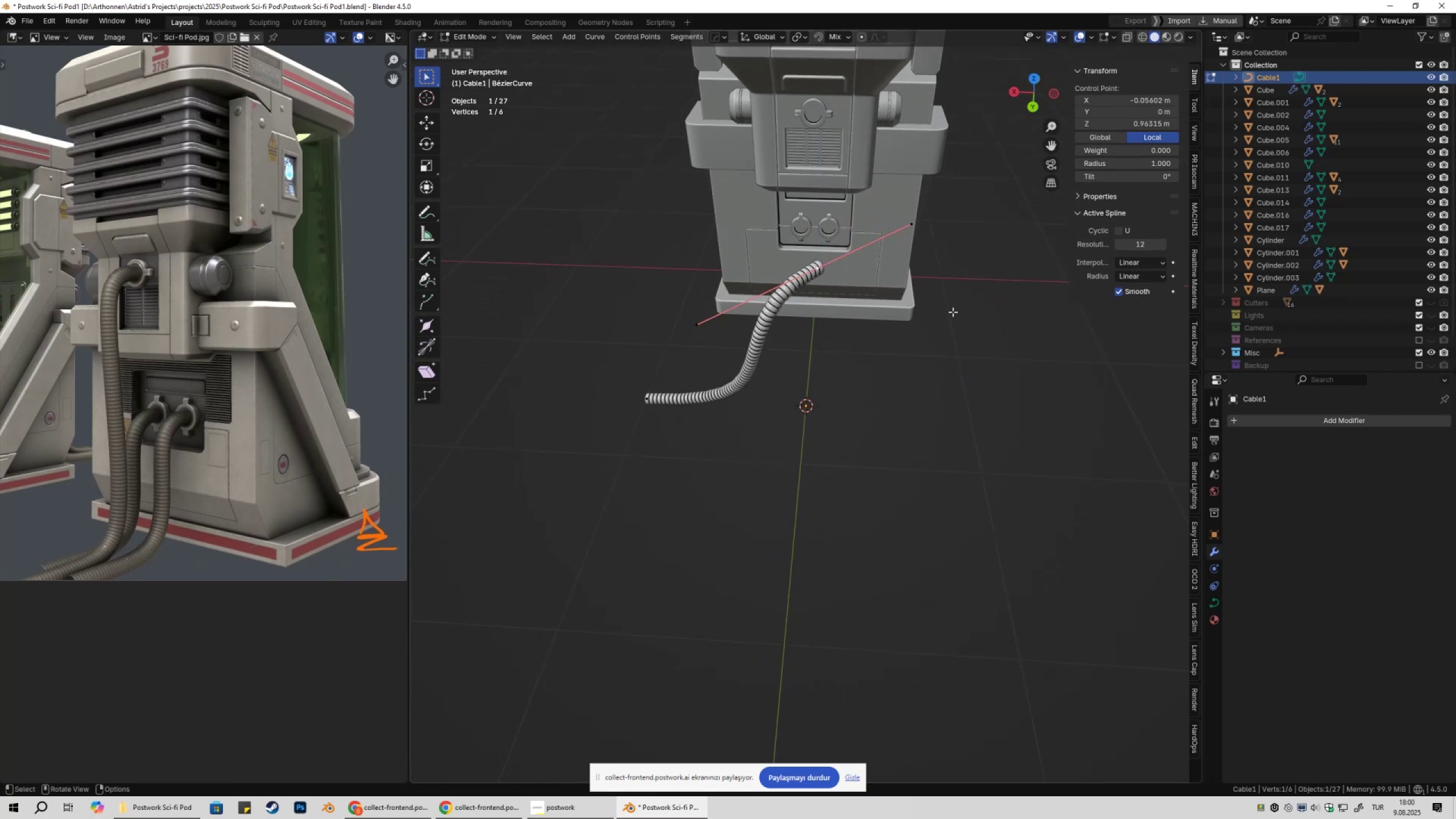 
type(rz)
 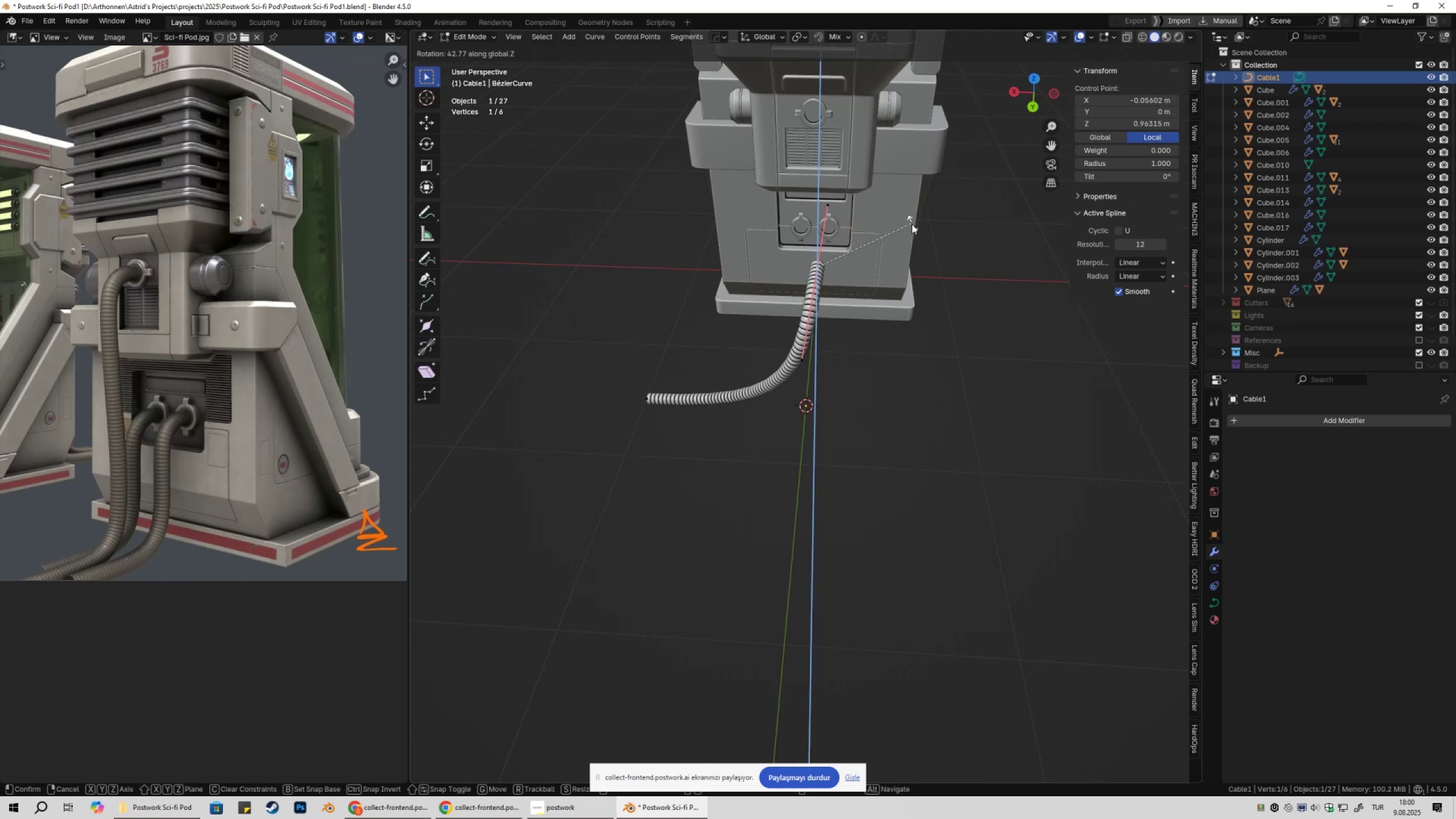 
left_click([914, 222])
 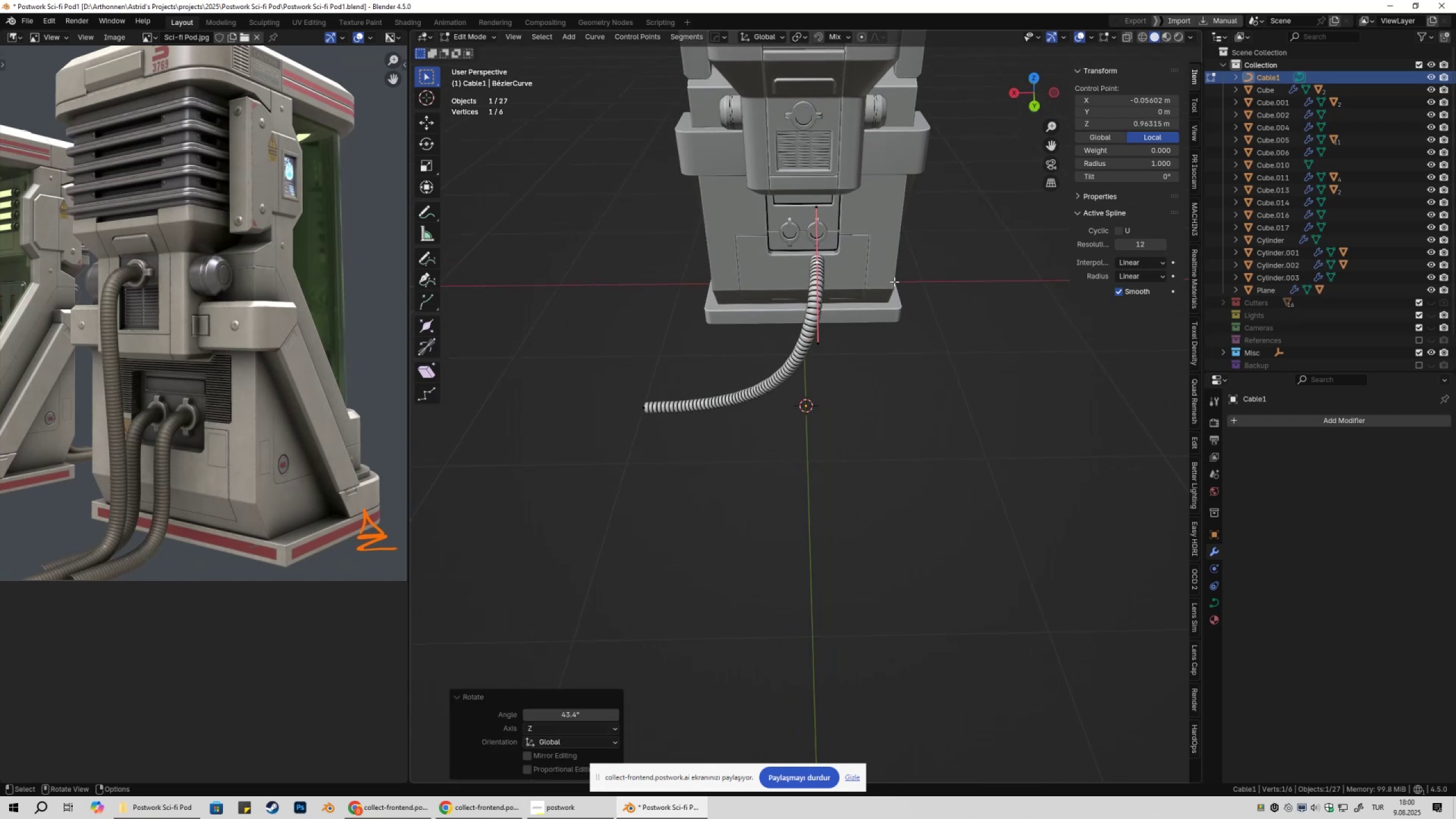 
left_click_drag(start_coordinate=[785, 190], to_coordinate=[904, 395])
 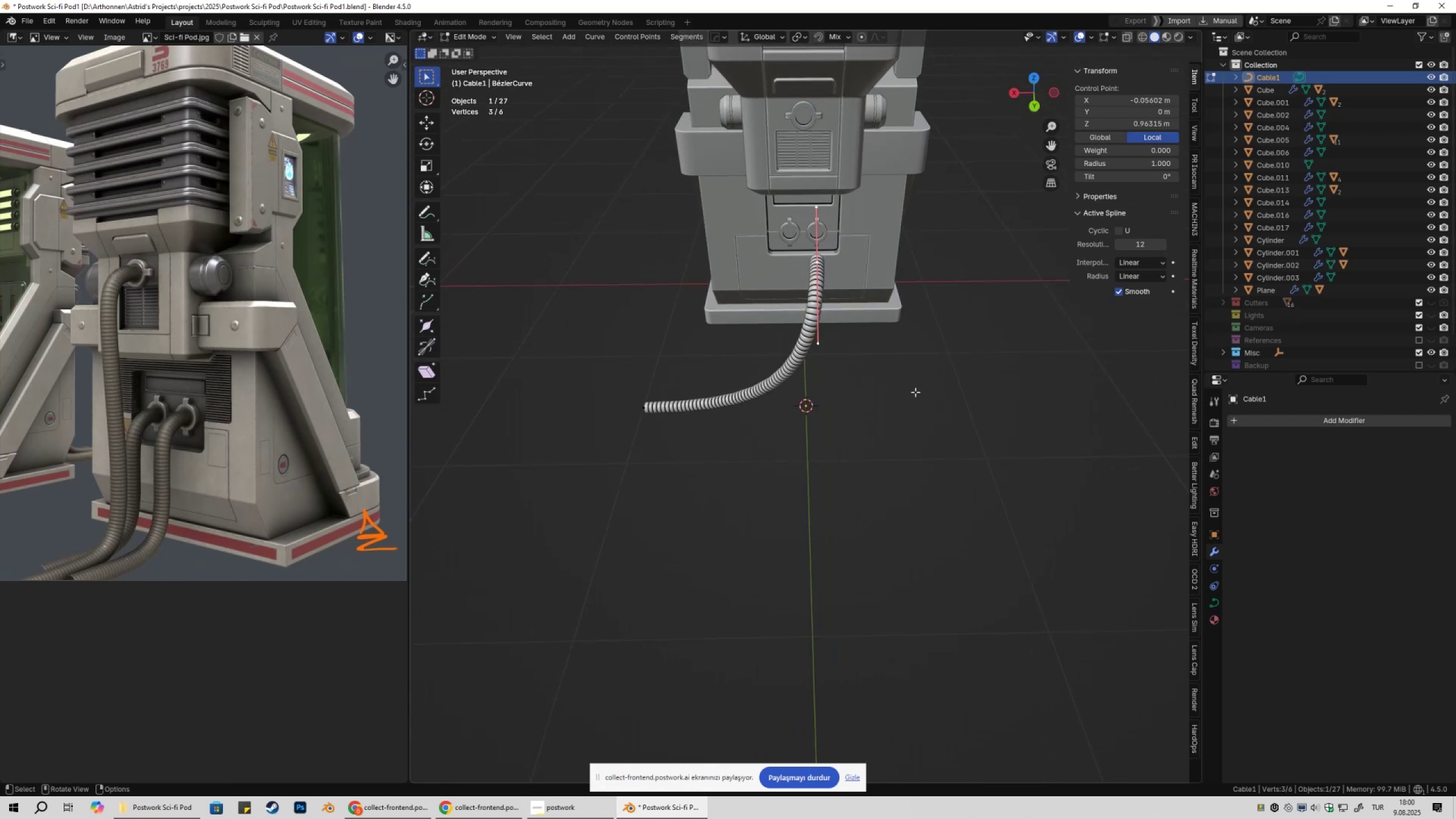 
type(sy0)
key(Escape)
type(sx0)
key(NumpadEnter)
 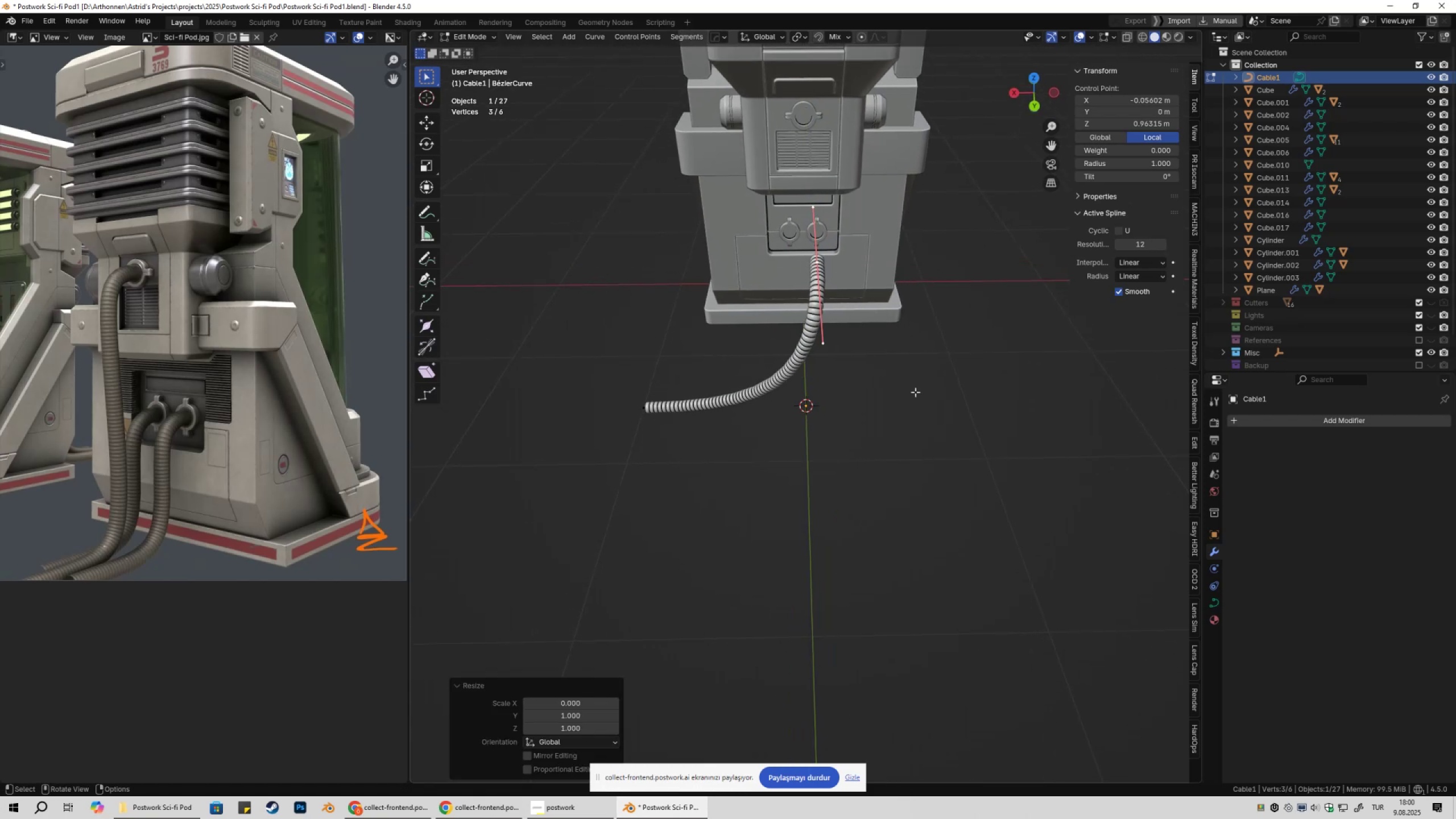 
hold_key(key=ShiftLeft, duration=0.4)
 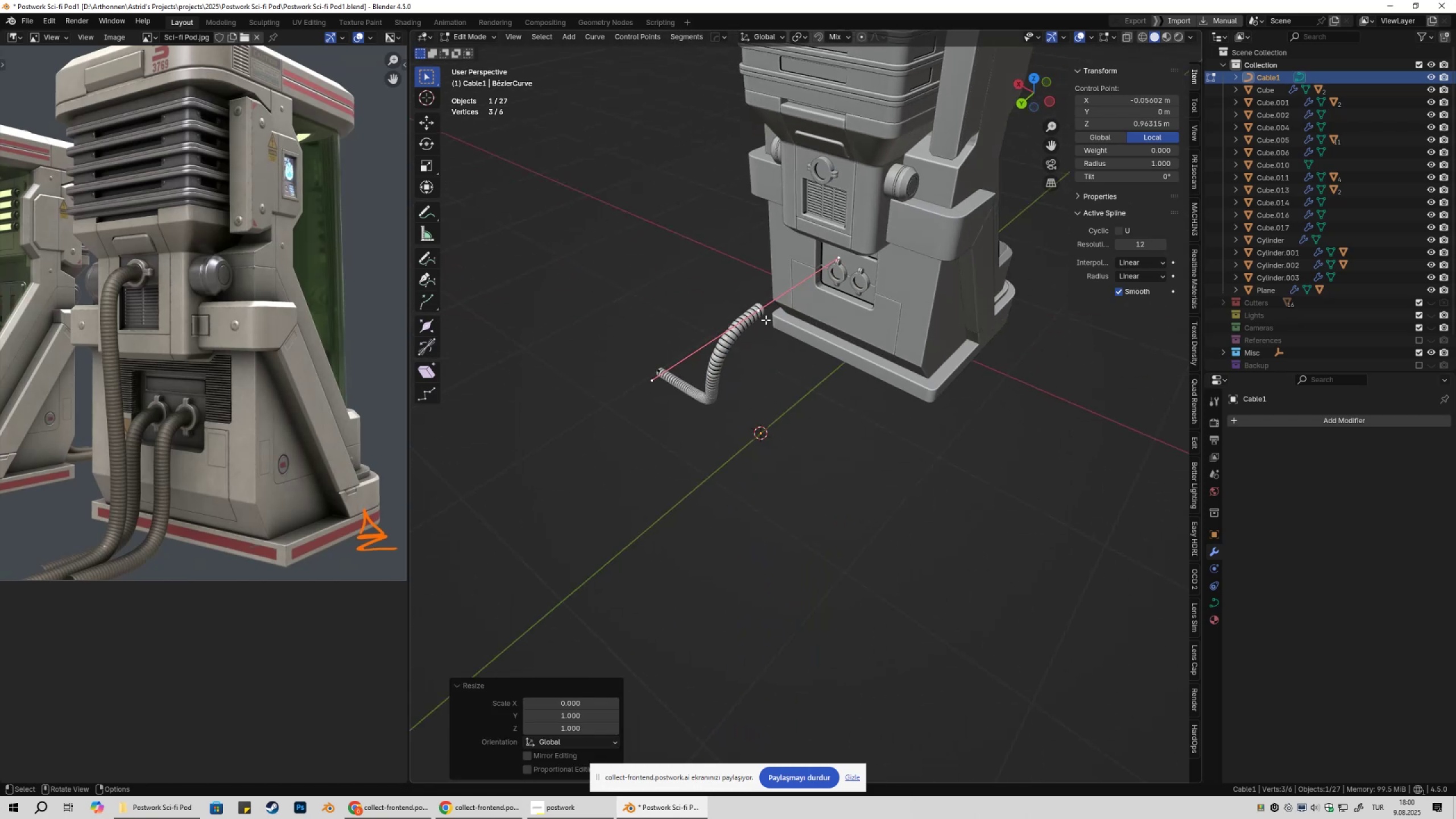 
left_click([761, 317])
 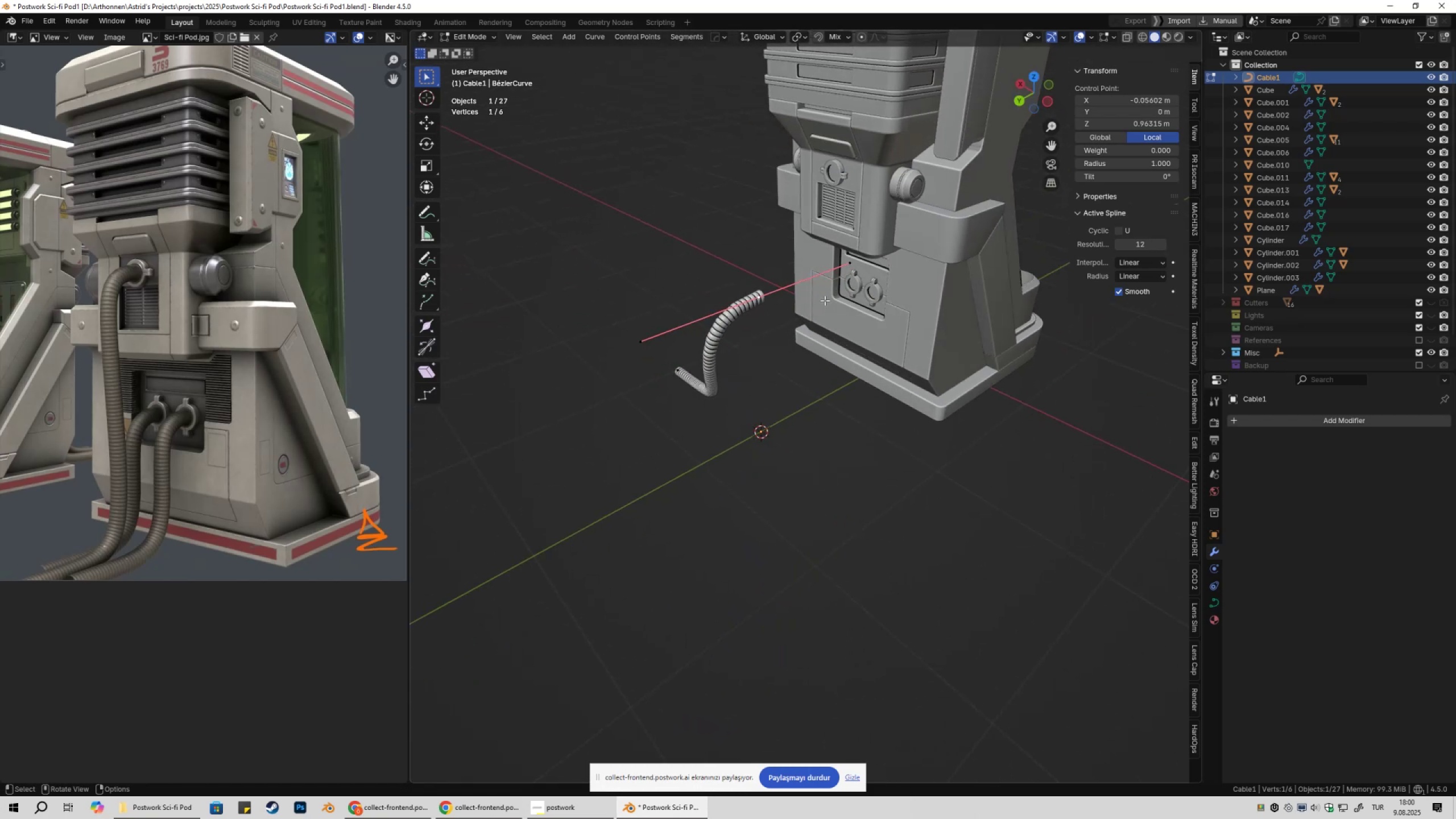 
key(Numpad3)
 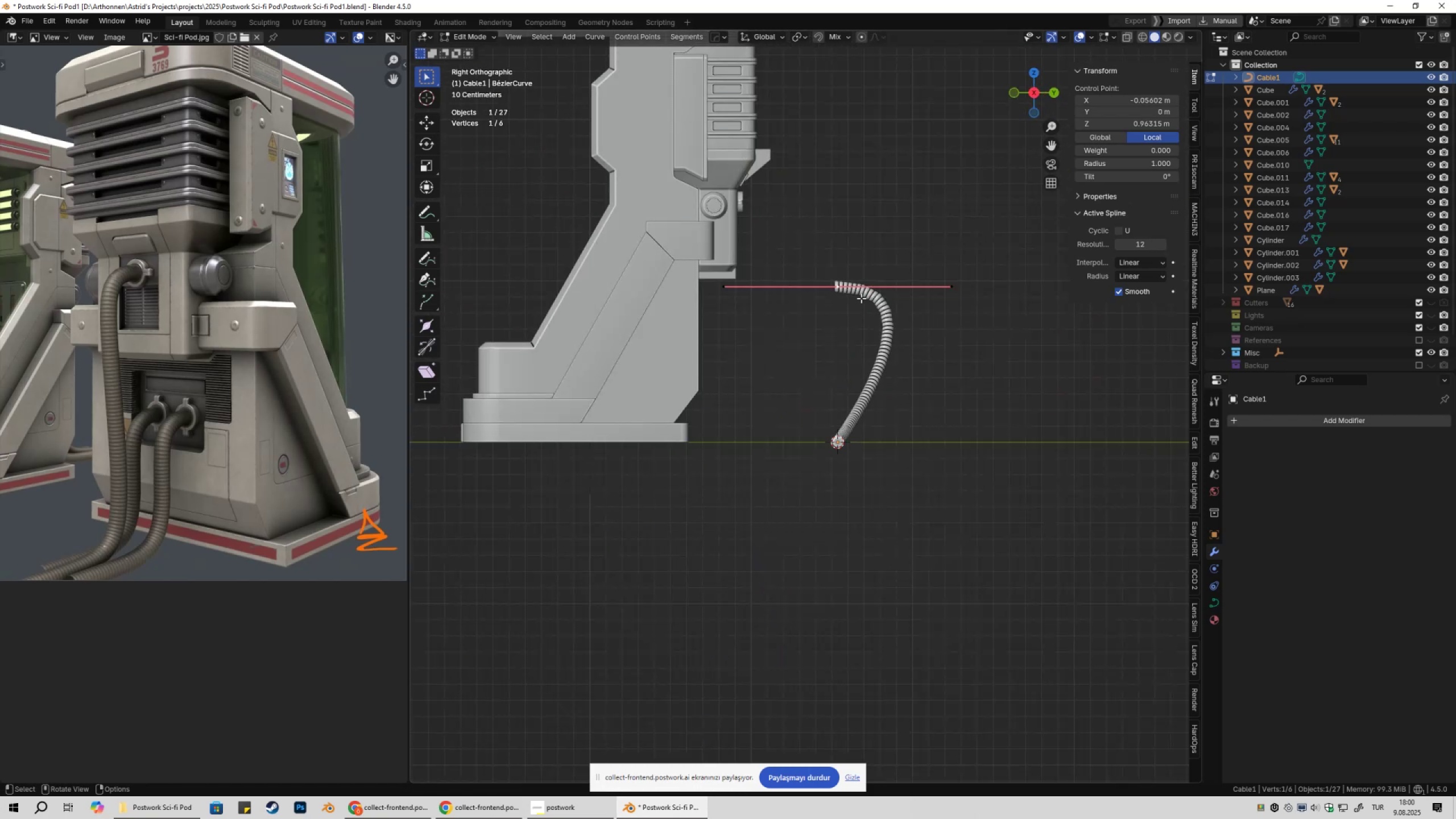 
key(G)
 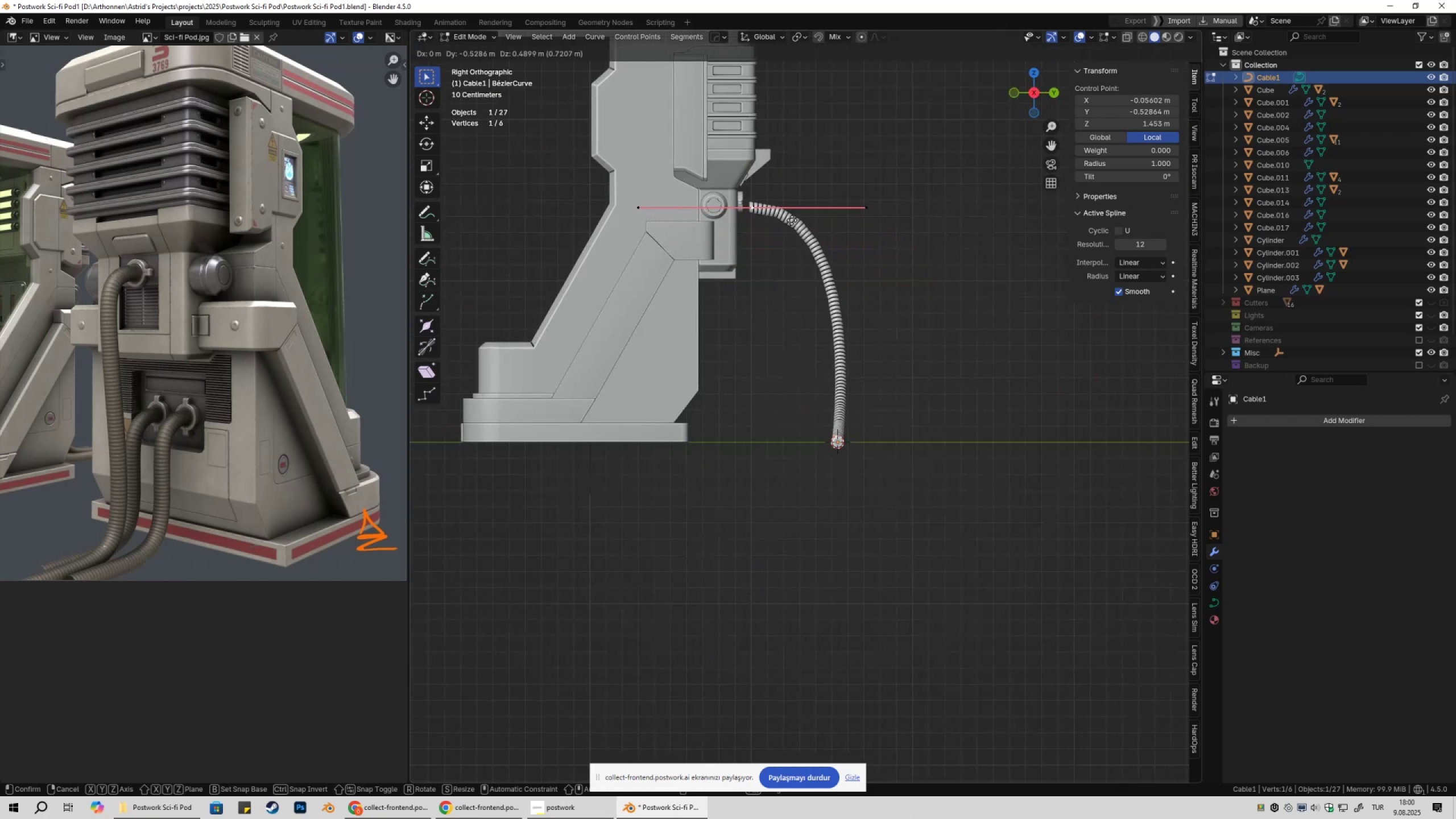 
left_click([791, 218])
 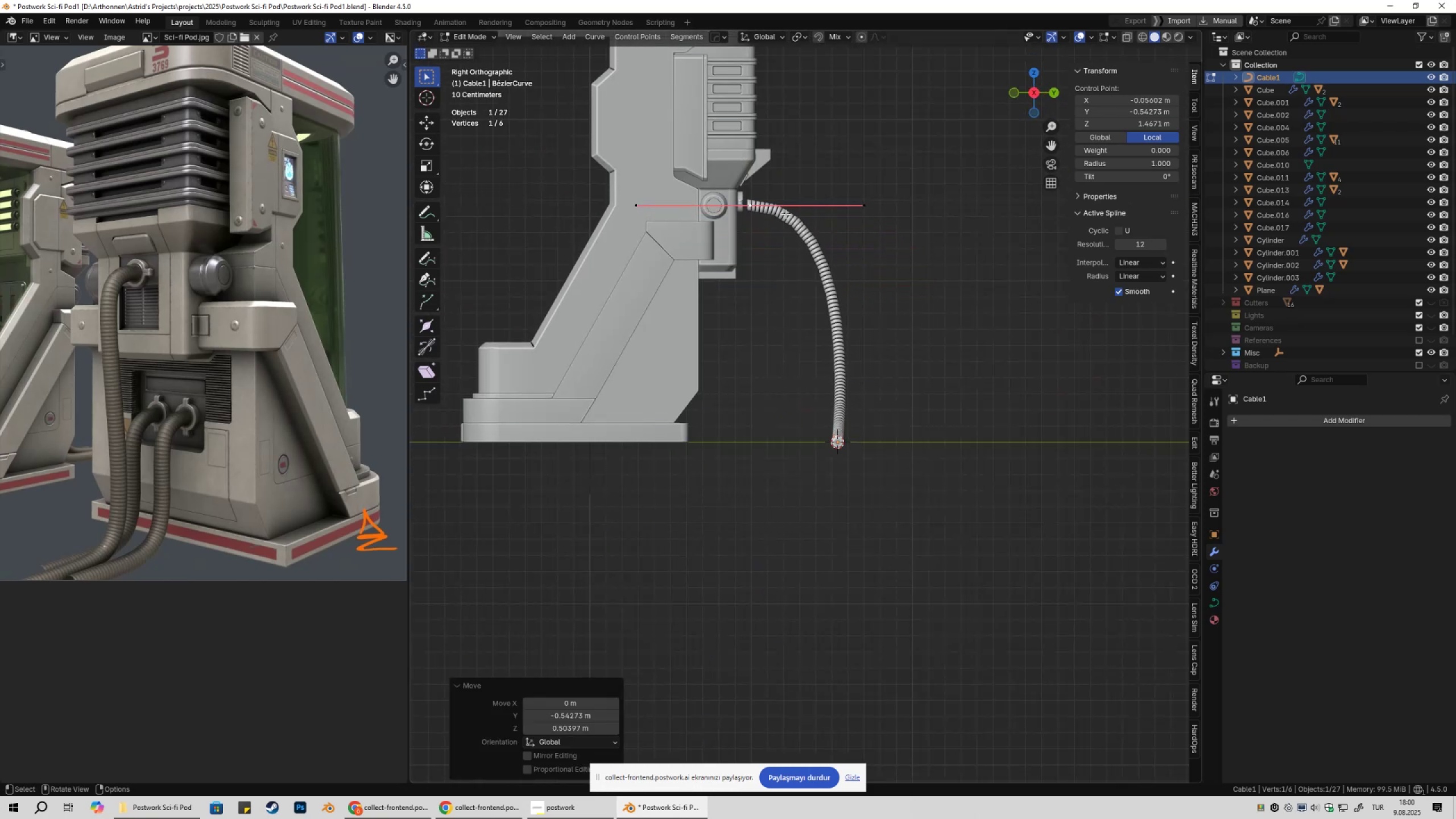 
hold_key(key=ShiftLeft, duration=0.31)
 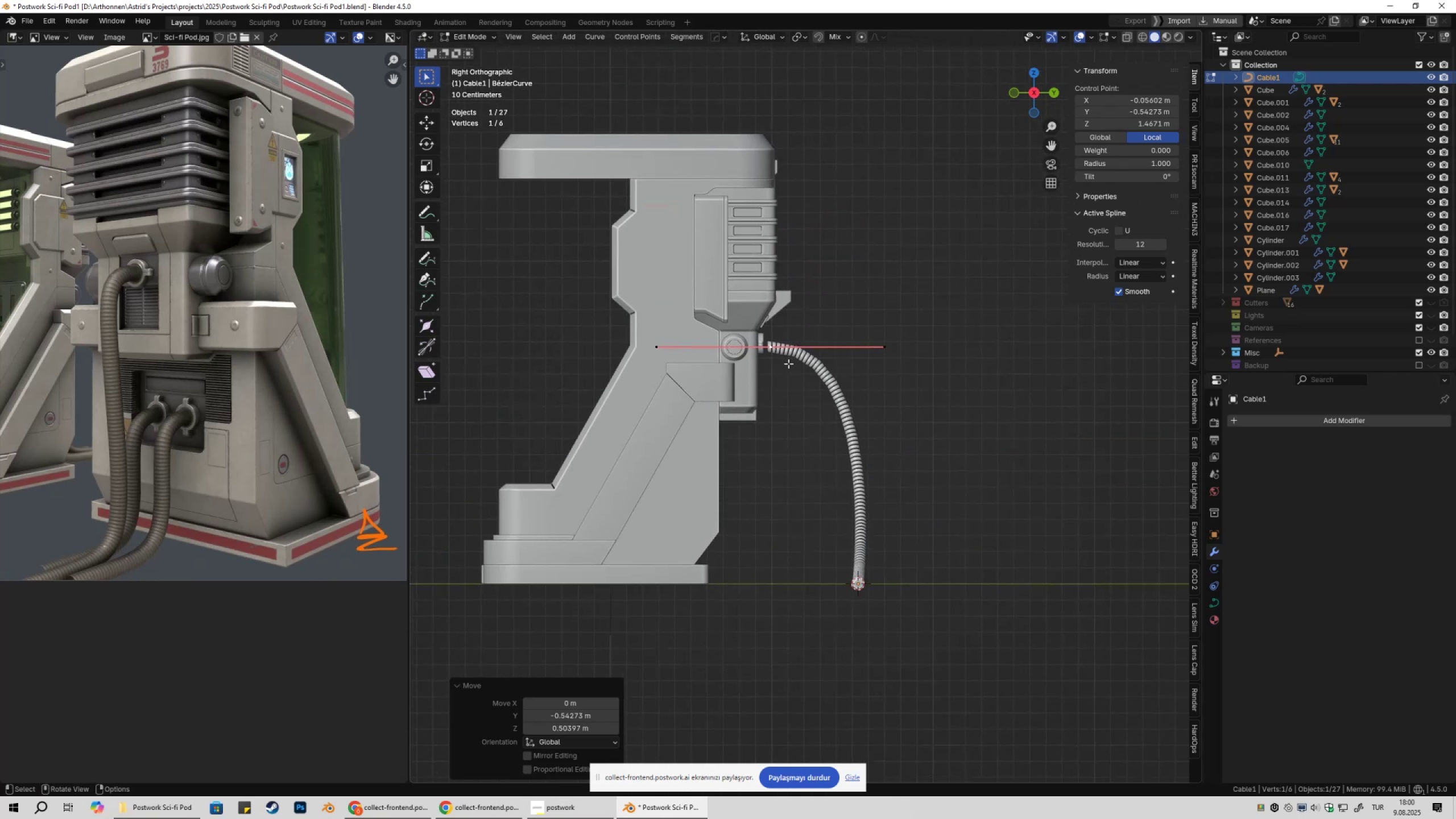 
scroll: coordinate [791, 353], scroll_direction: up, amount: 8.0
 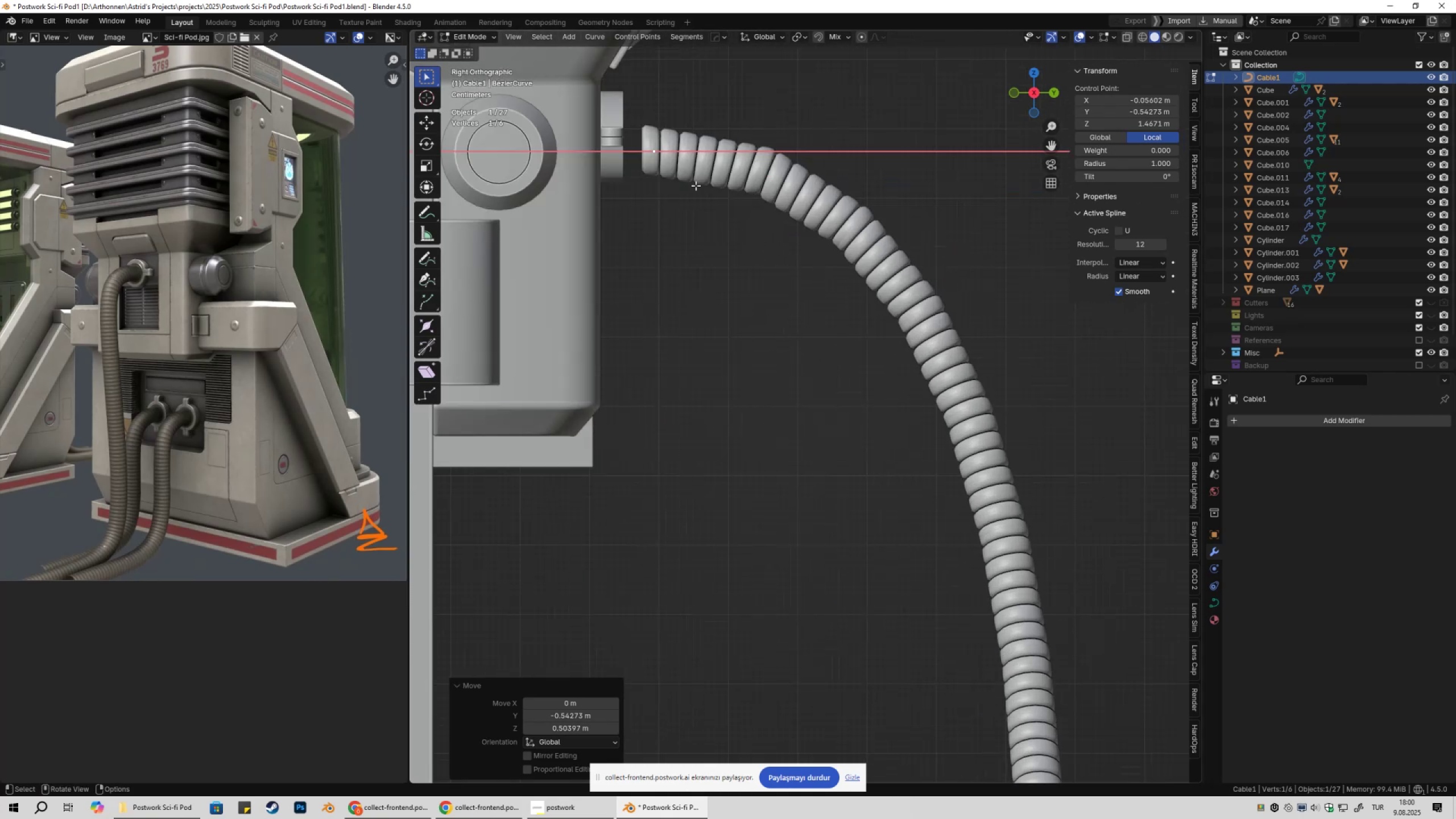 
hold_key(key=ShiftLeft, duration=0.51)
 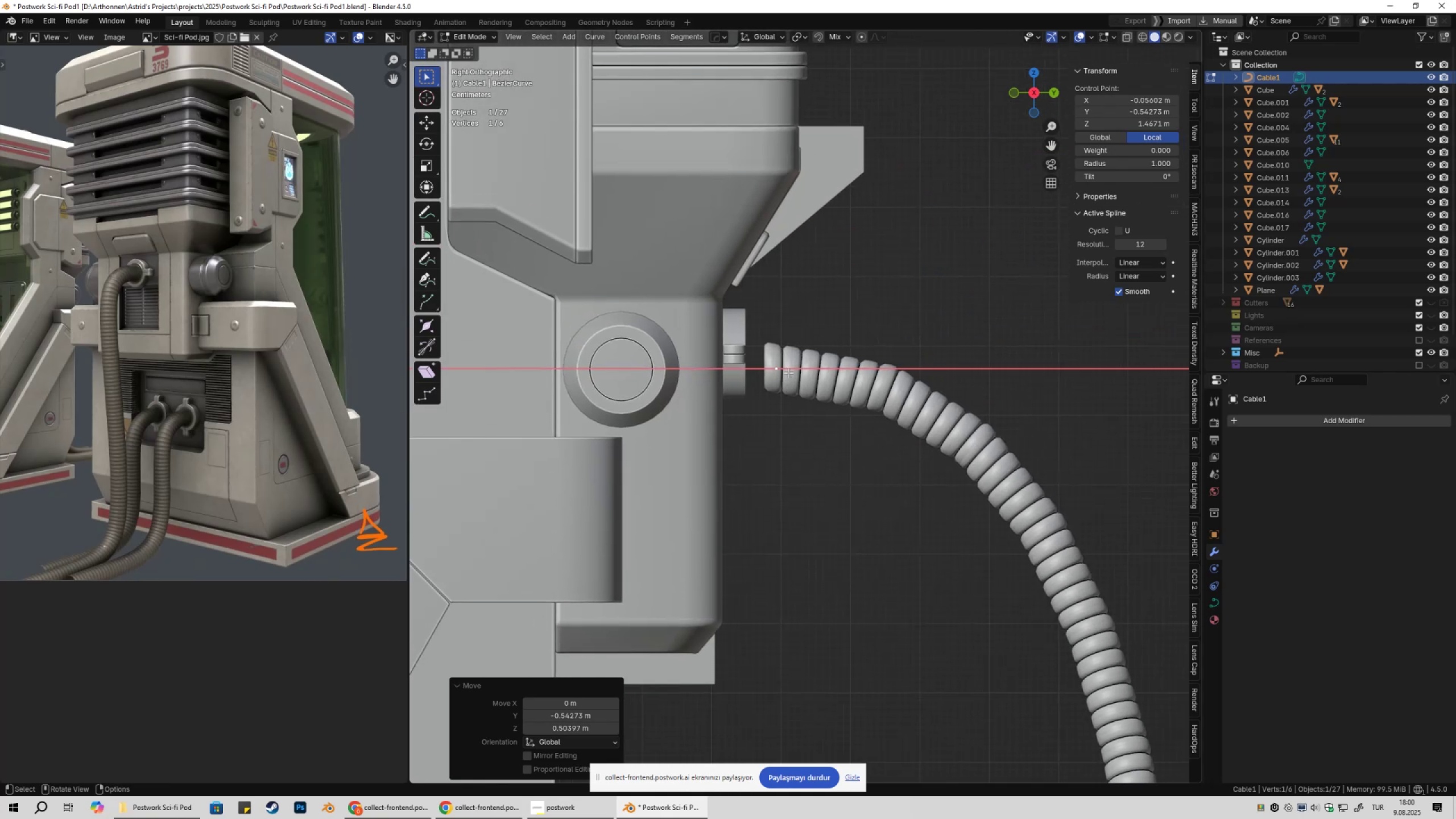 
scroll: coordinate [789, 372], scroll_direction: up, amount: 1.0
 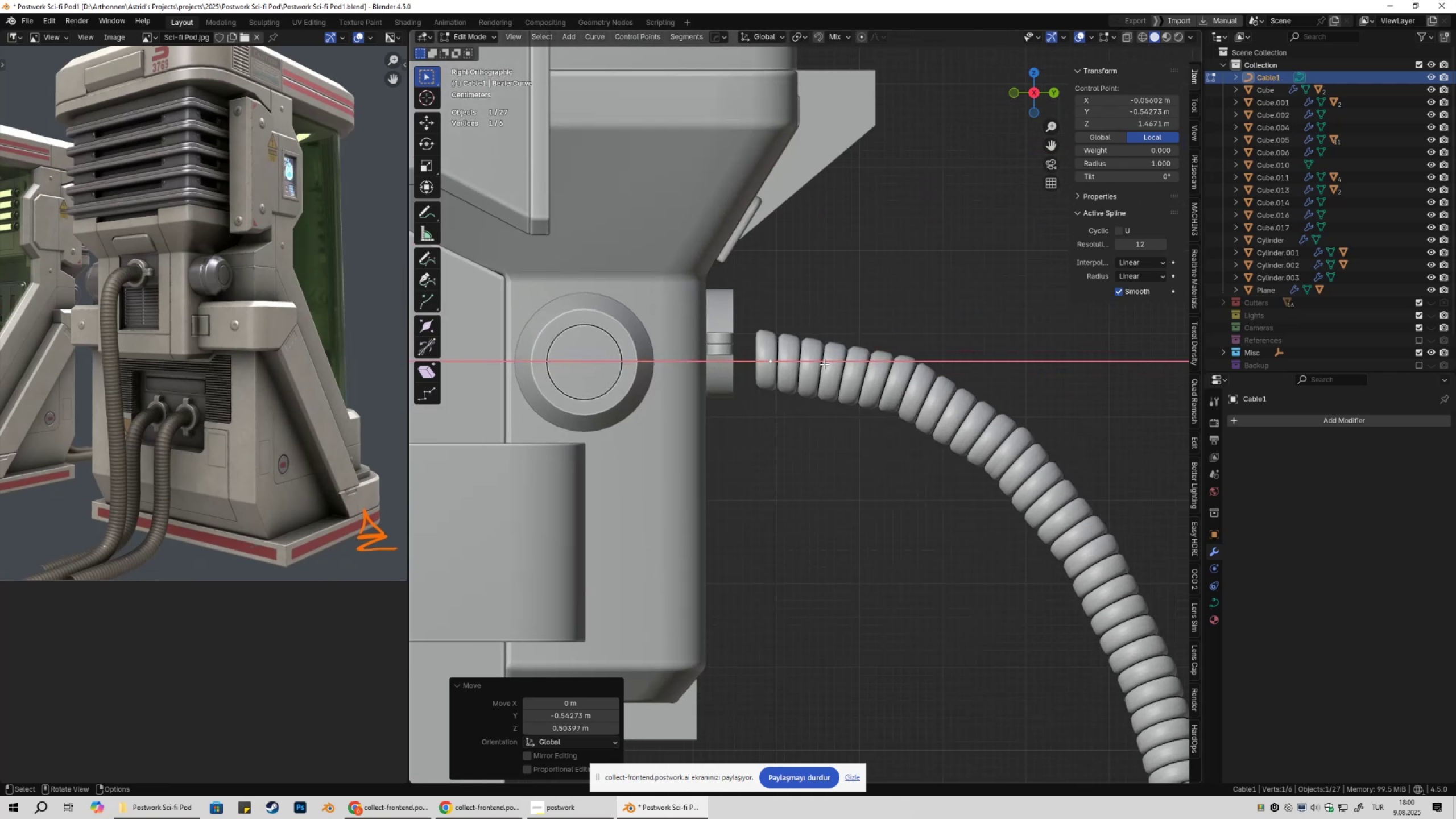 
key(G)
 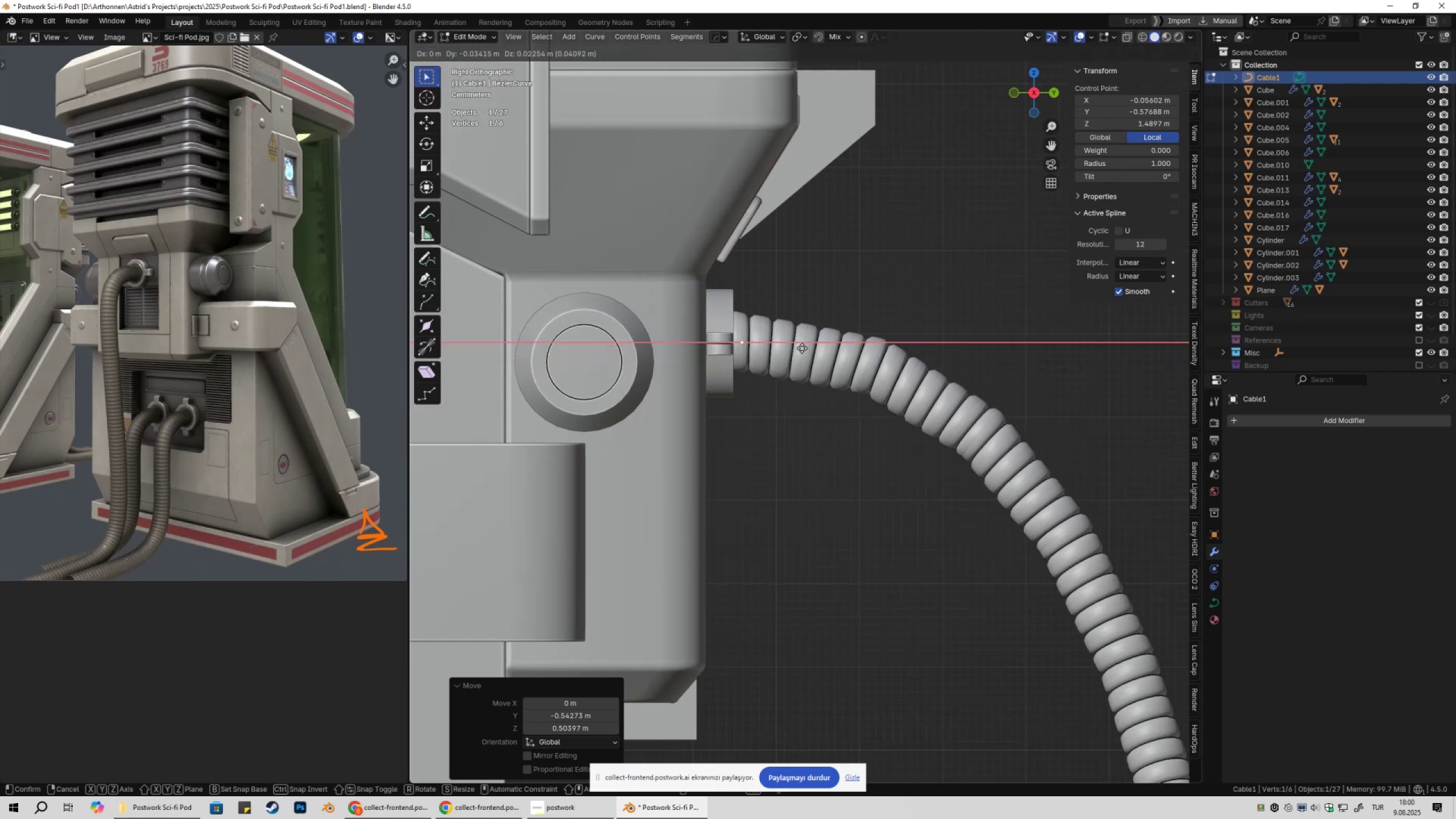 
left_click([802, 348])
 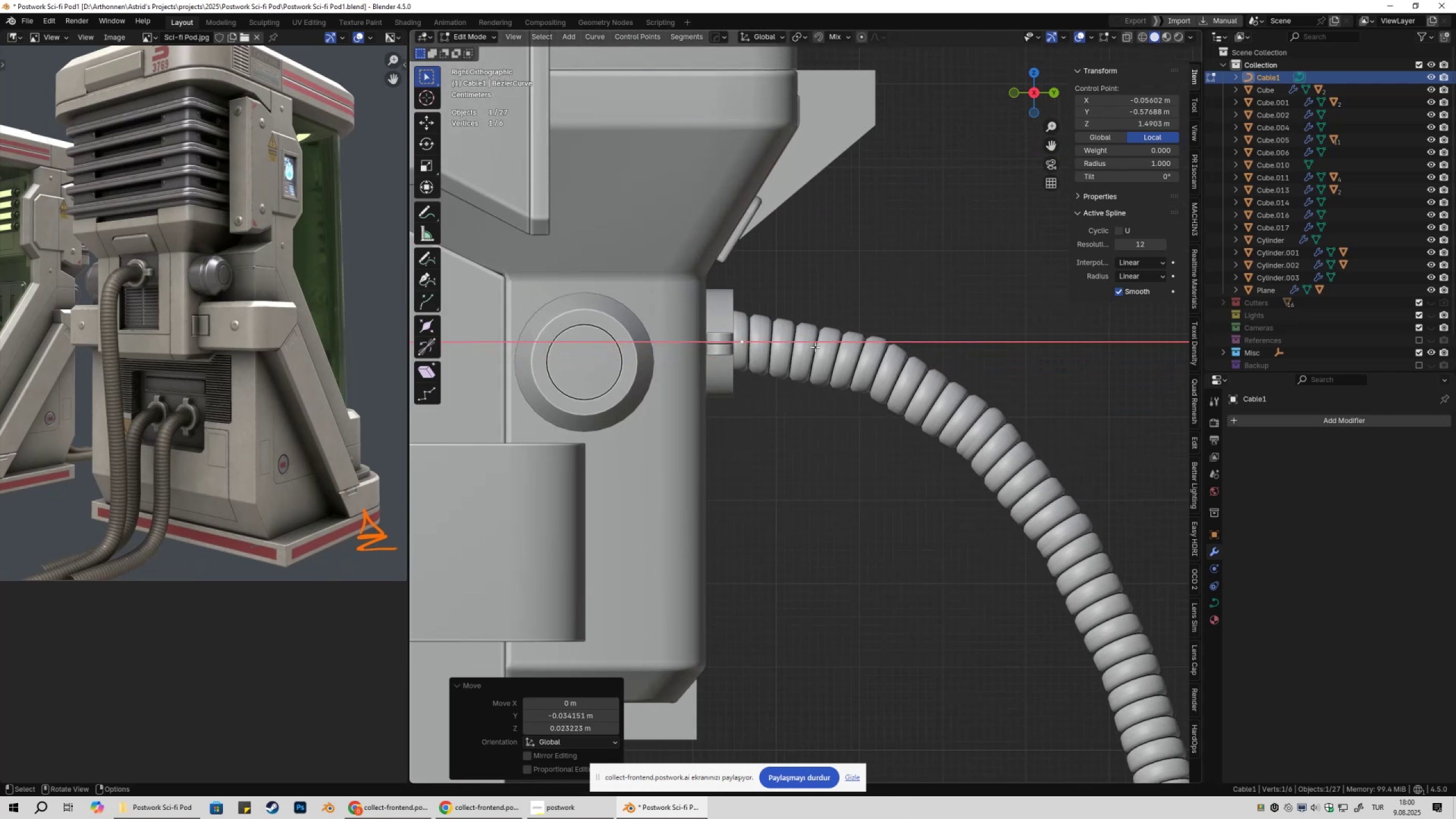 
scroll: coordinate [835, 368], scroll_direction: down, amount: 3.0
 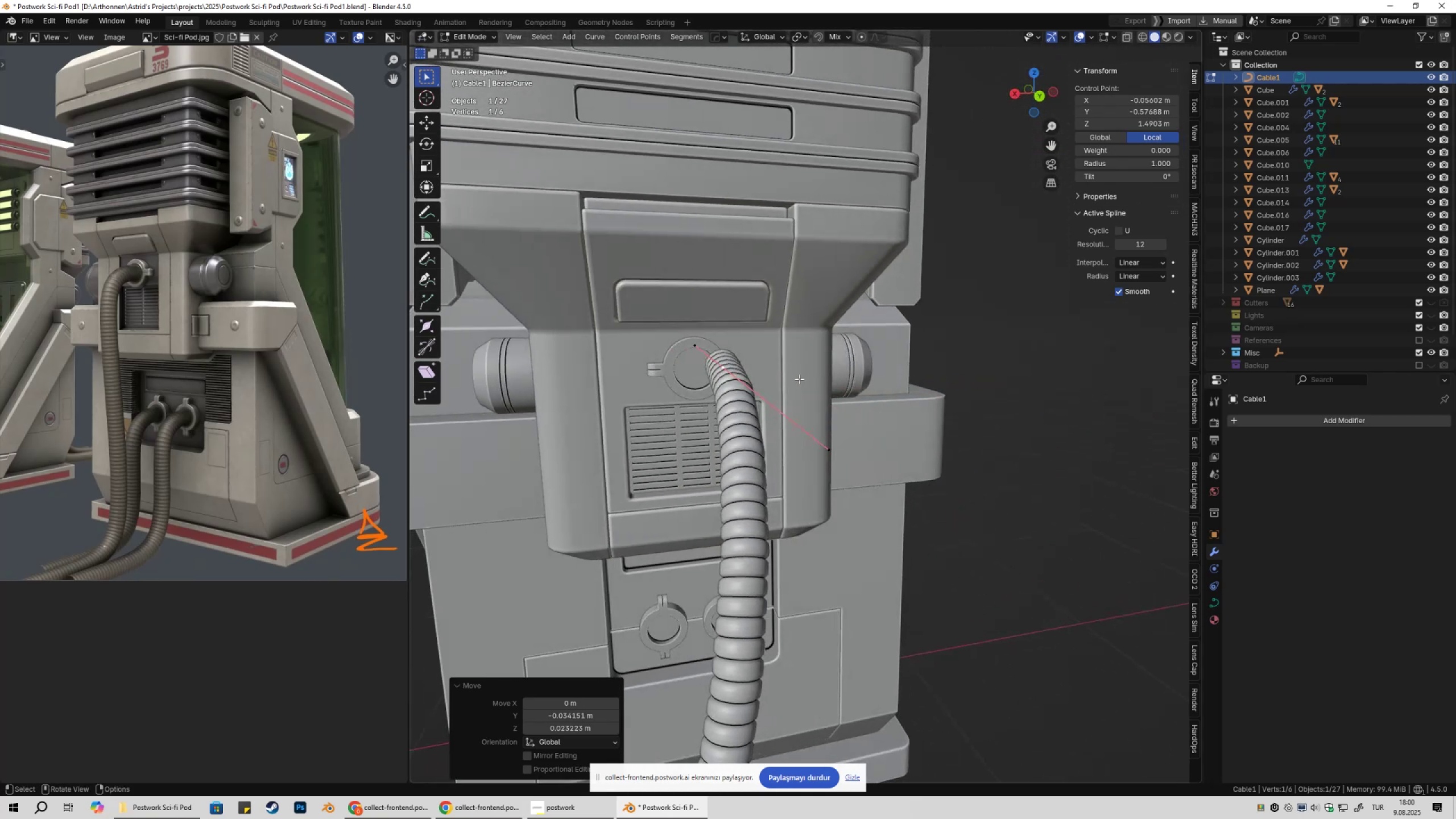 
key(Numpad1)
 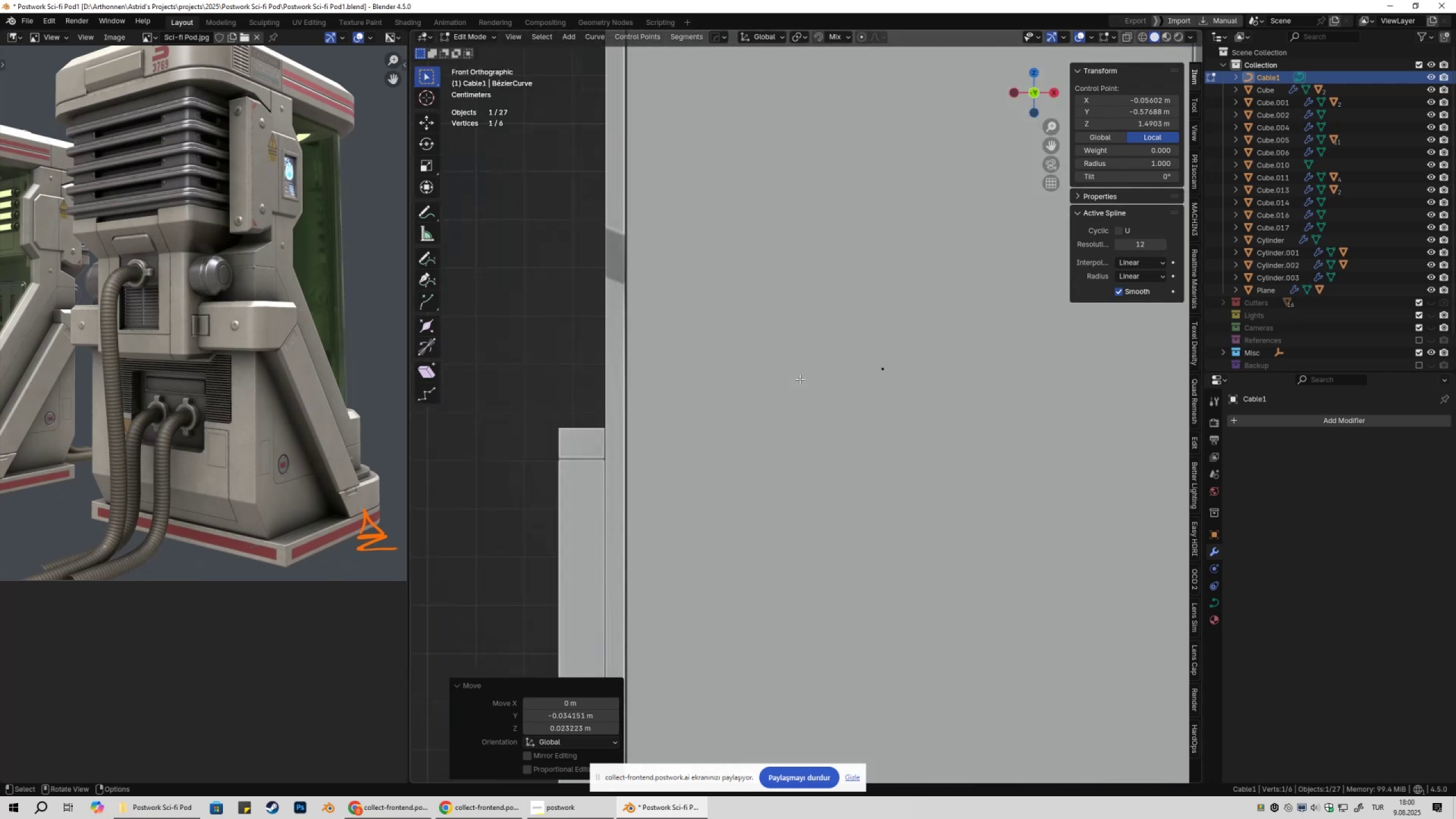 
key(Numpad9)
 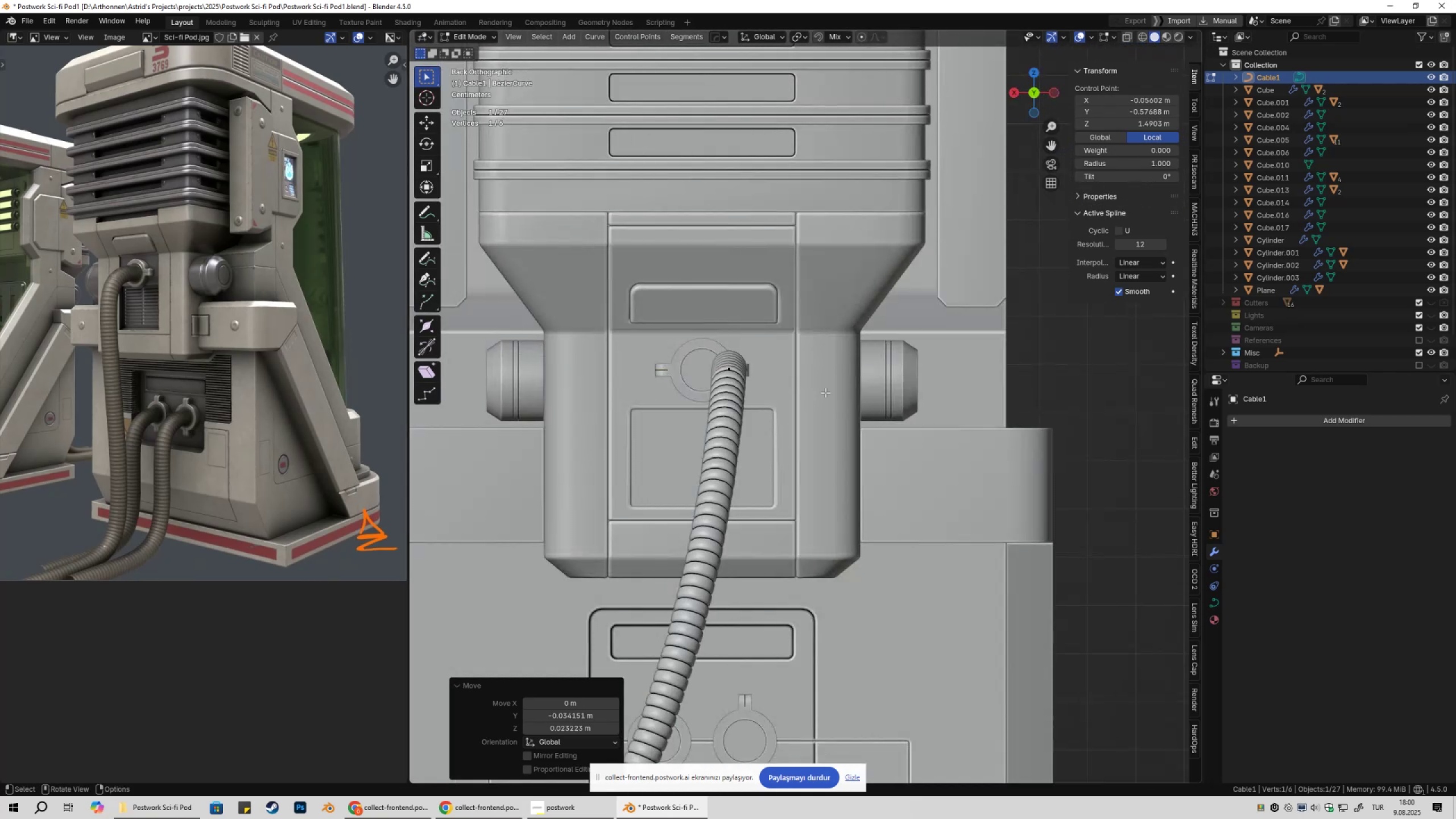 
key(G)
 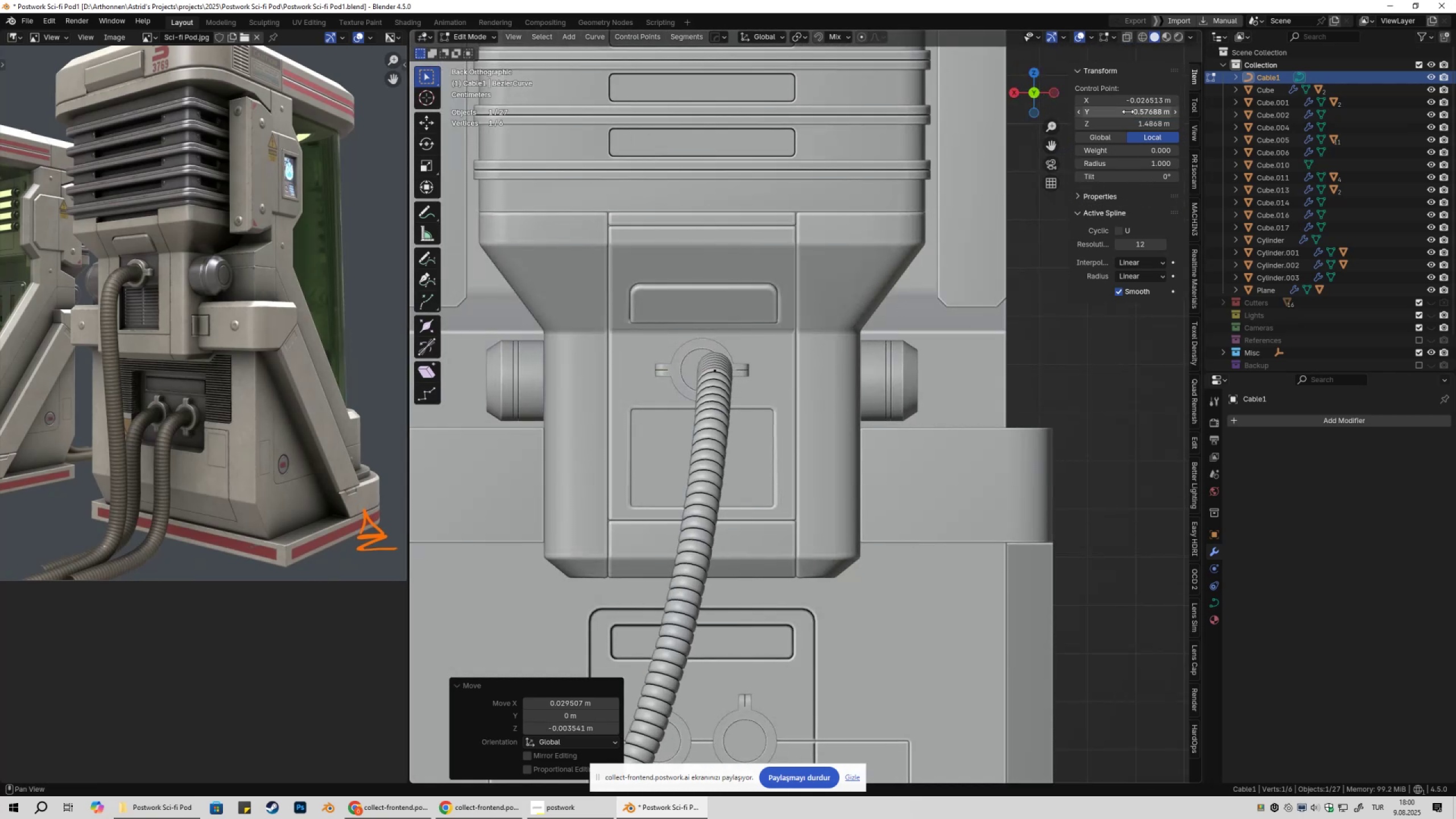 
left_click([1133, 102])
 